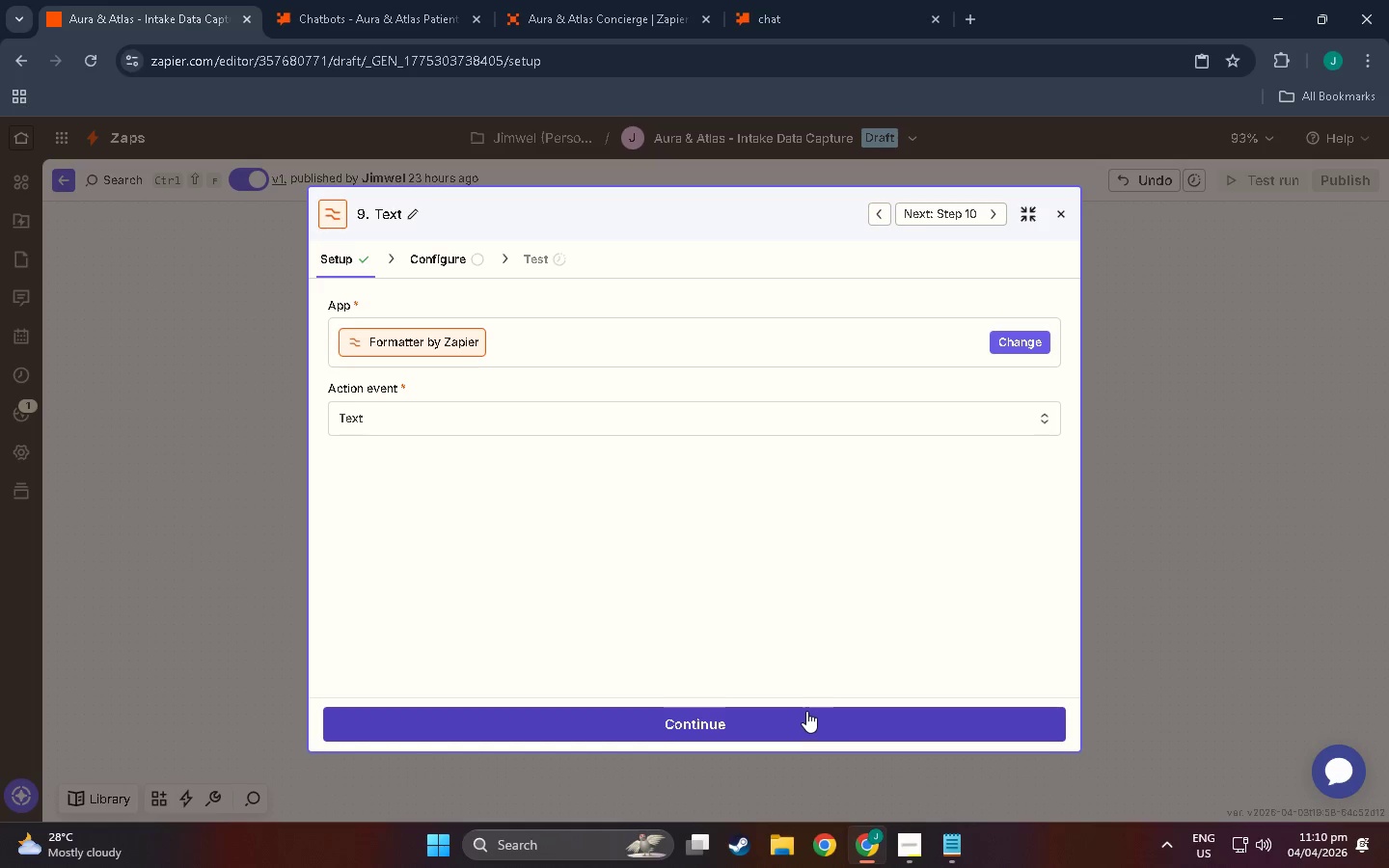 
left_click([436, 335])
 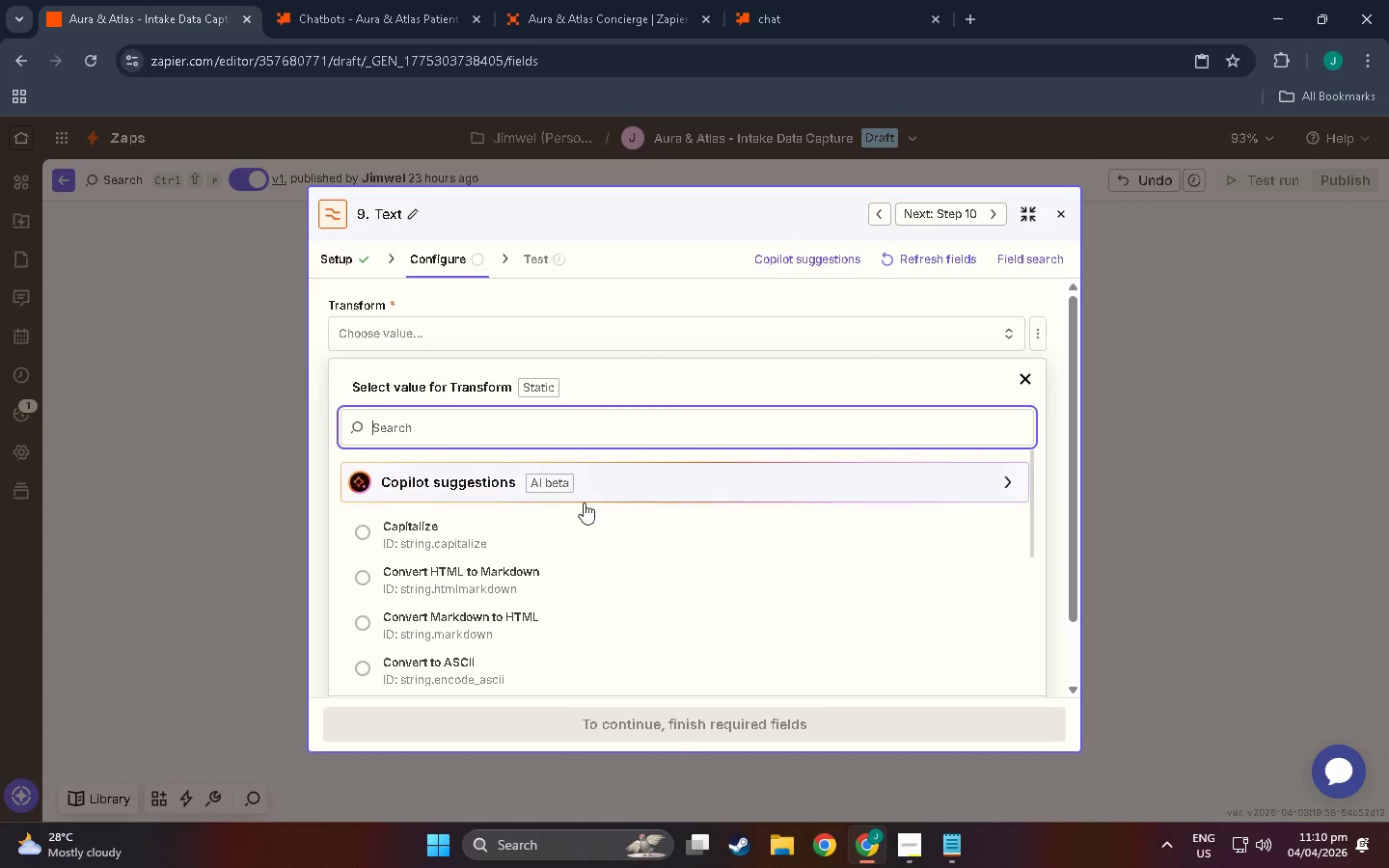 
scroll: coordinate [434, 551], scroll_direction: up, amount: 2.0
 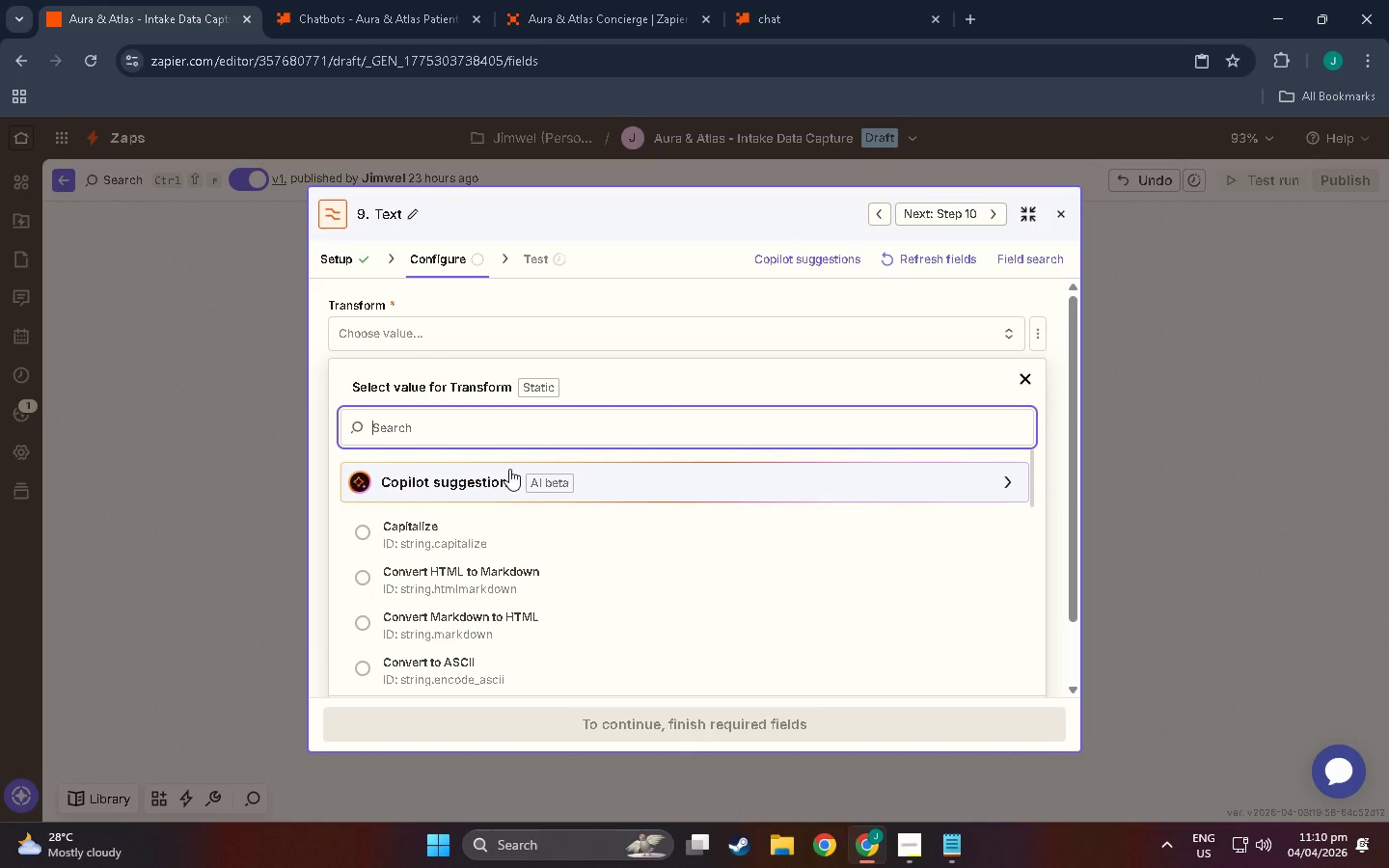 
type(pa)
 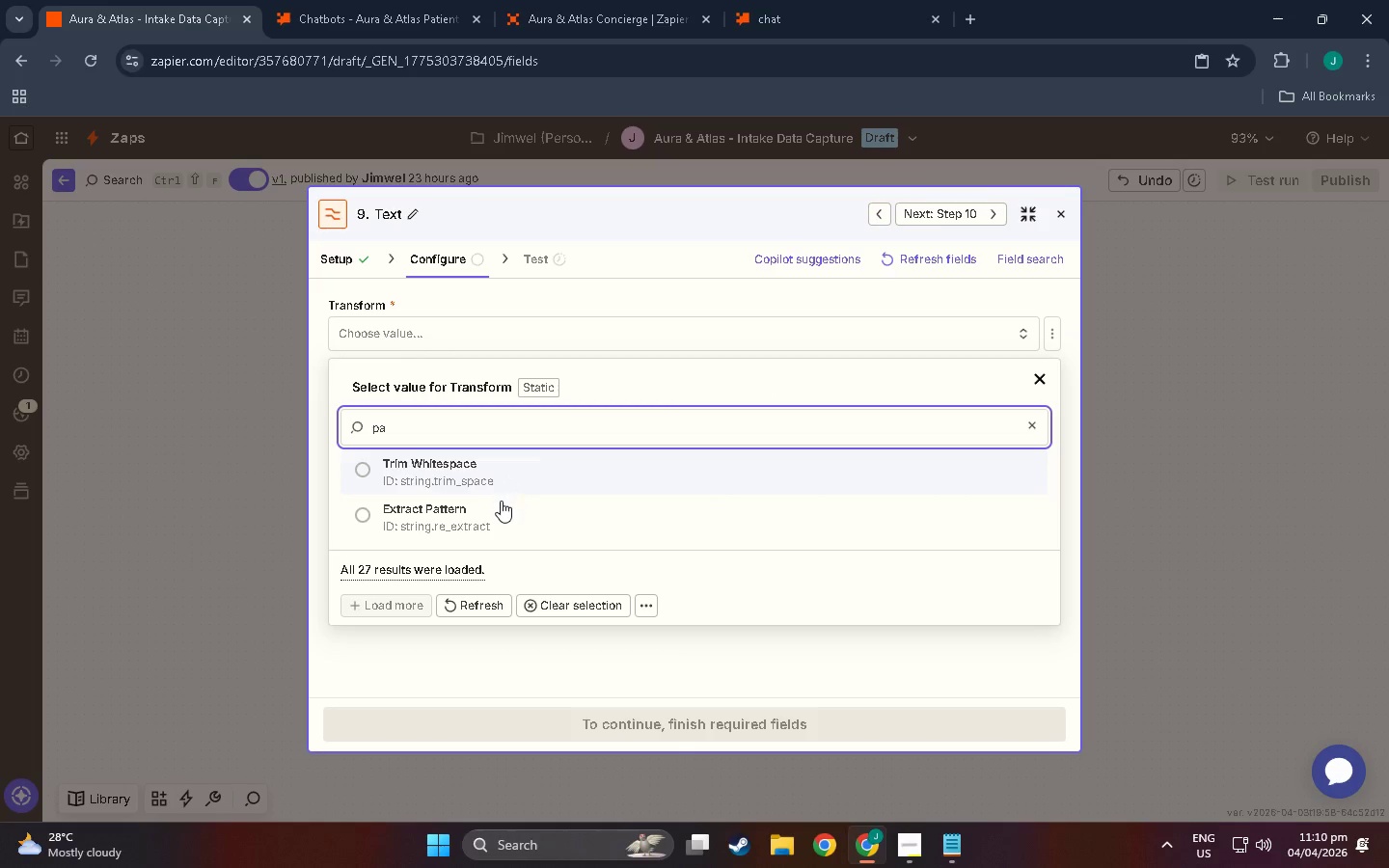 
left_click([501, 503])
 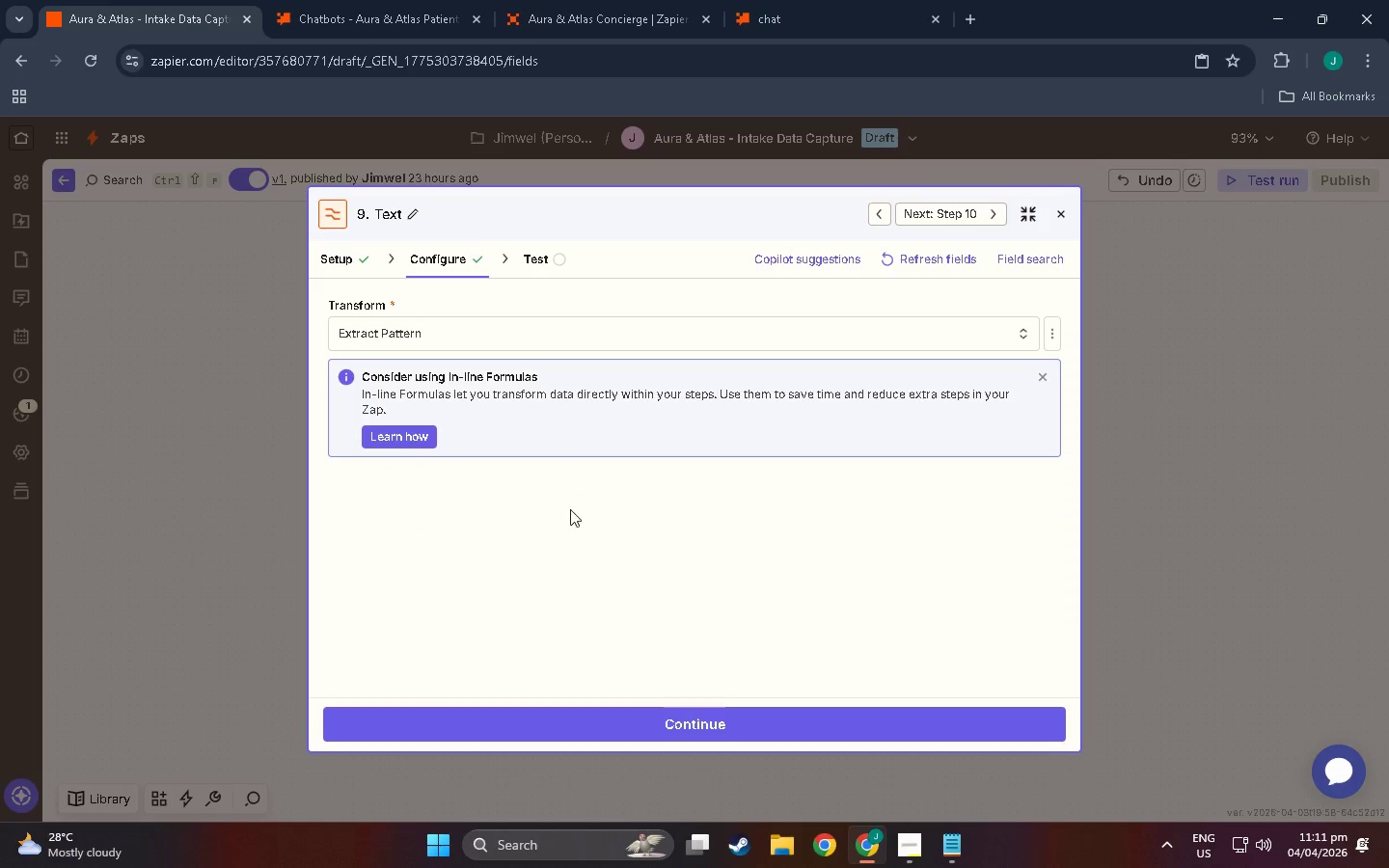 
left_click([636, 725])
 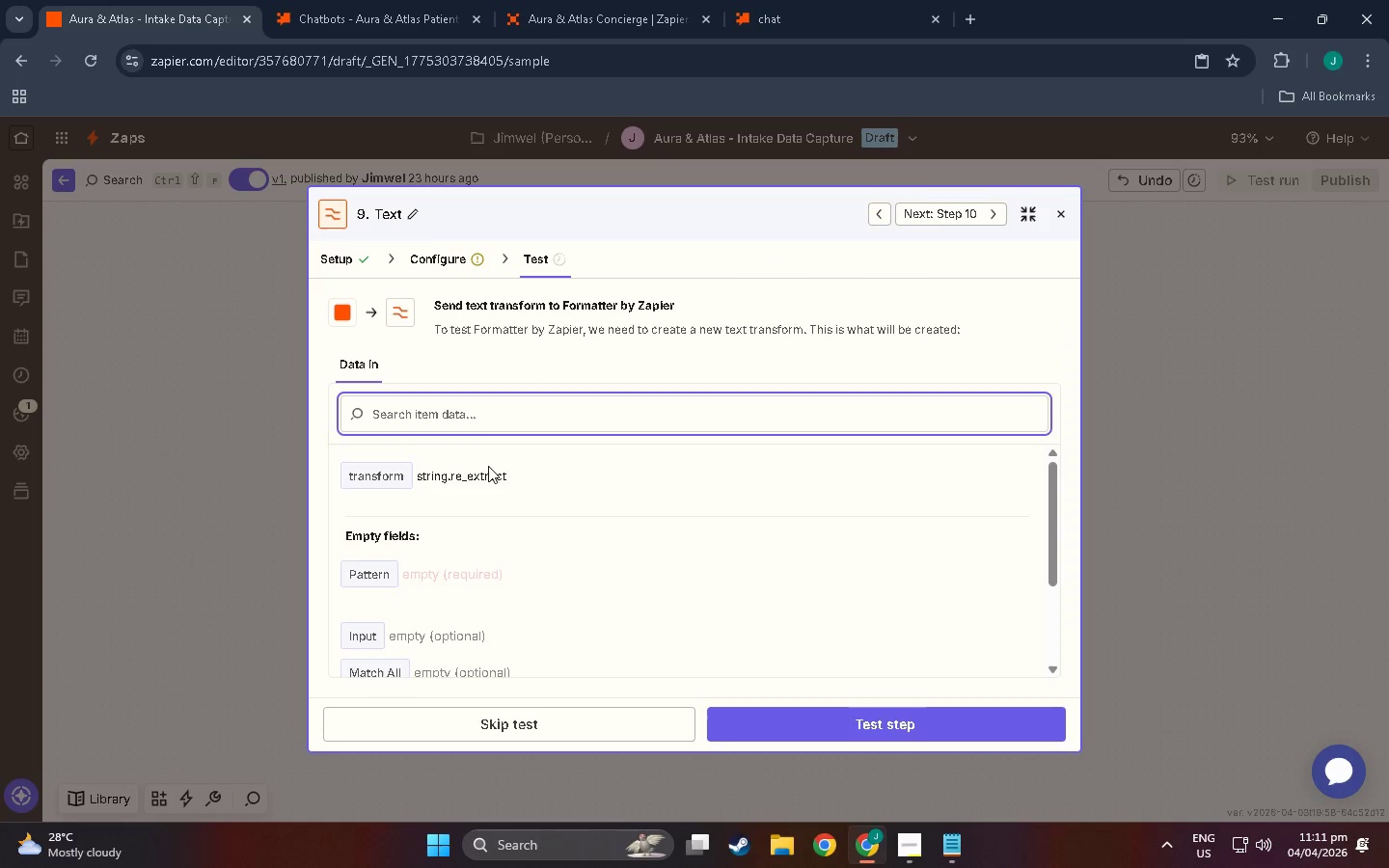 
left_click([479, 410])
 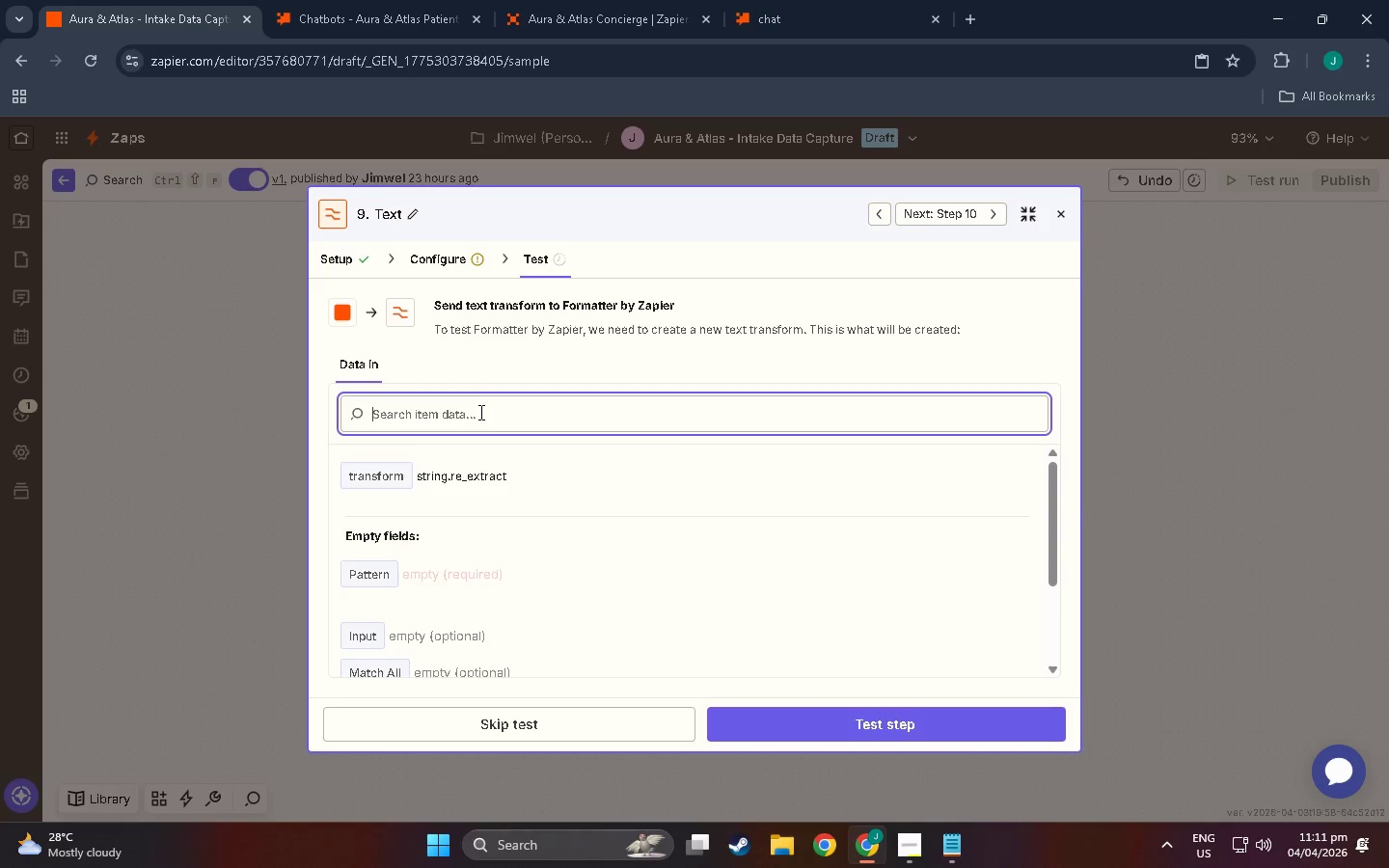 
scroll: coordinate [565, 653], scroll_direction: down, amount: 9.0
 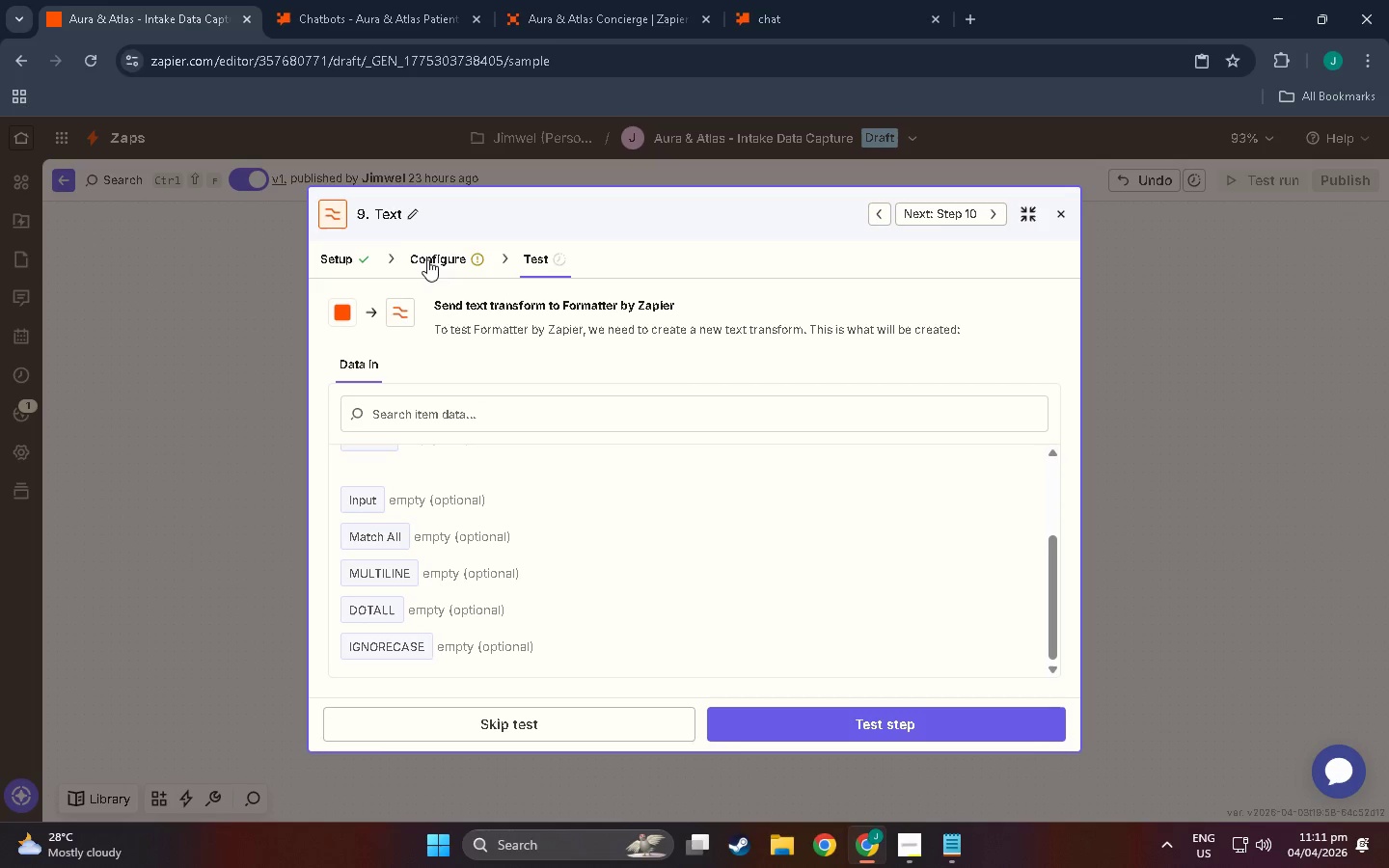 
left_click([427, 259])
 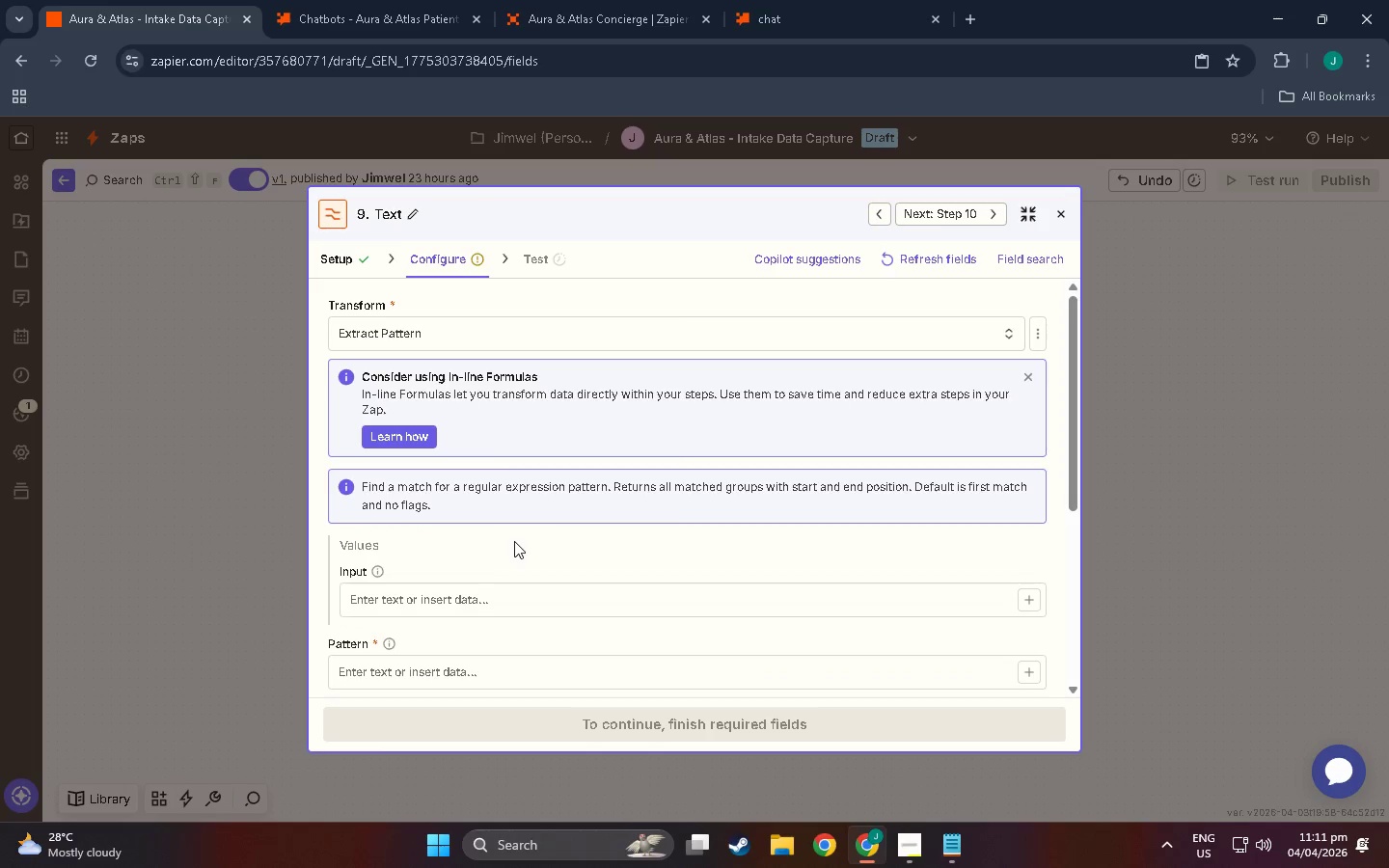 
scroll: coordinate [457, 502], scroll_direction: down, amount: 4.0
 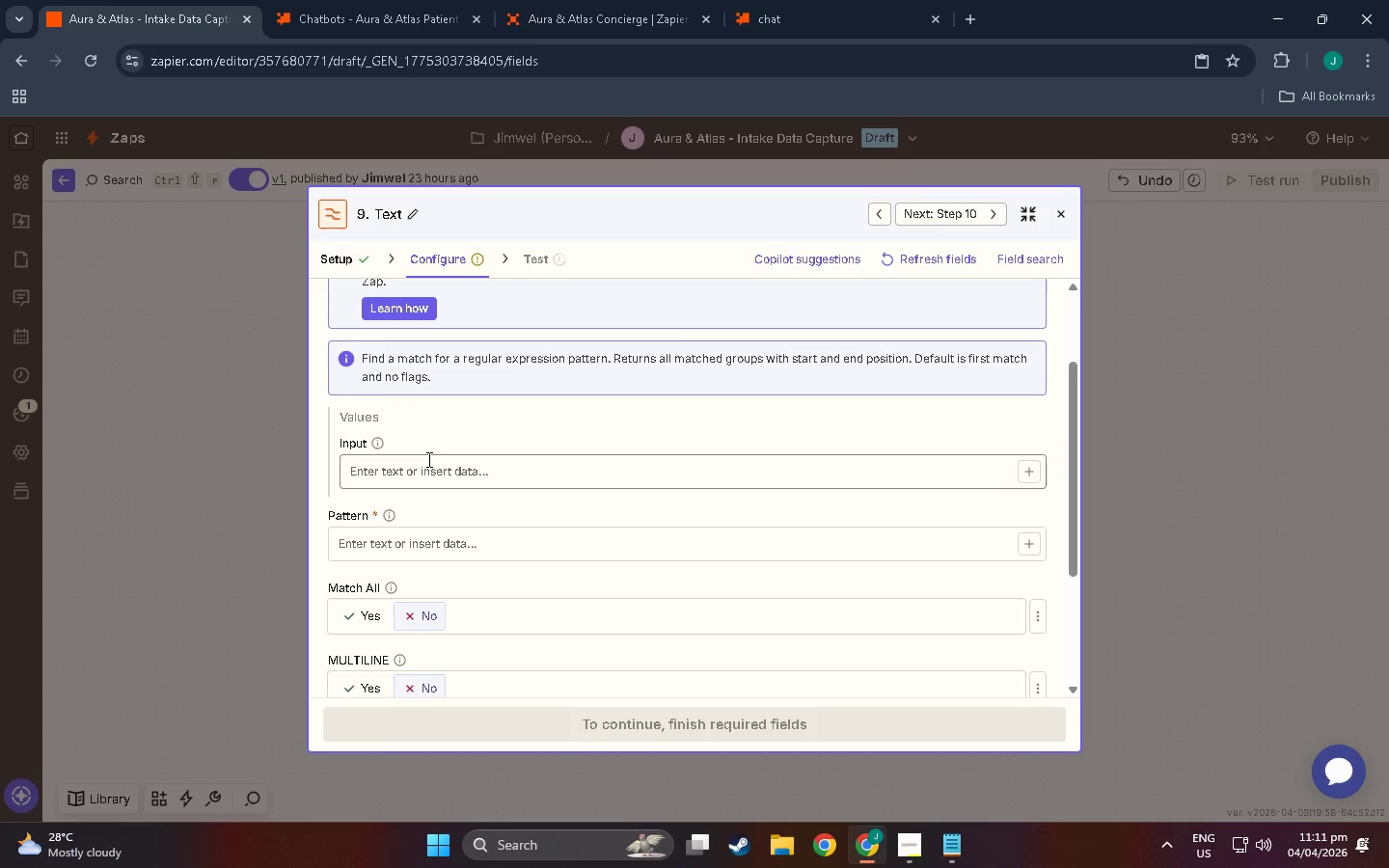 
left_click([427, 459])
 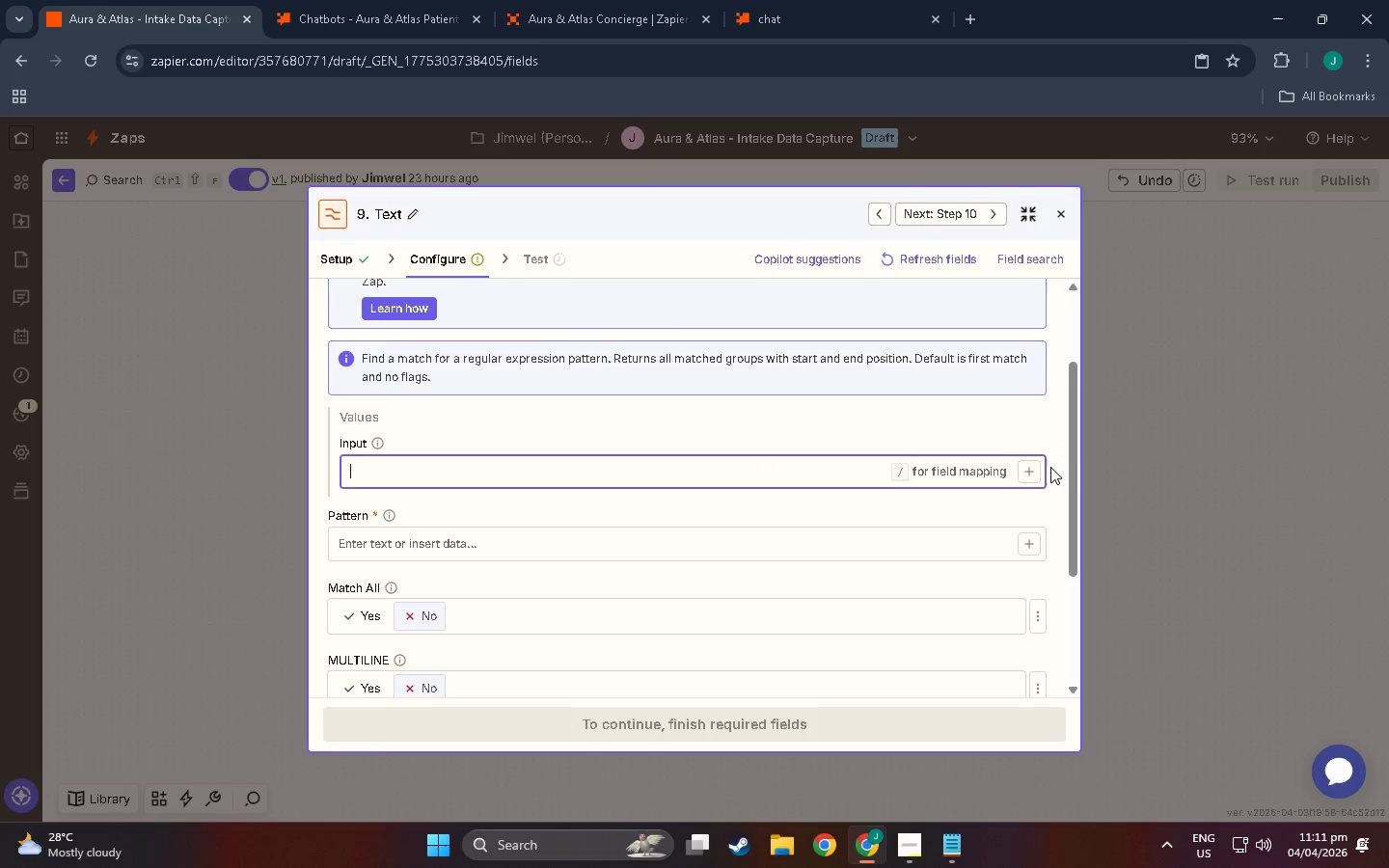 
left_click([1038, 466])
 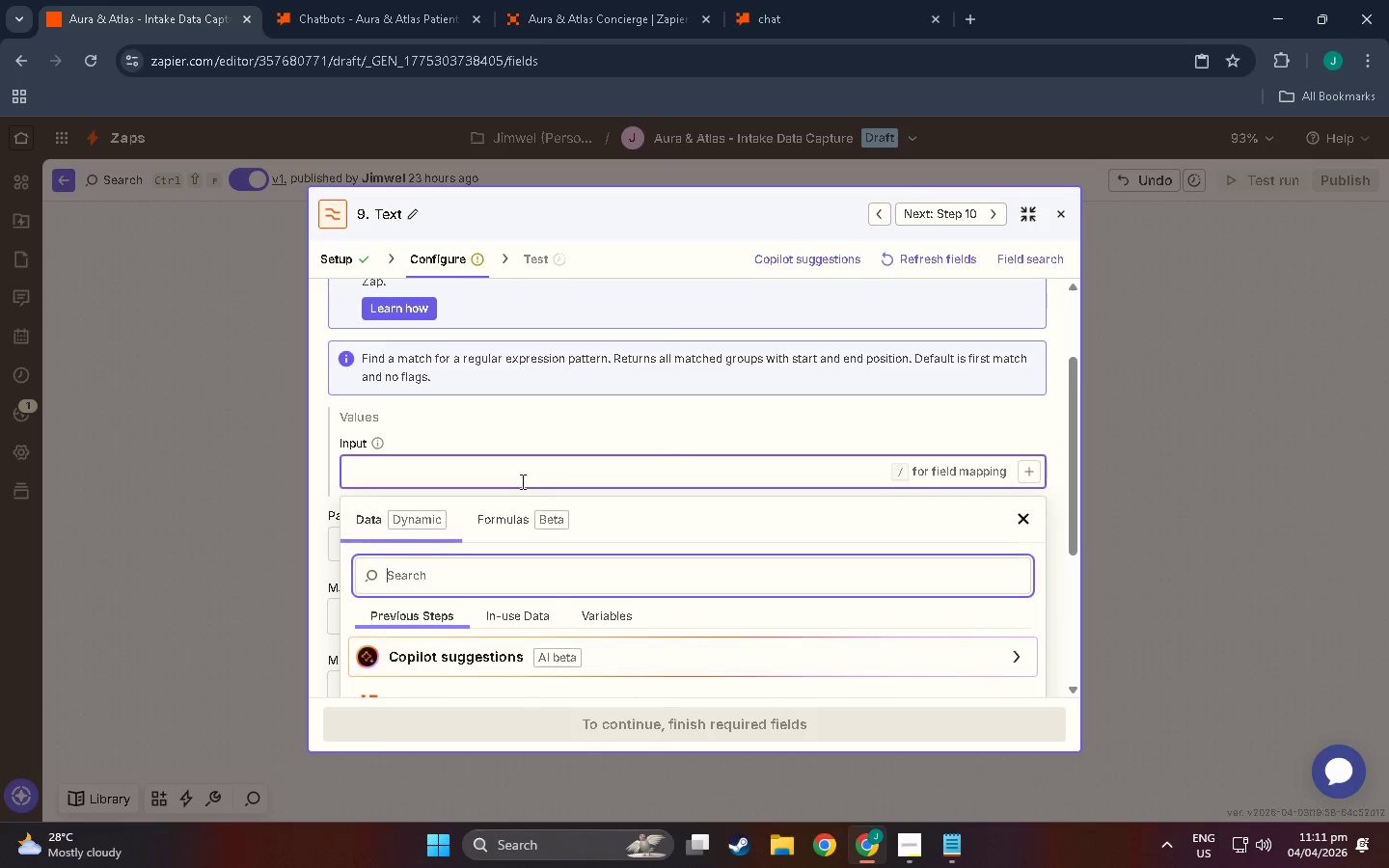 
scroll: coordinate [489, 562], scroll_direction: down, amount: 5.0
 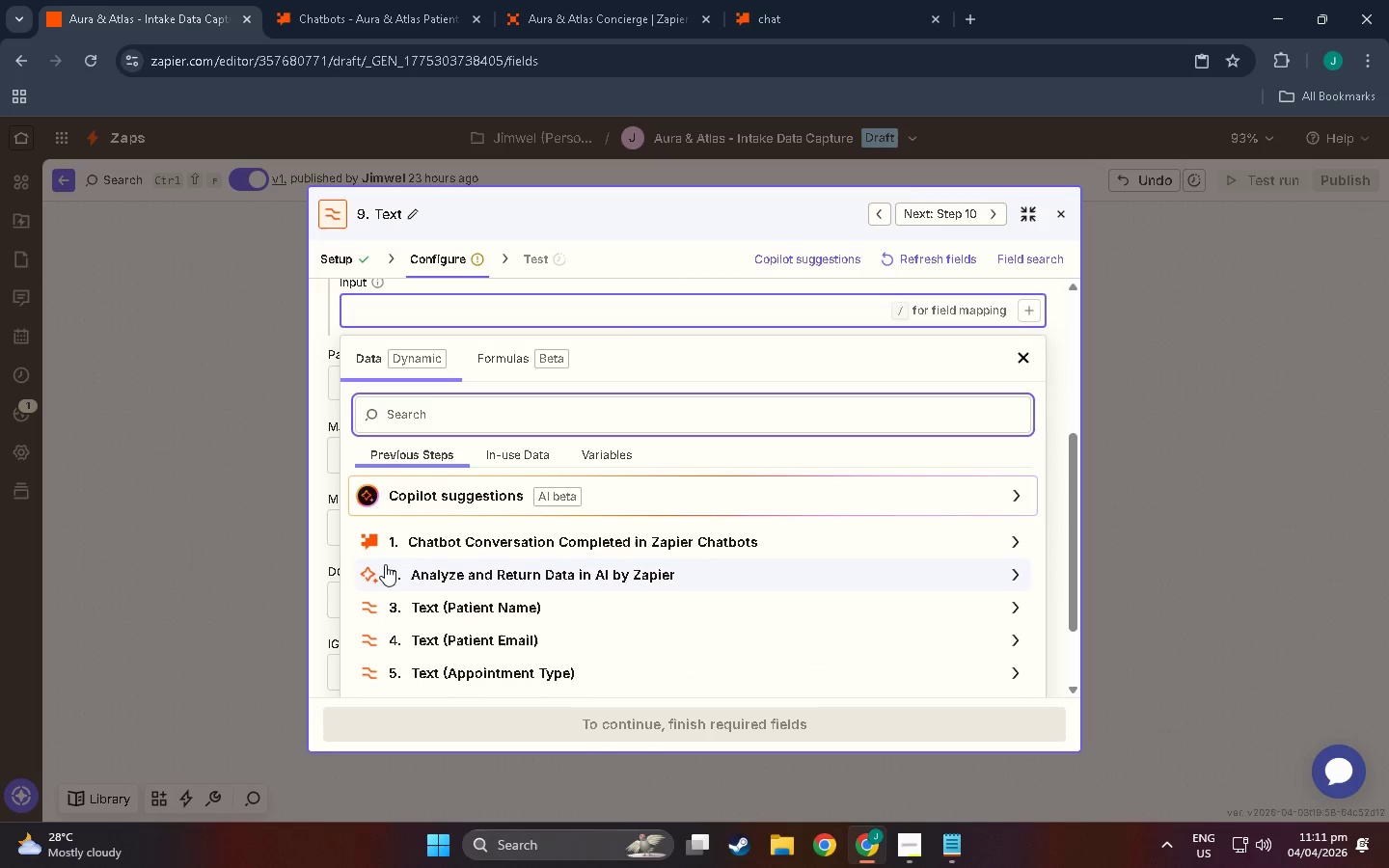 
left_click([392, 572])
 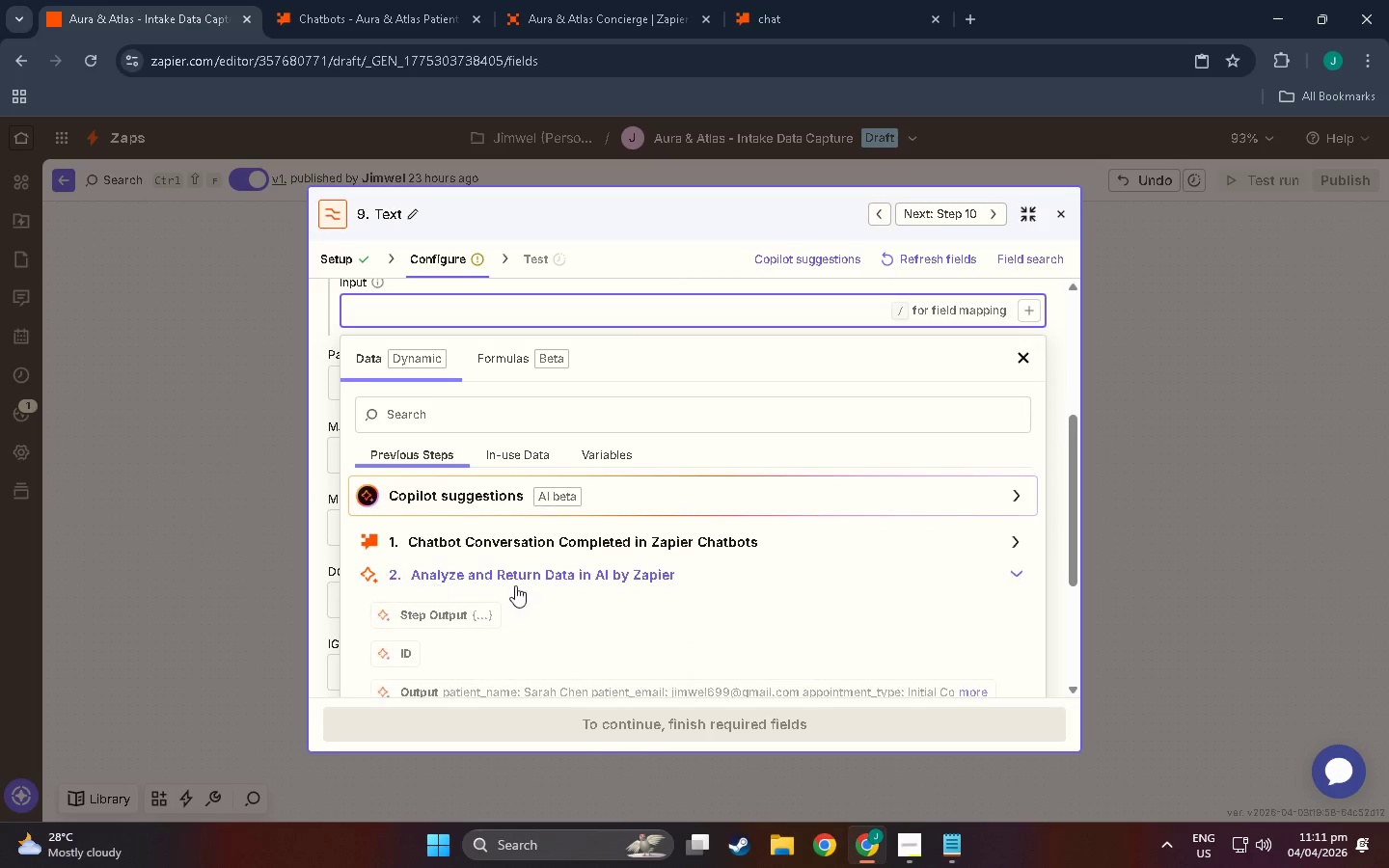 
scroll: coordinate [541, 584], scroll_direction: down, amount: 5.0
 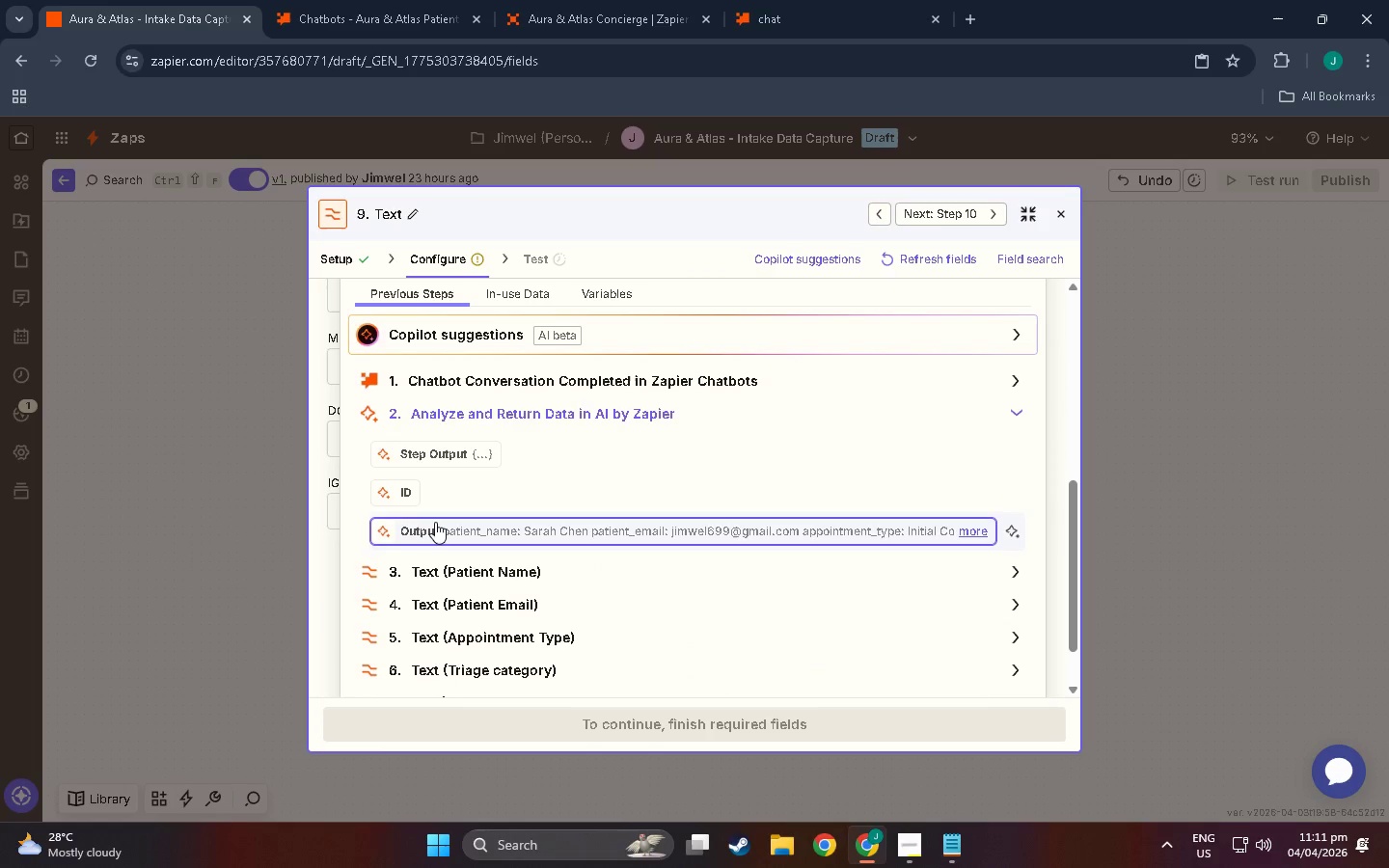 
left_click([435, 522])
 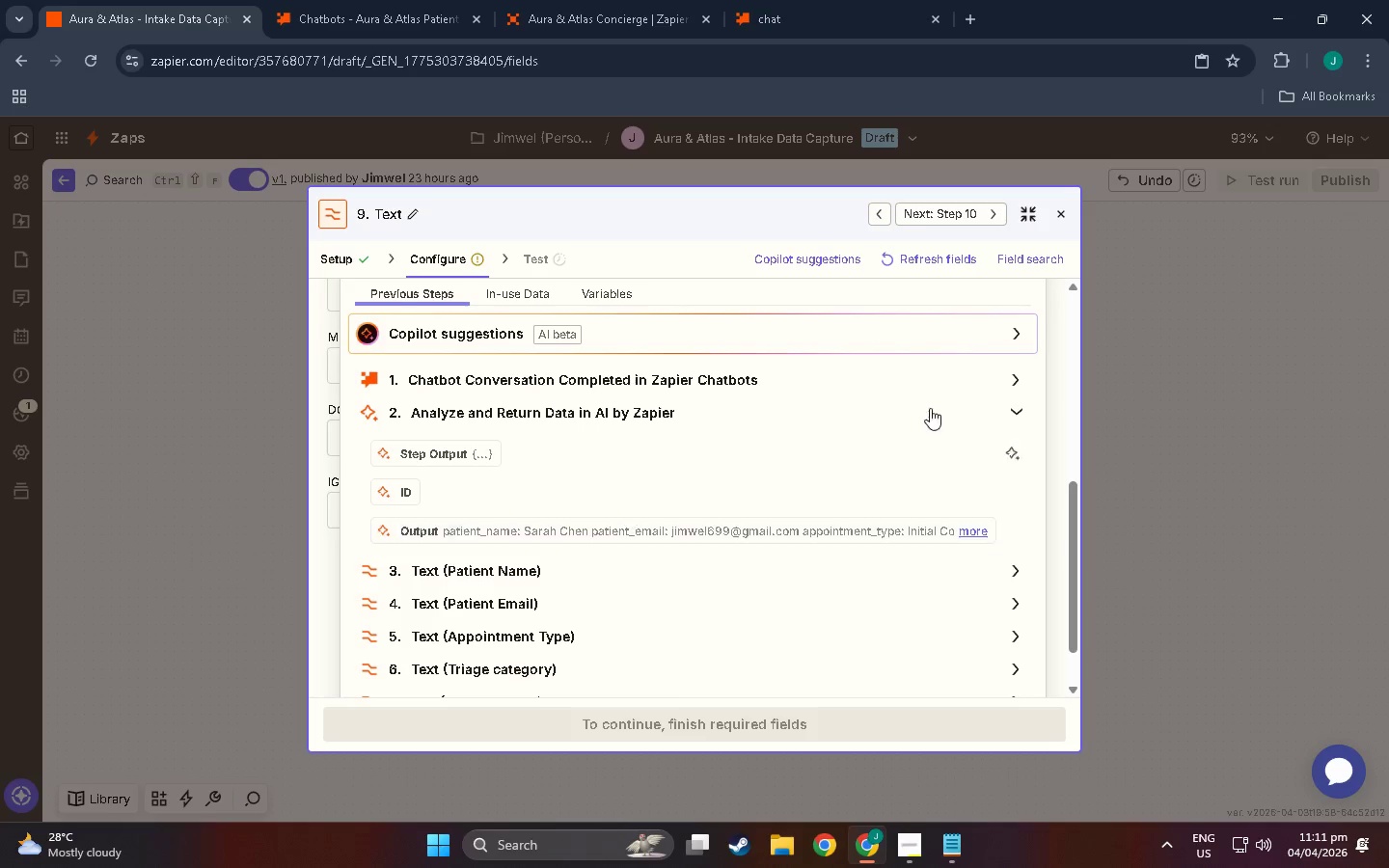 
left_click([1054, 315])
 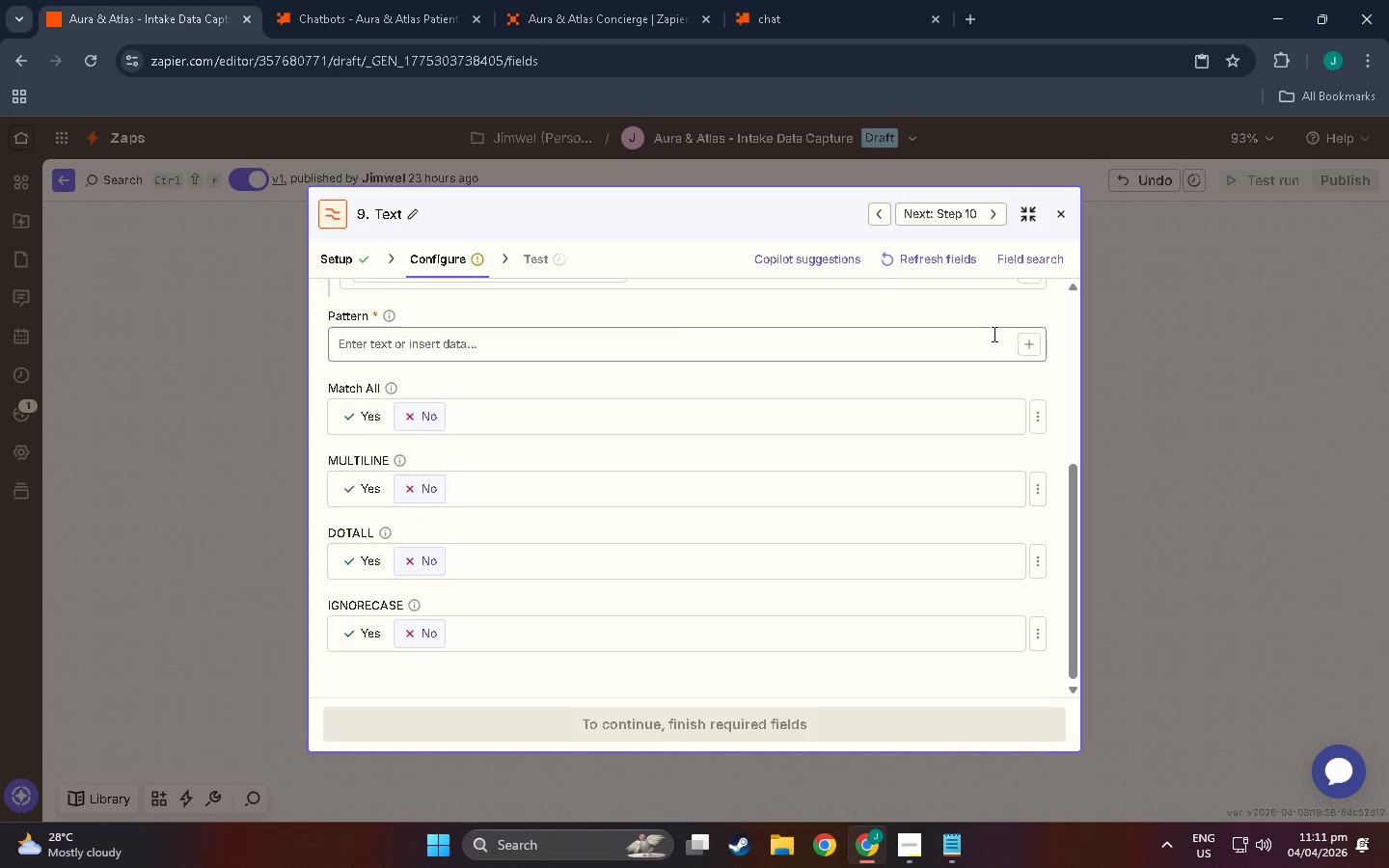 
scroll: coordinate [878, 370], scroll_direction: up, amount: 2.0
 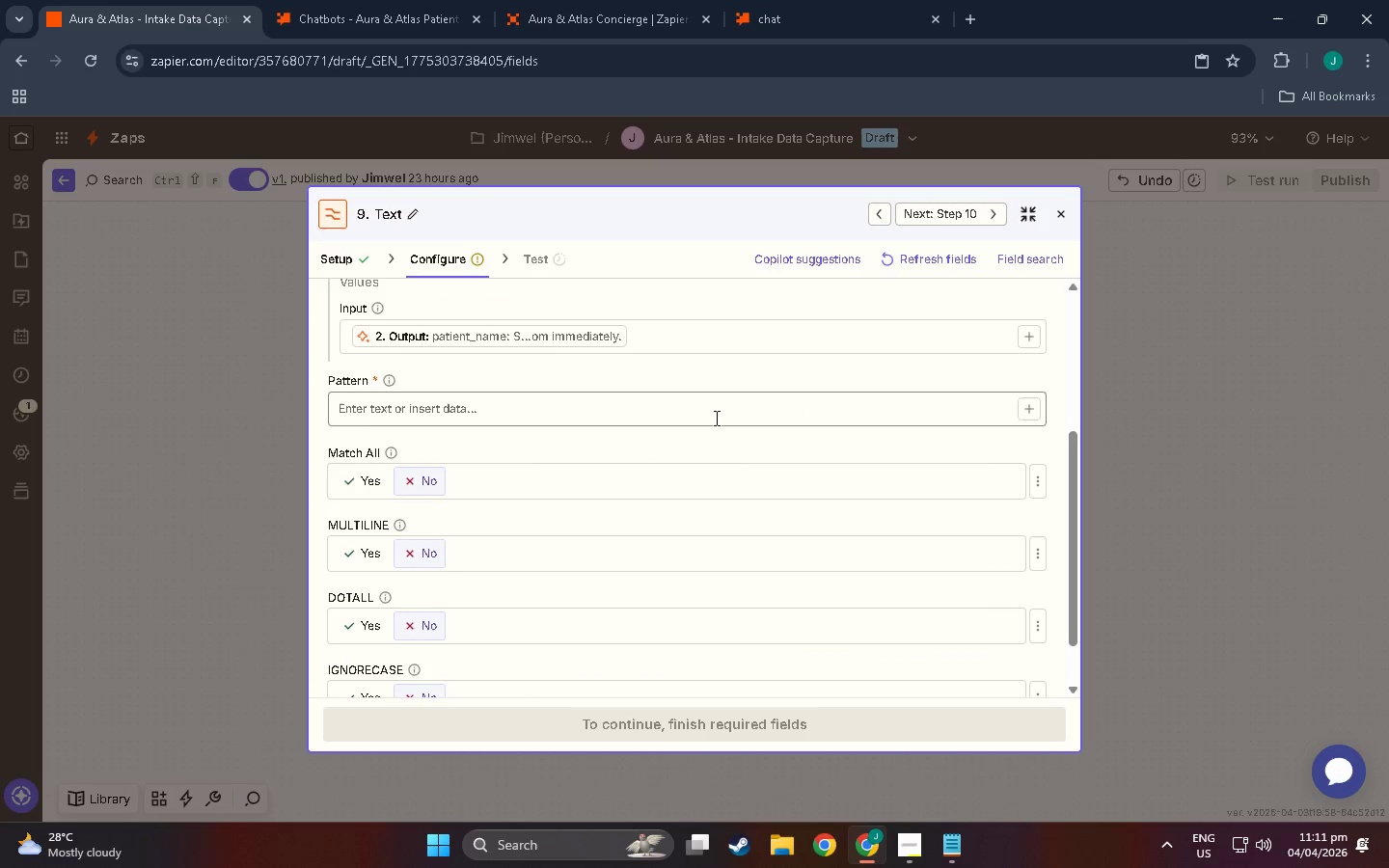 
left_click([714, 417])
 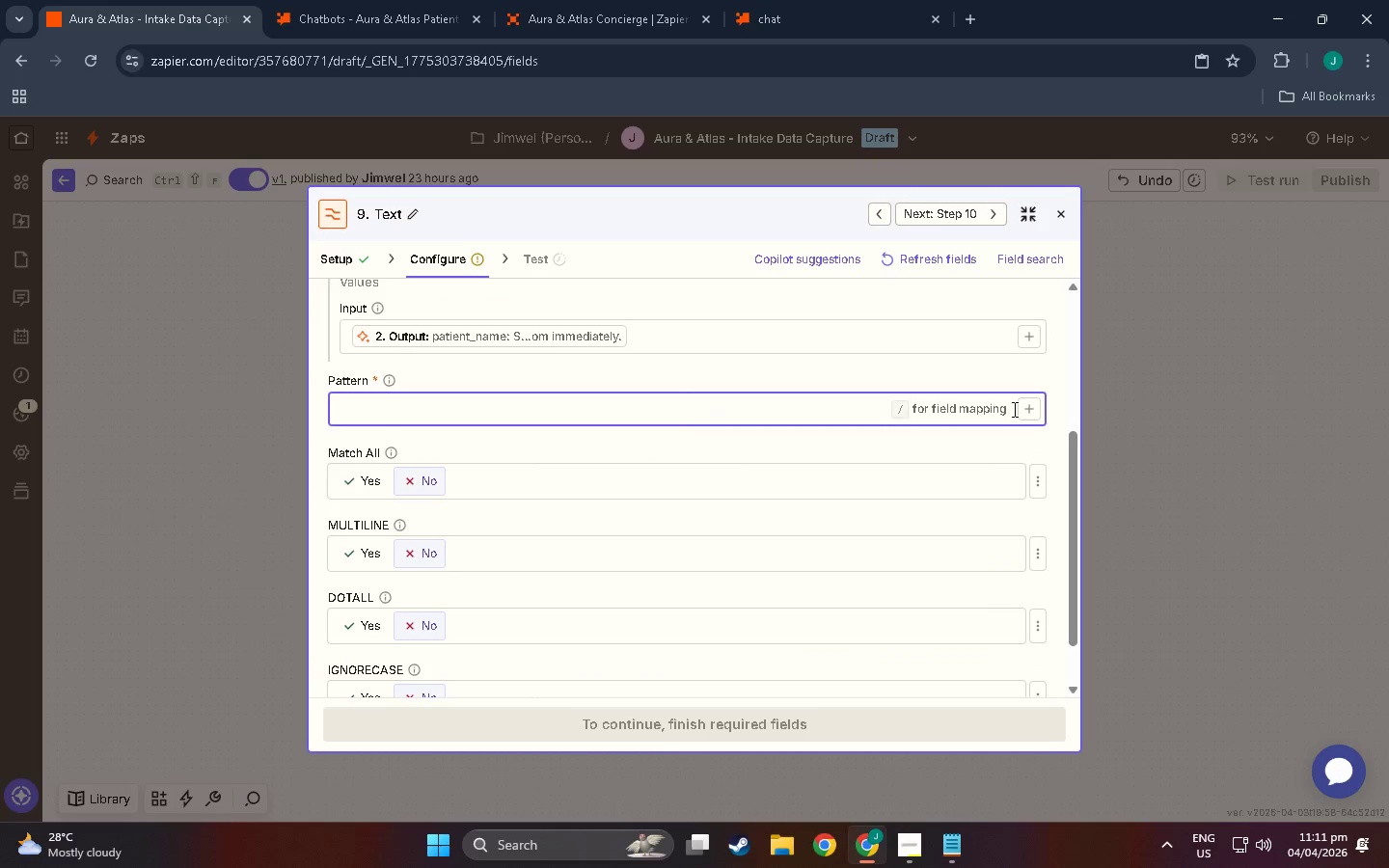 
left_click([1026, 409])
 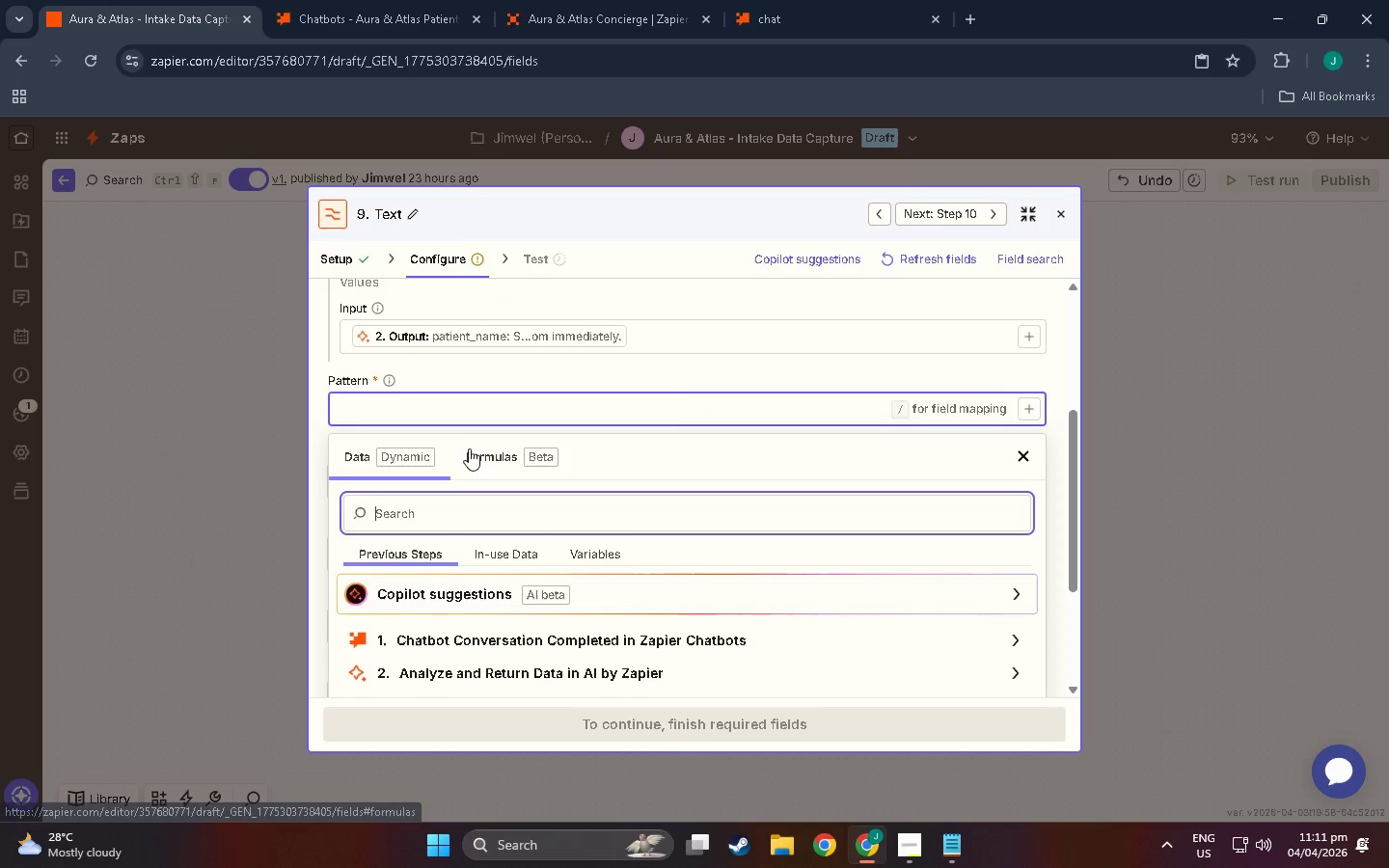 
scroll: coordinate [508, 529], scroll_direction: down, amount: 3.0
 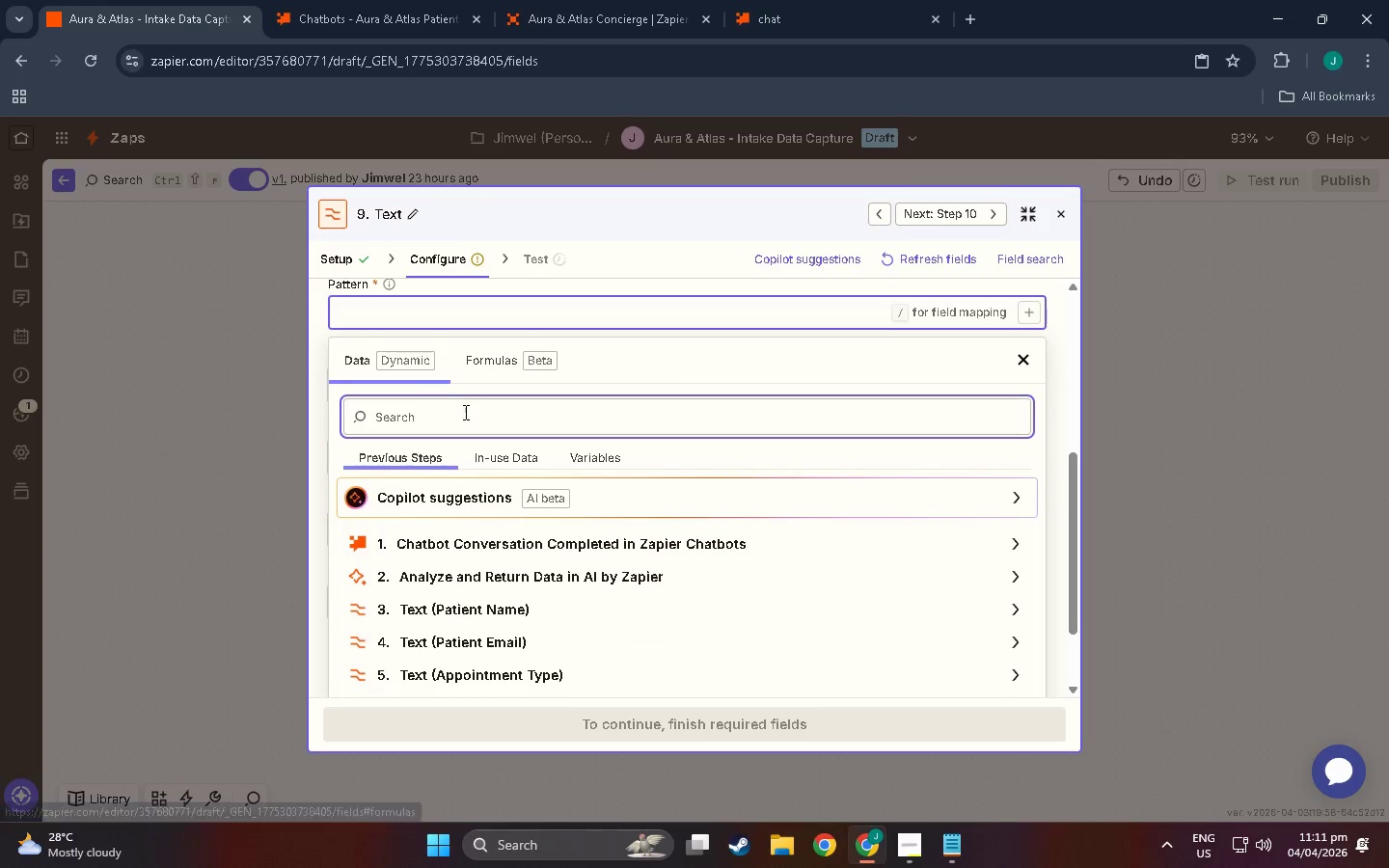 
left_click([1032, 364])
 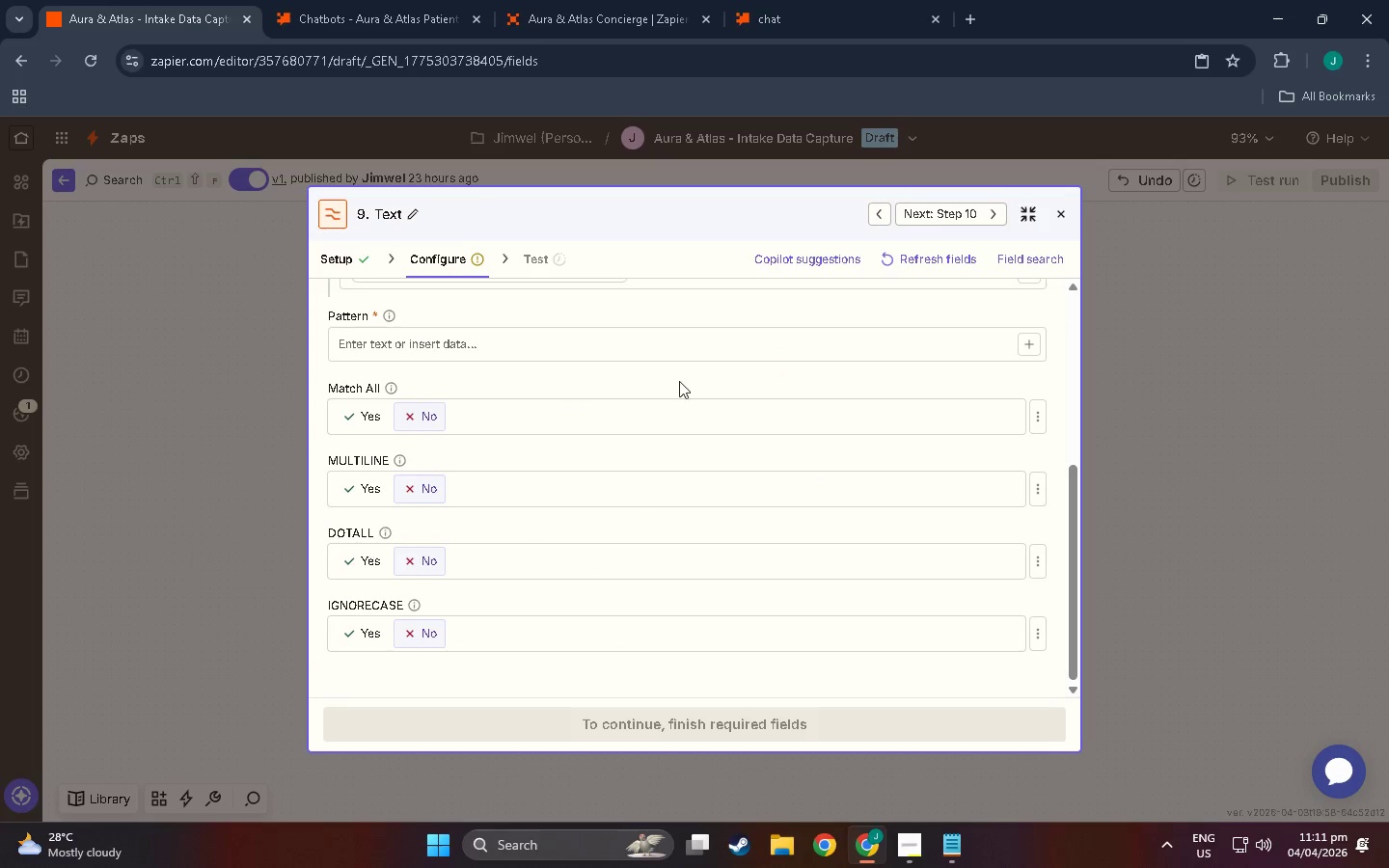 
scroll: coordinate [613, 396], scroll_direction: up, amount: 2.0
 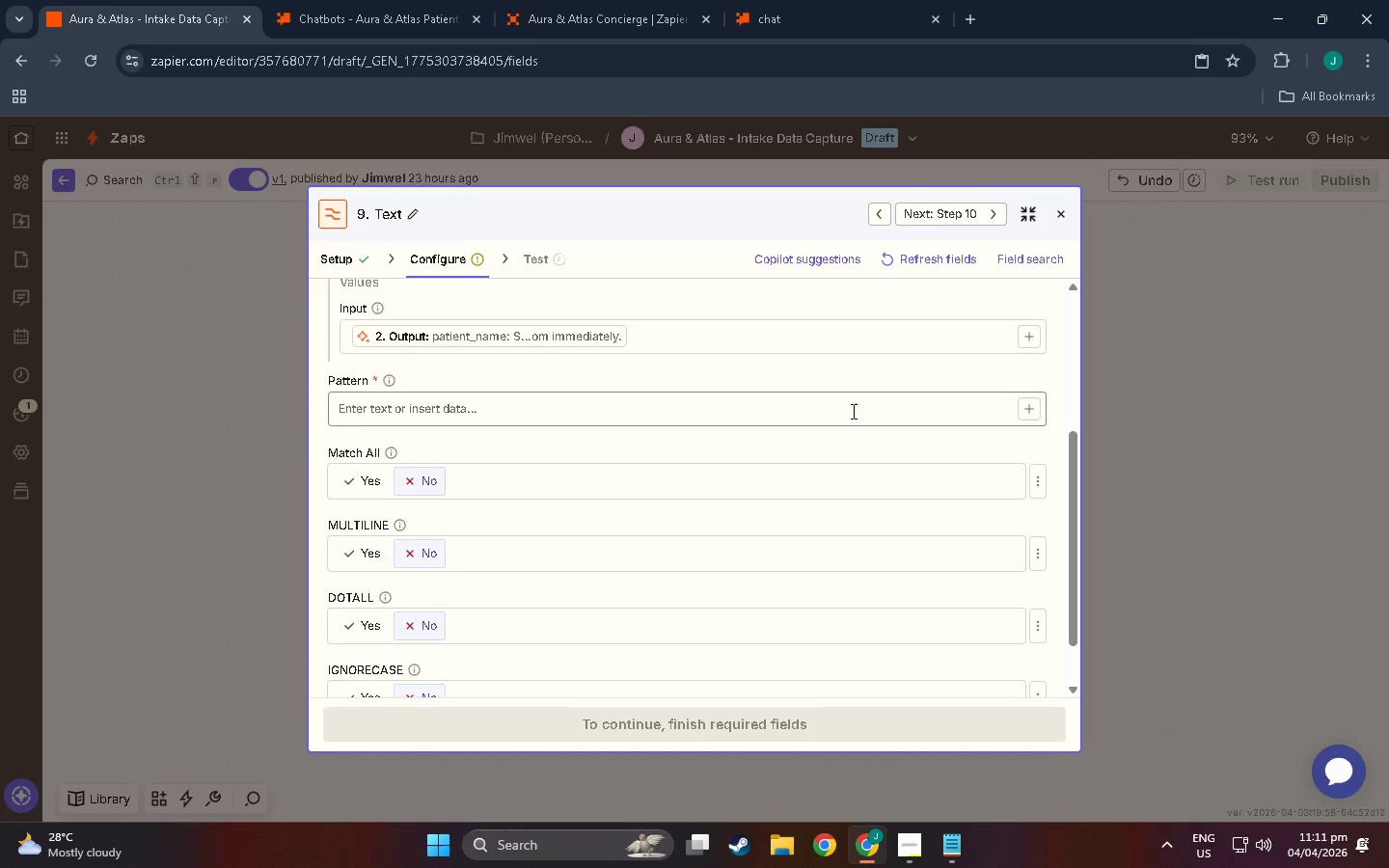 
left_click([852, 411])
 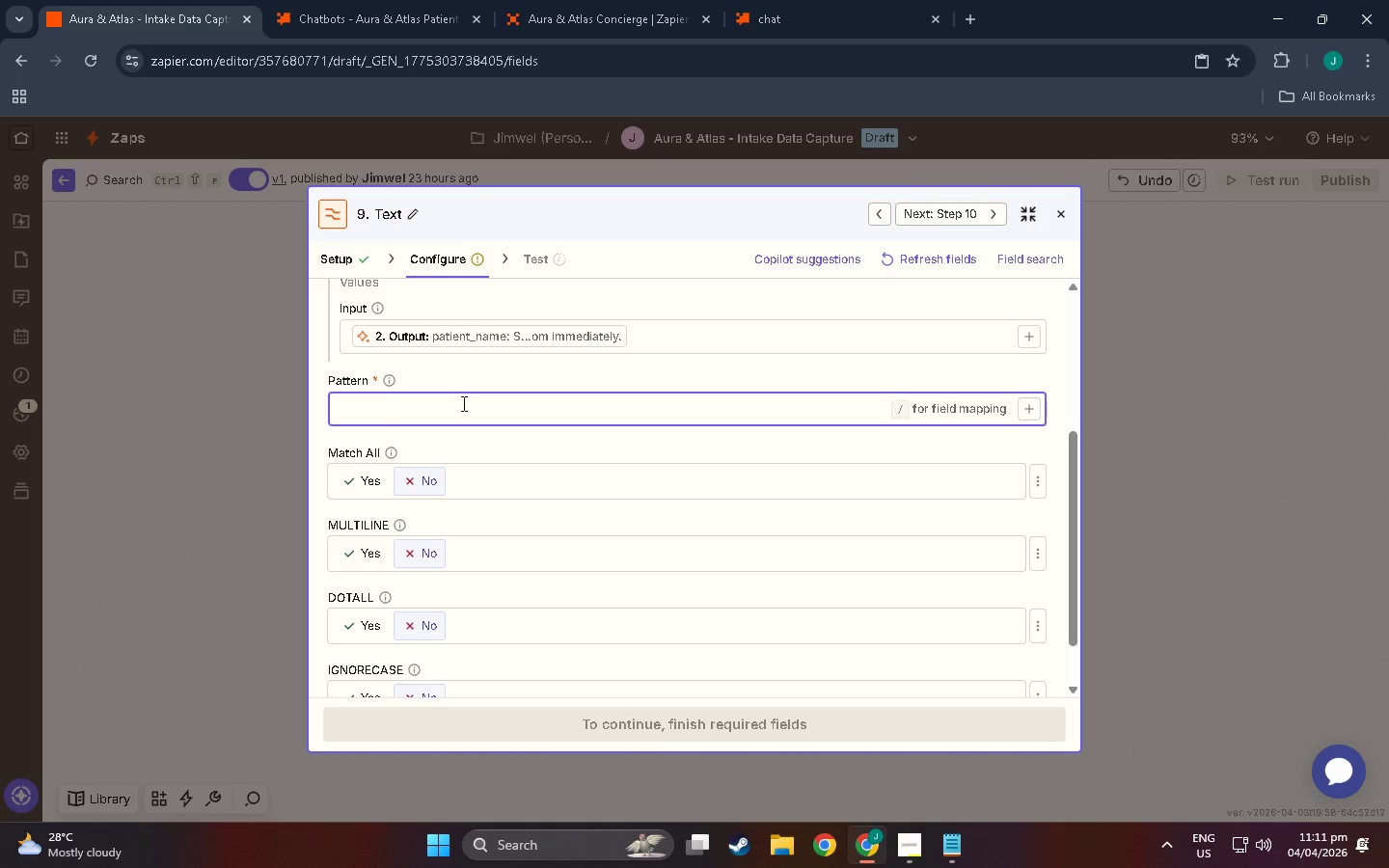 
type(notes: )
 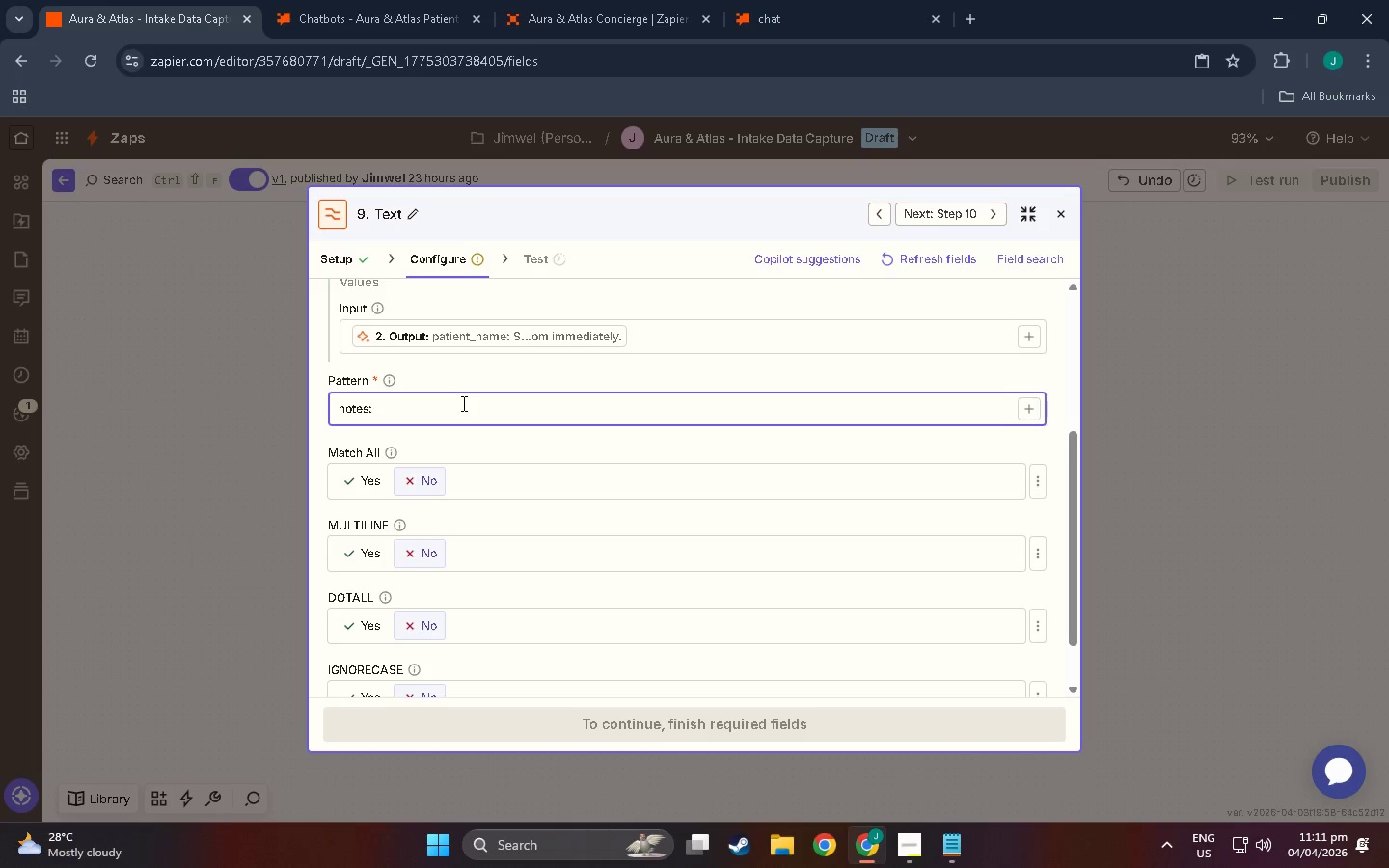 
key(Control+V)
 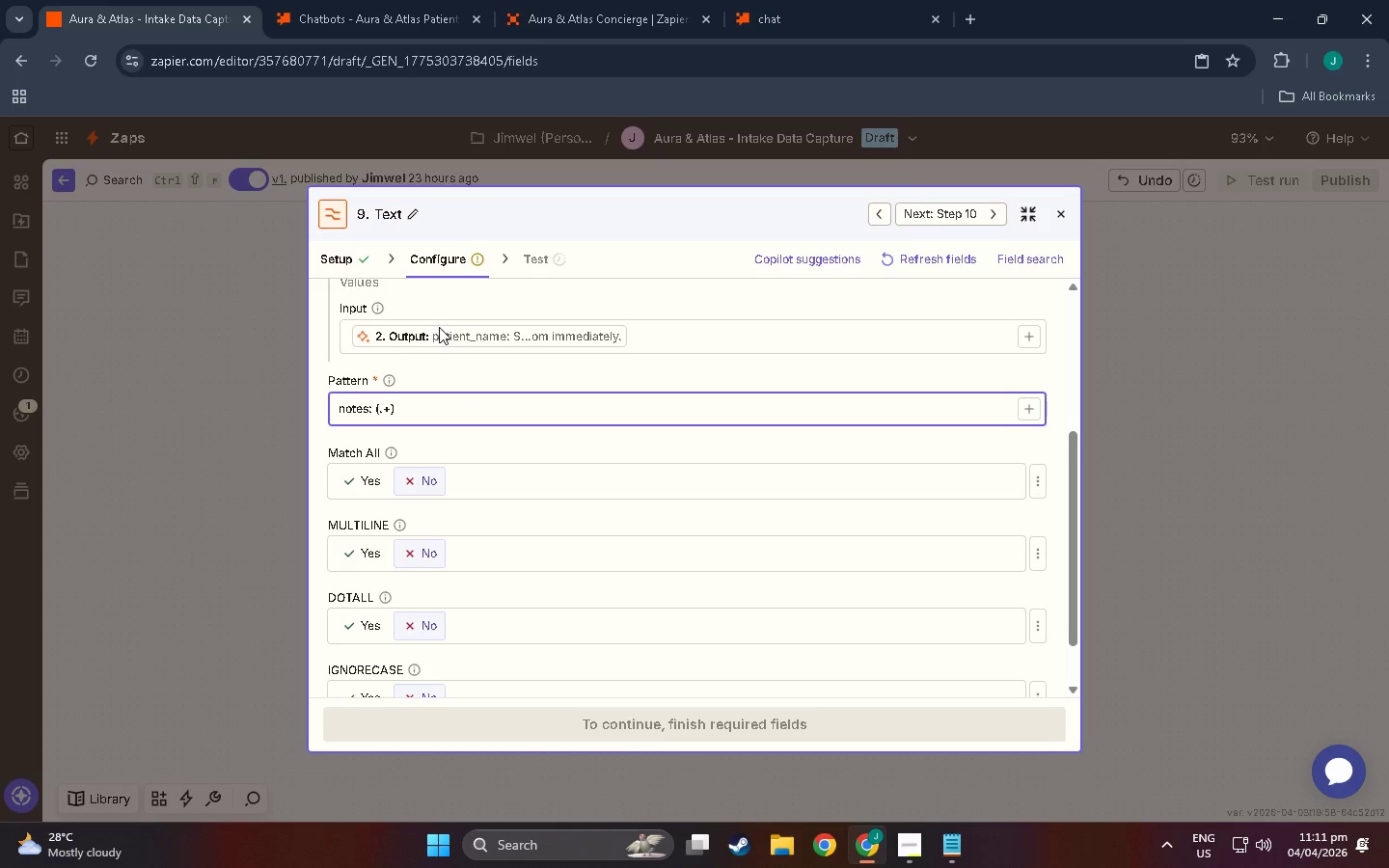 
scroll: coordinate [502, 468], scroll_direction: down, amount: 10.0
 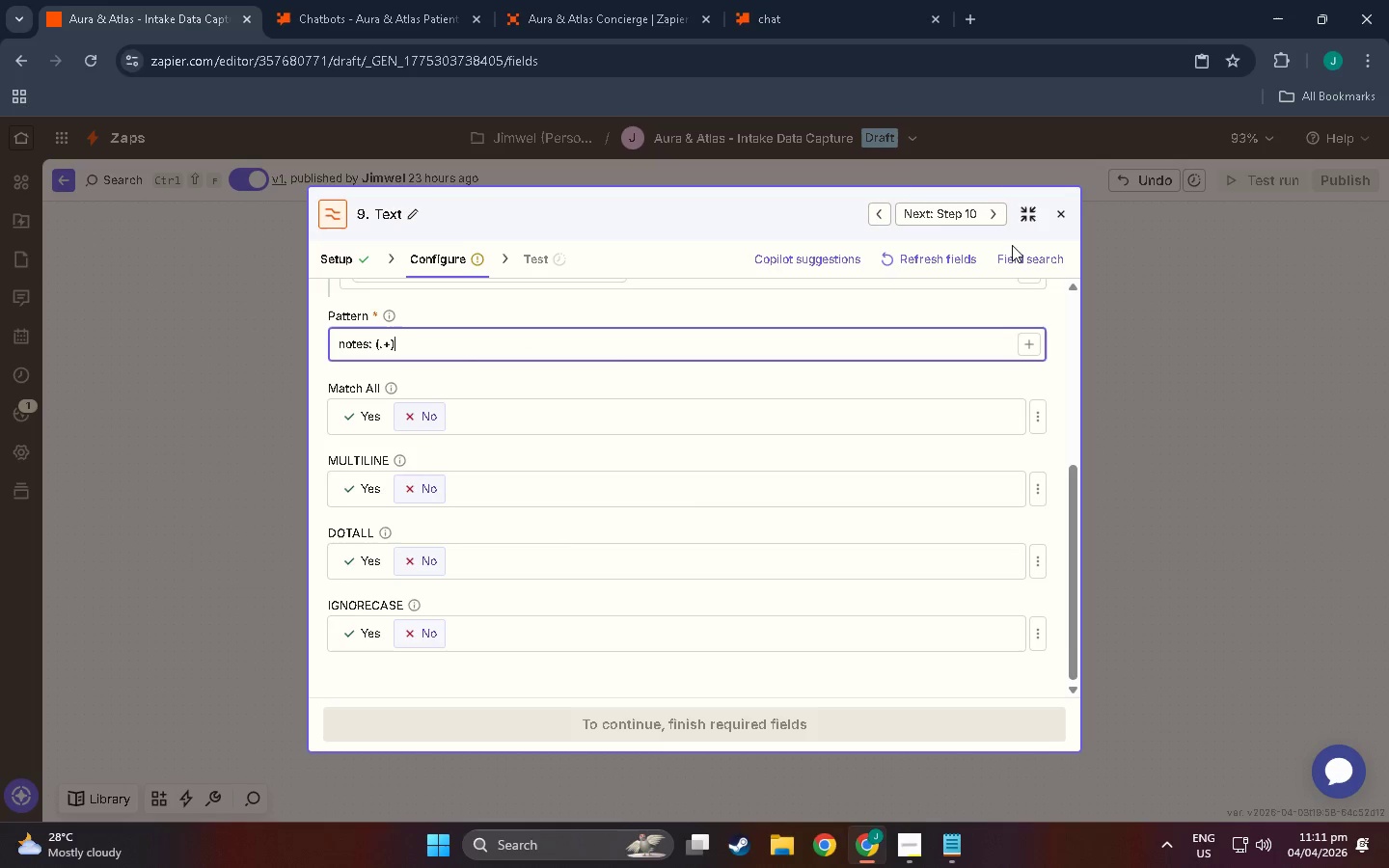 
left_click([794, 717])
 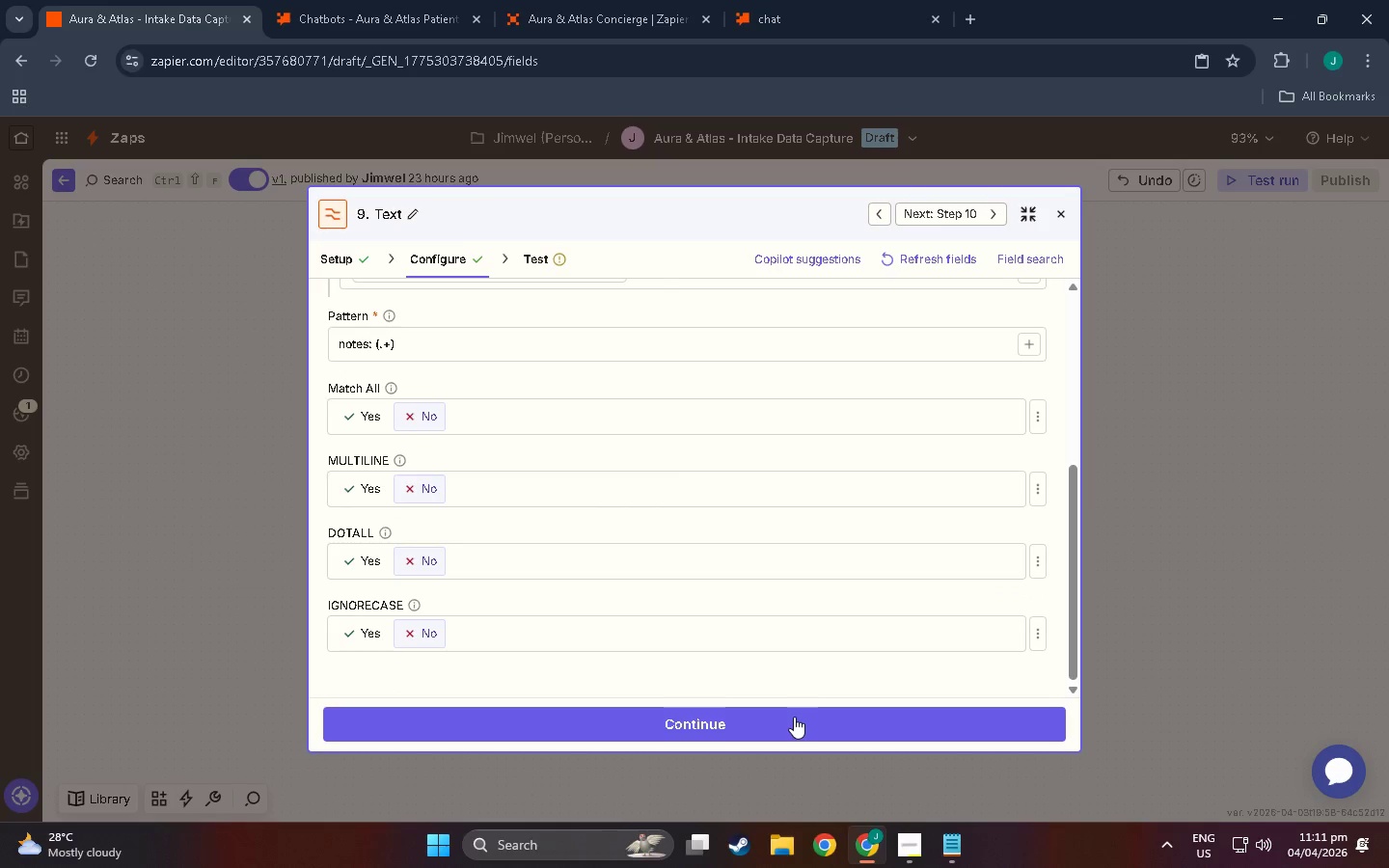 
scroll: coordinate [788, 686], scroll_direction: none, amount: 0.0
 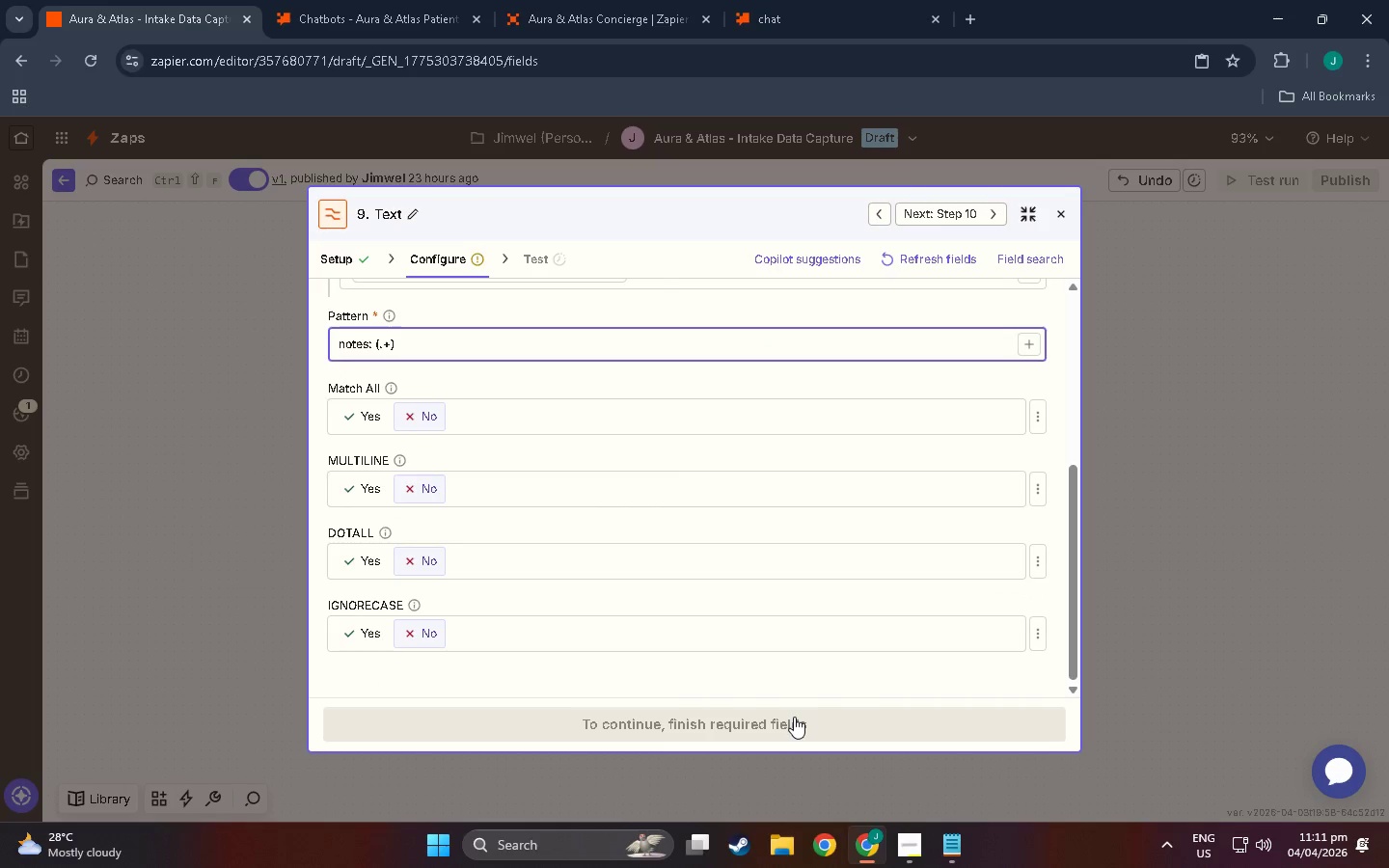 
double_click([794, 717])
 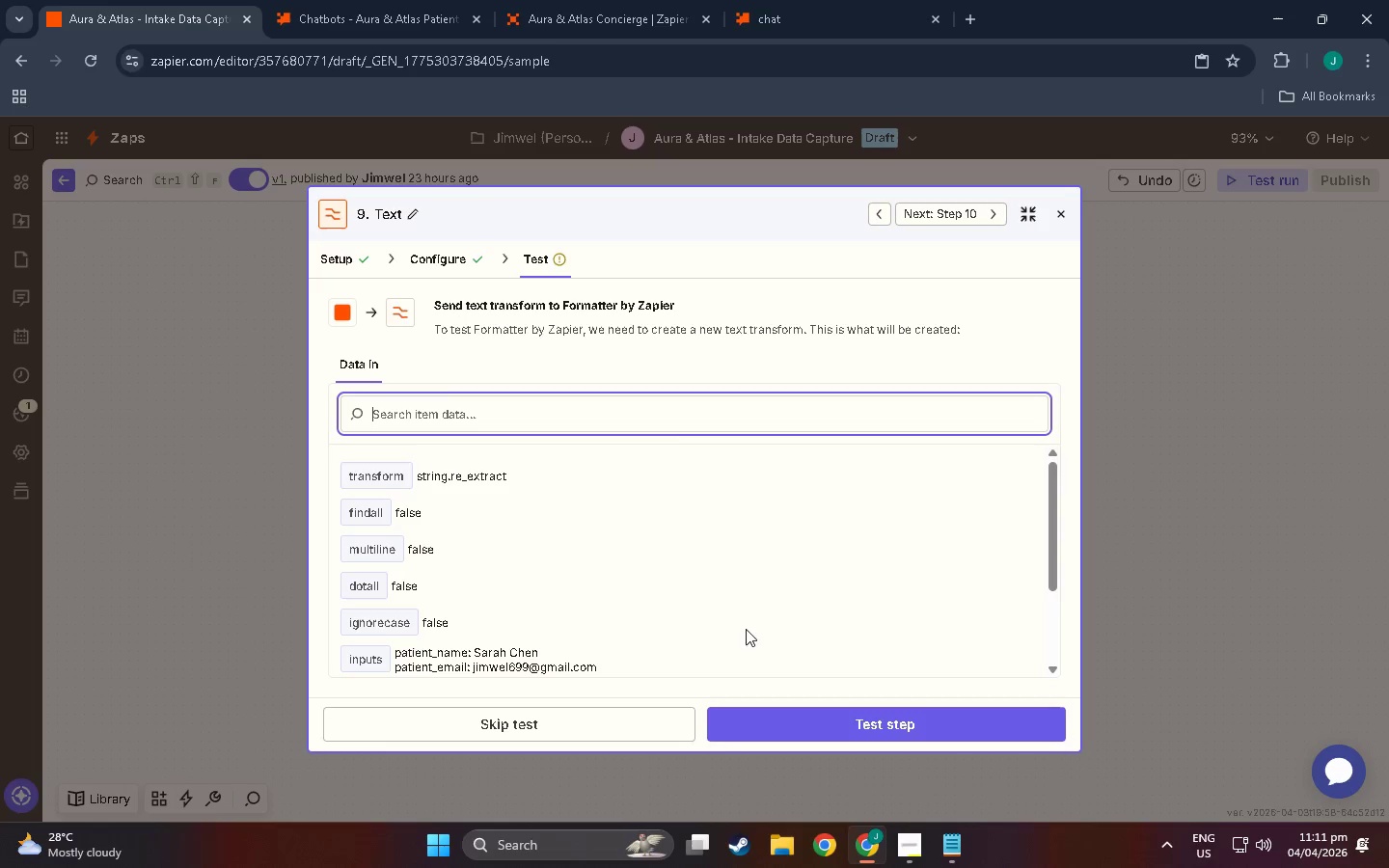 
scroll: coordinate [485, 472], scroll_direction: down, amount: 3.0
 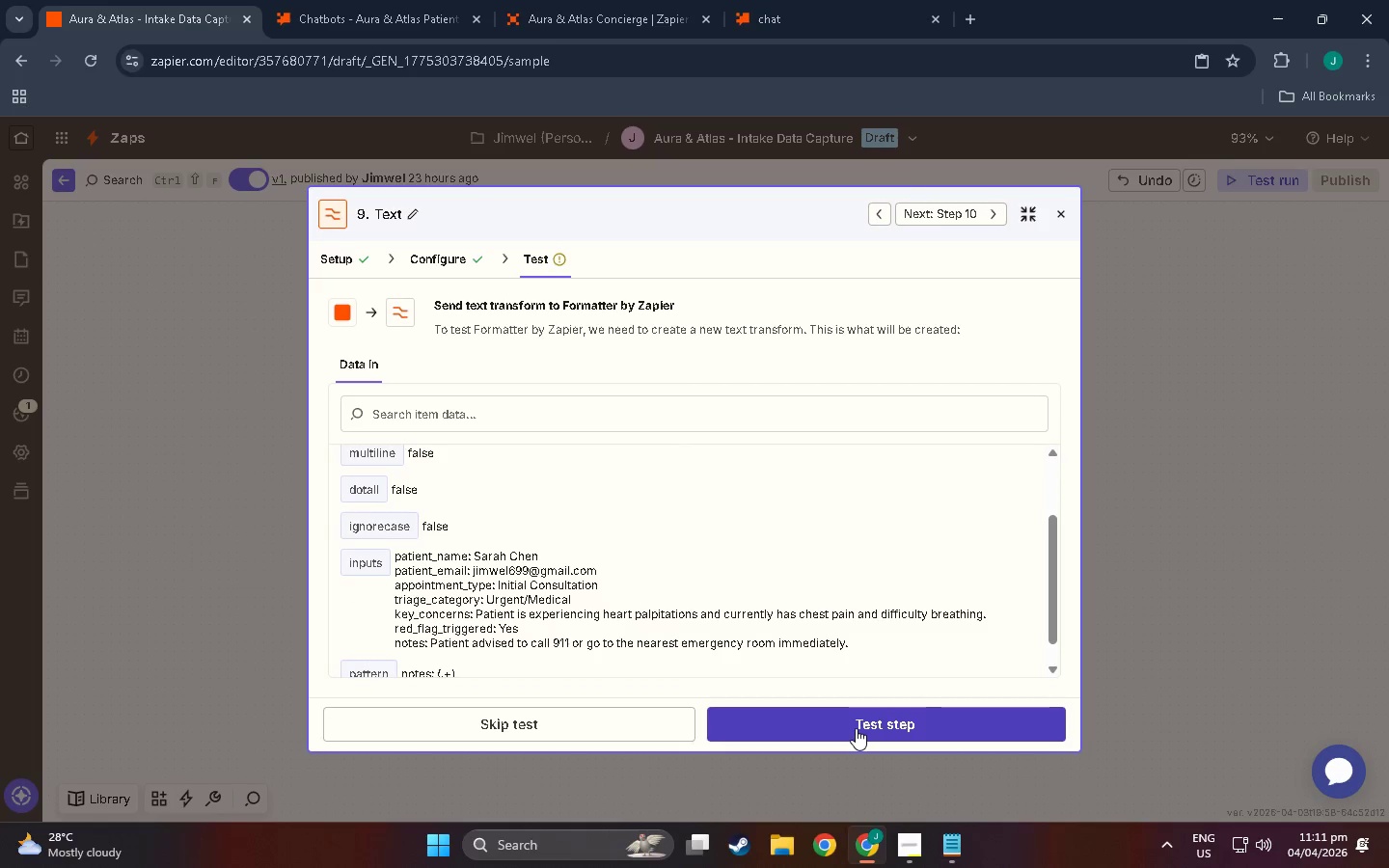 
left_click([856, 728])
 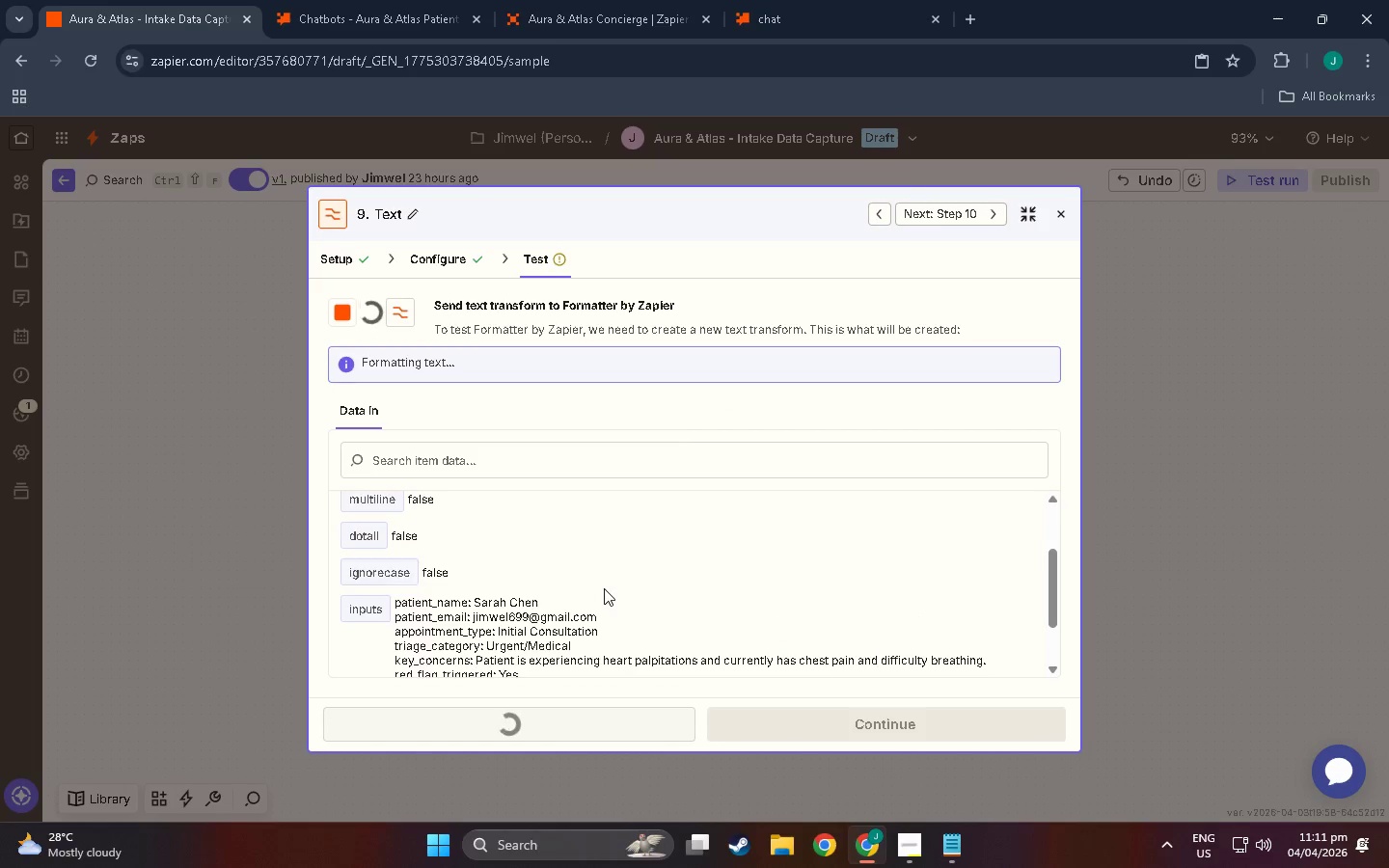 
scroll: coordinate [759, 552], scroll_direction: down, amount: 4.0
 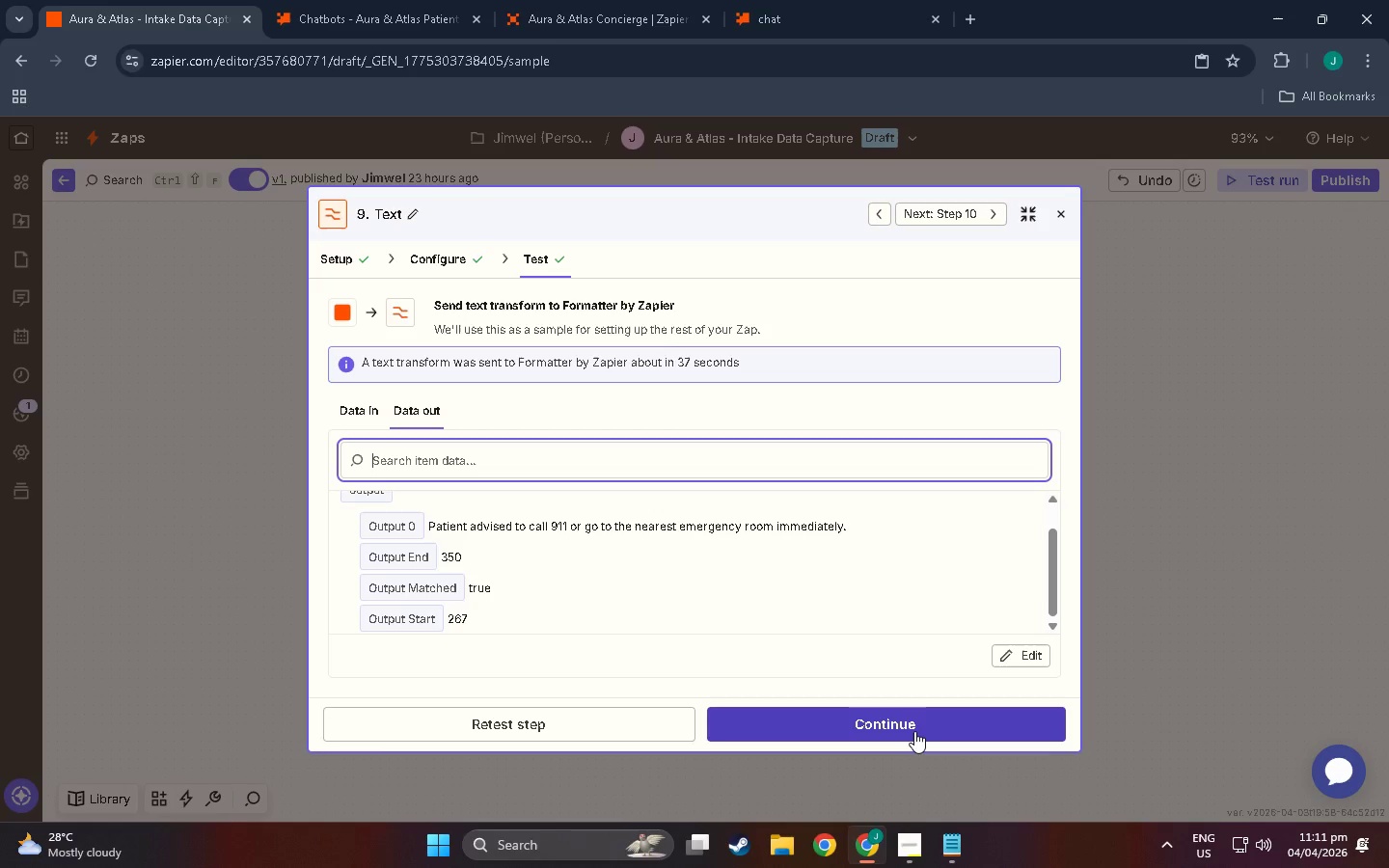 
left_click([914, 731])
 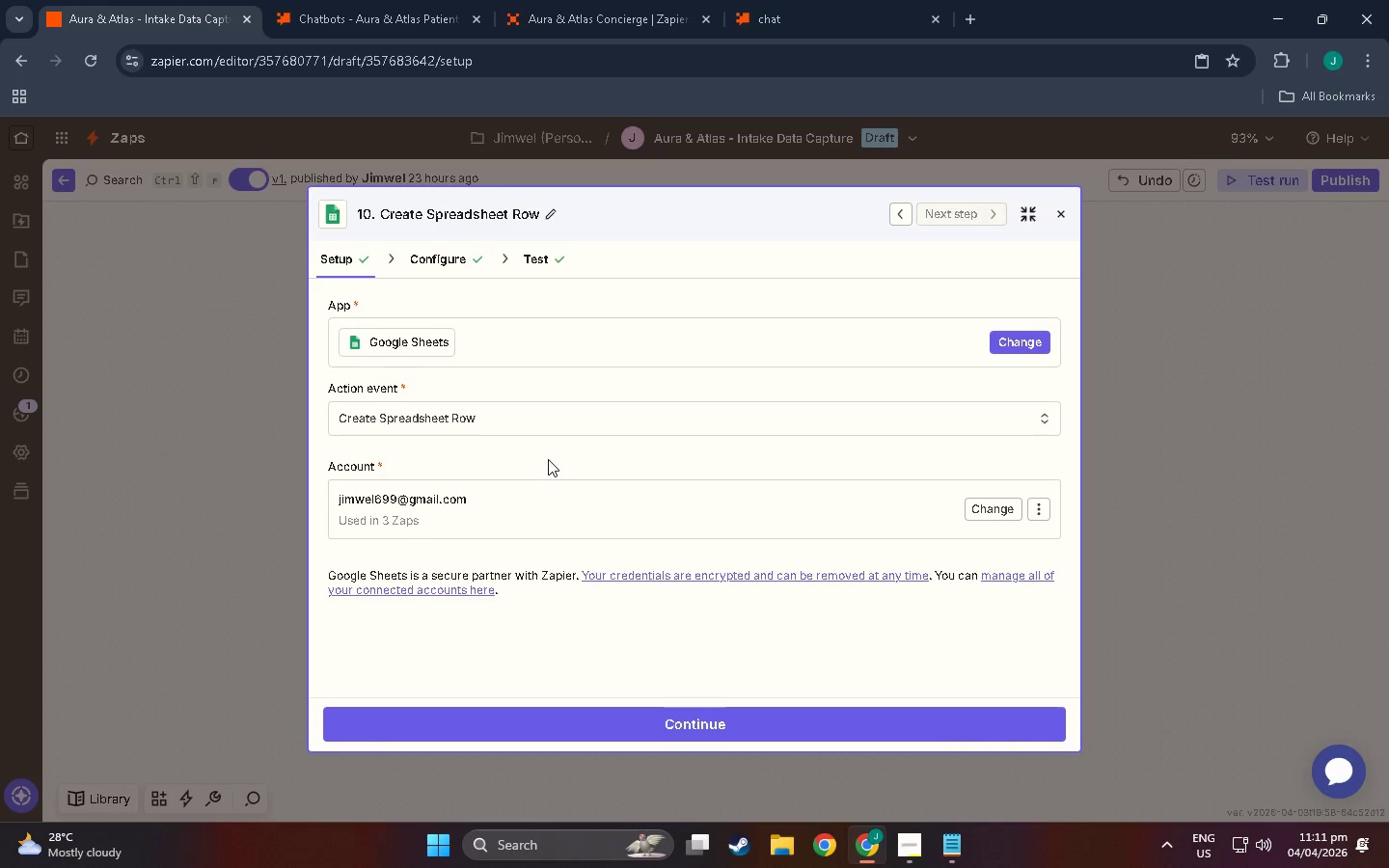 
scroll: coordinate [555, 462], scroll_direction: down, amount: 2.0
 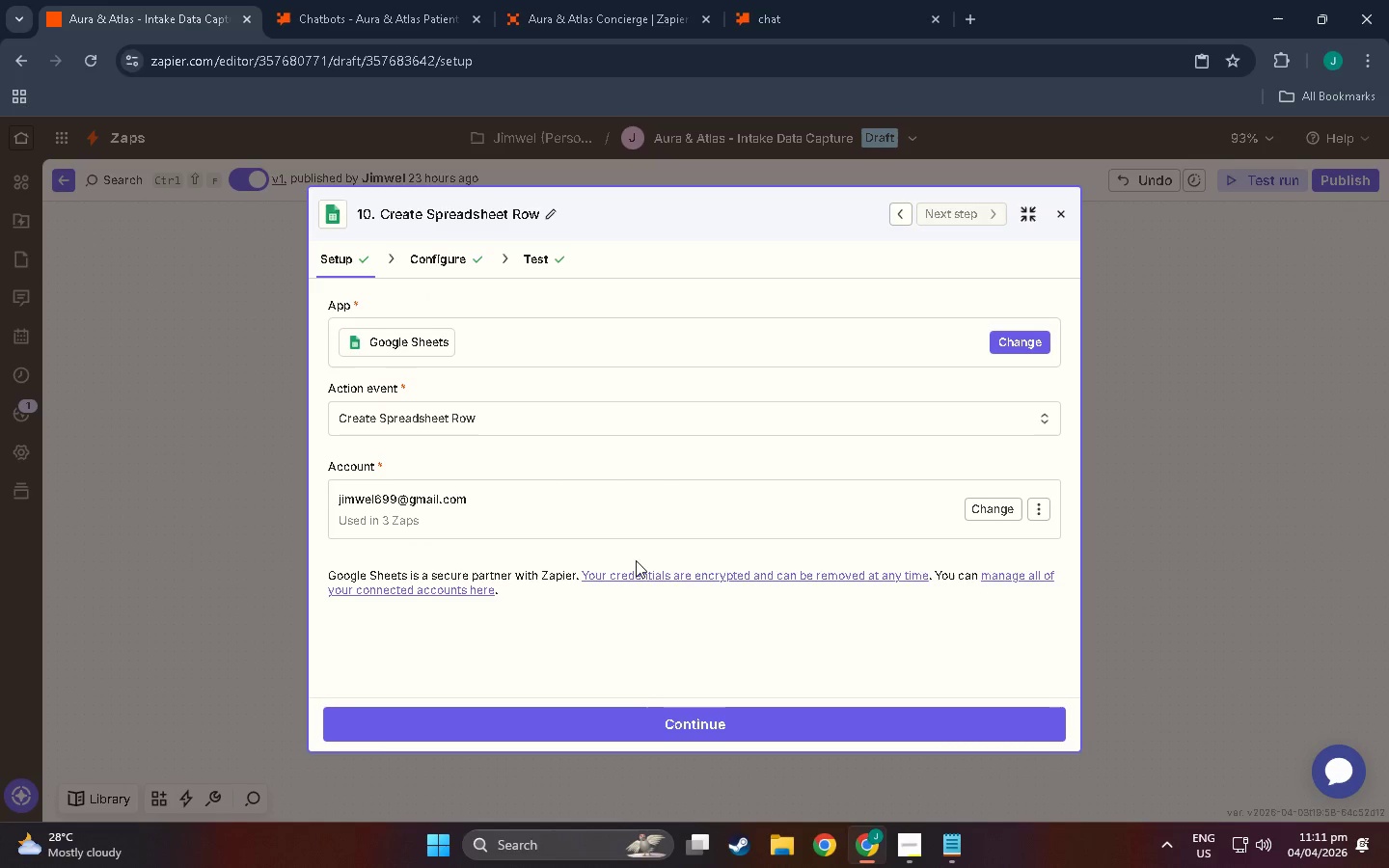 
left_click([641, 729])
 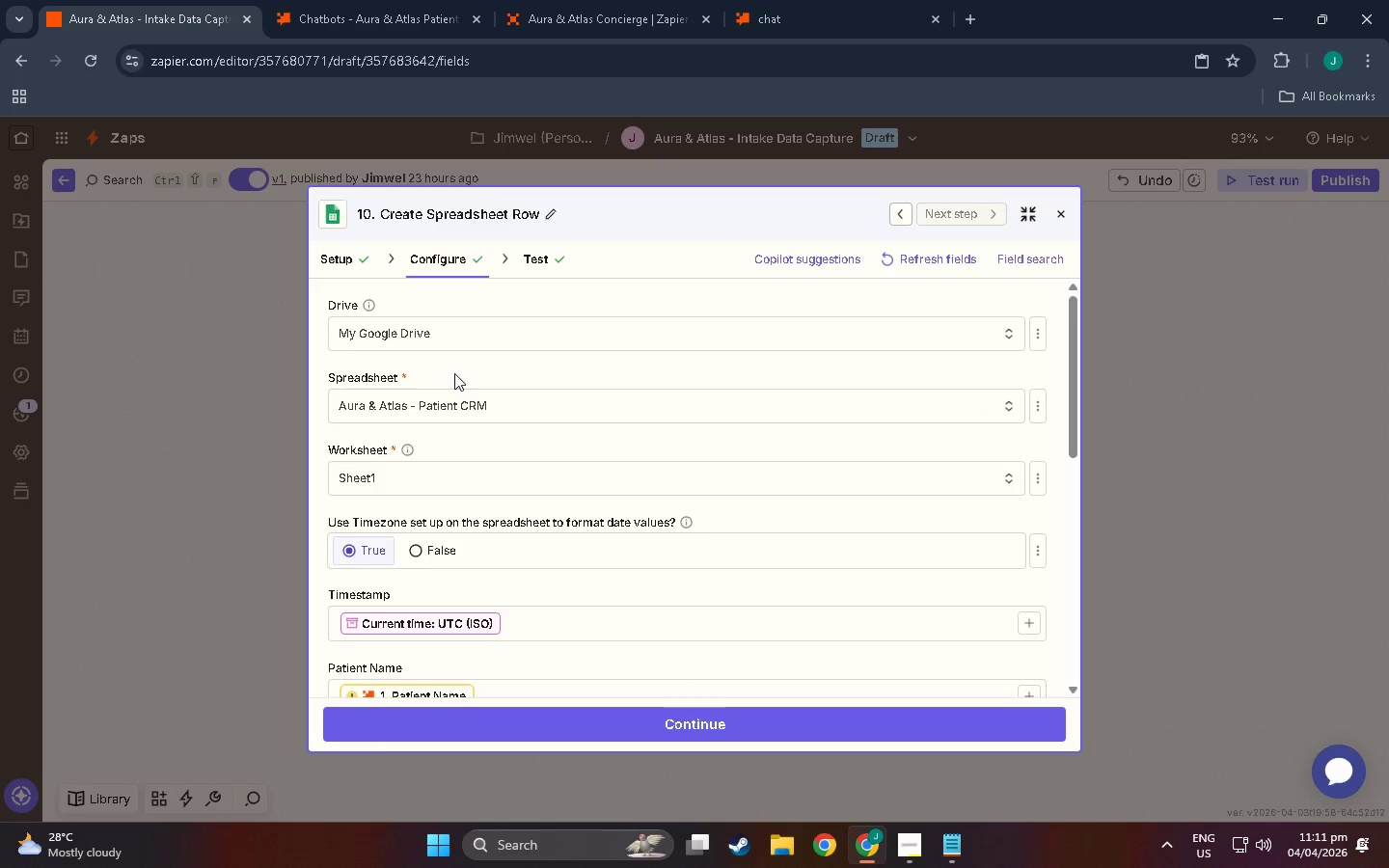 
scroll: coordinate [495, 519], scroll_direction: down, amount: 5.0
 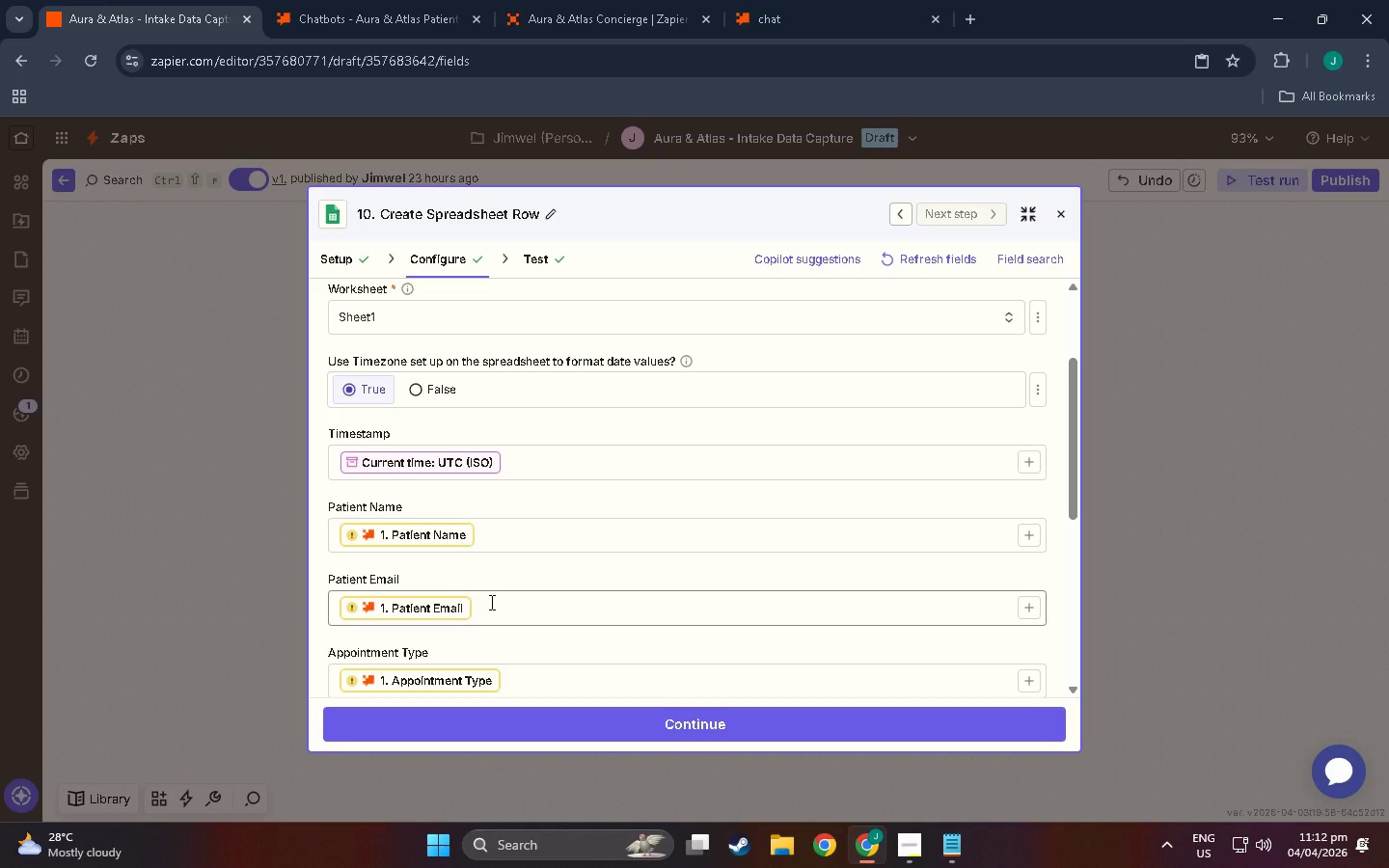 
wait(21.2)
 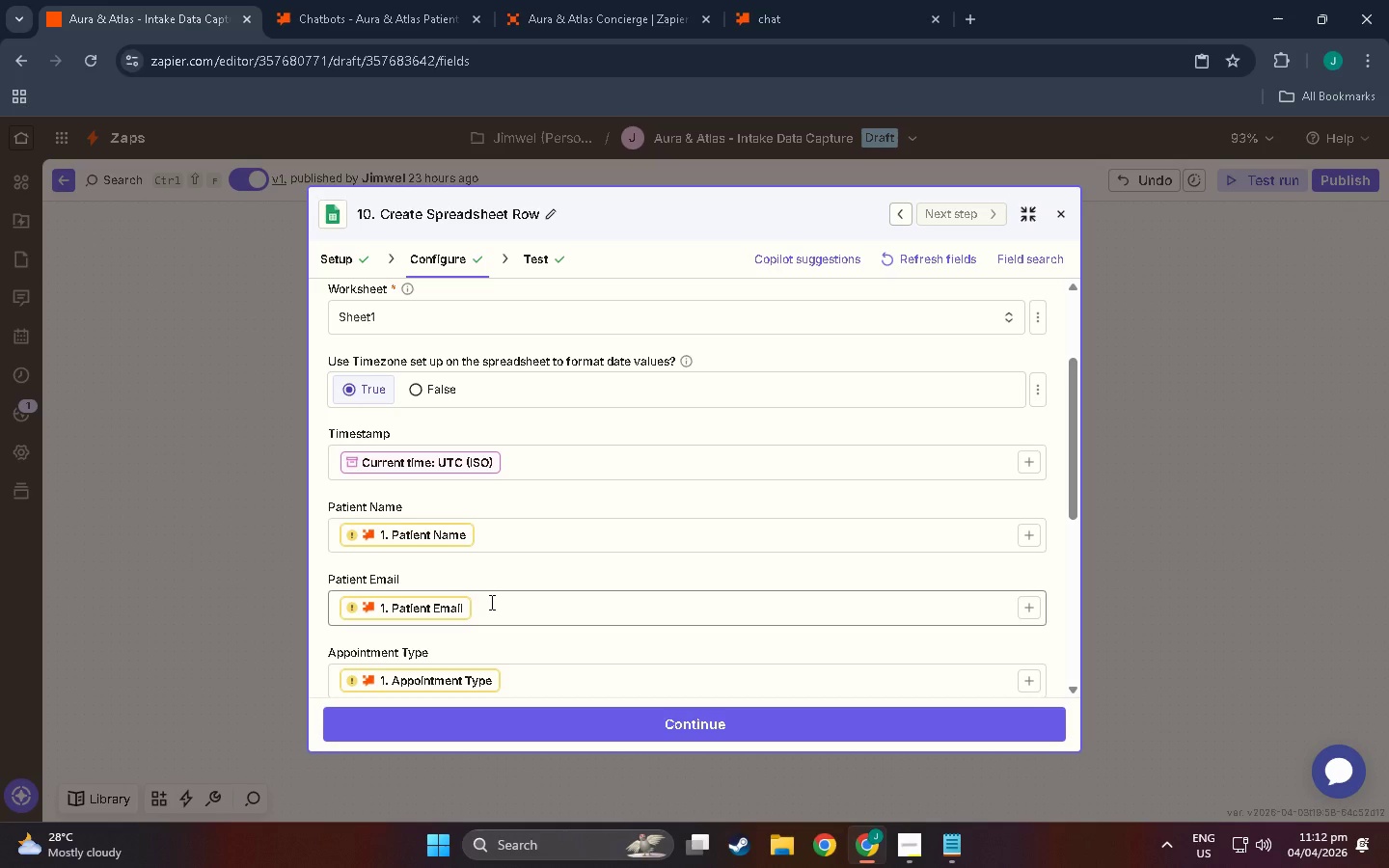 
left_click([430, 537])
 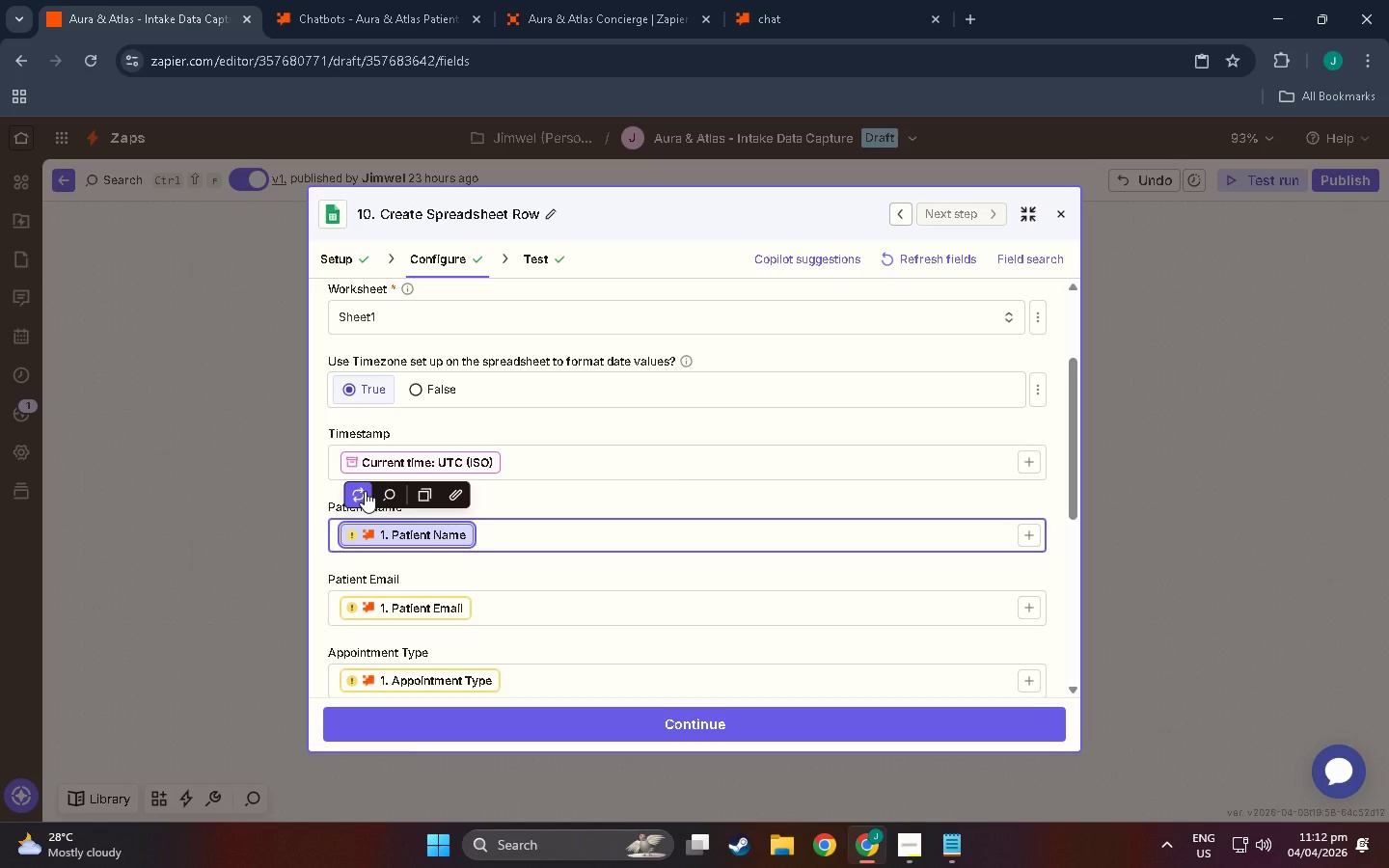 
left_click([365, 491])
 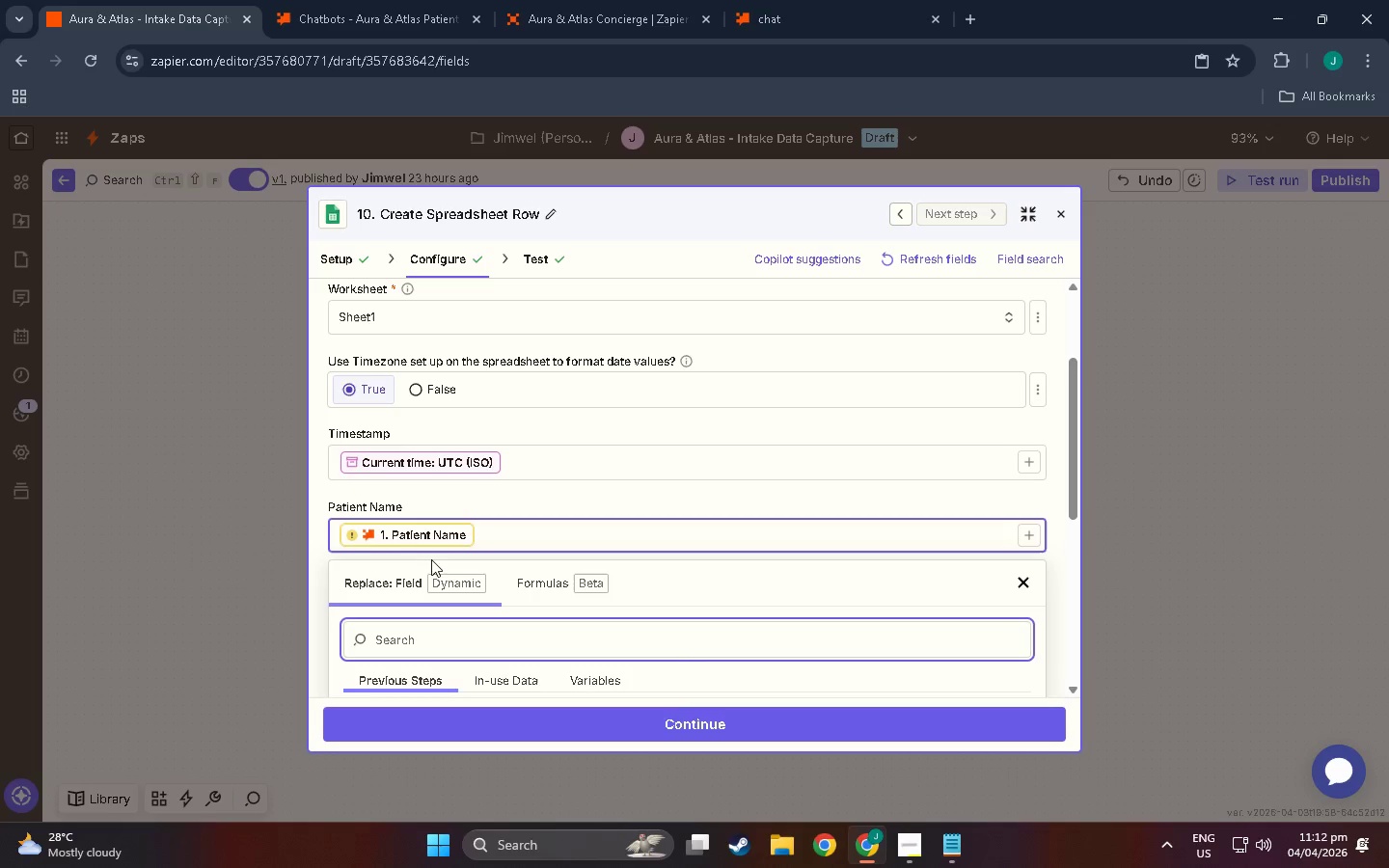 
scroll: coordinate [504, 588], scroll_direction: down, amount: 12.0
 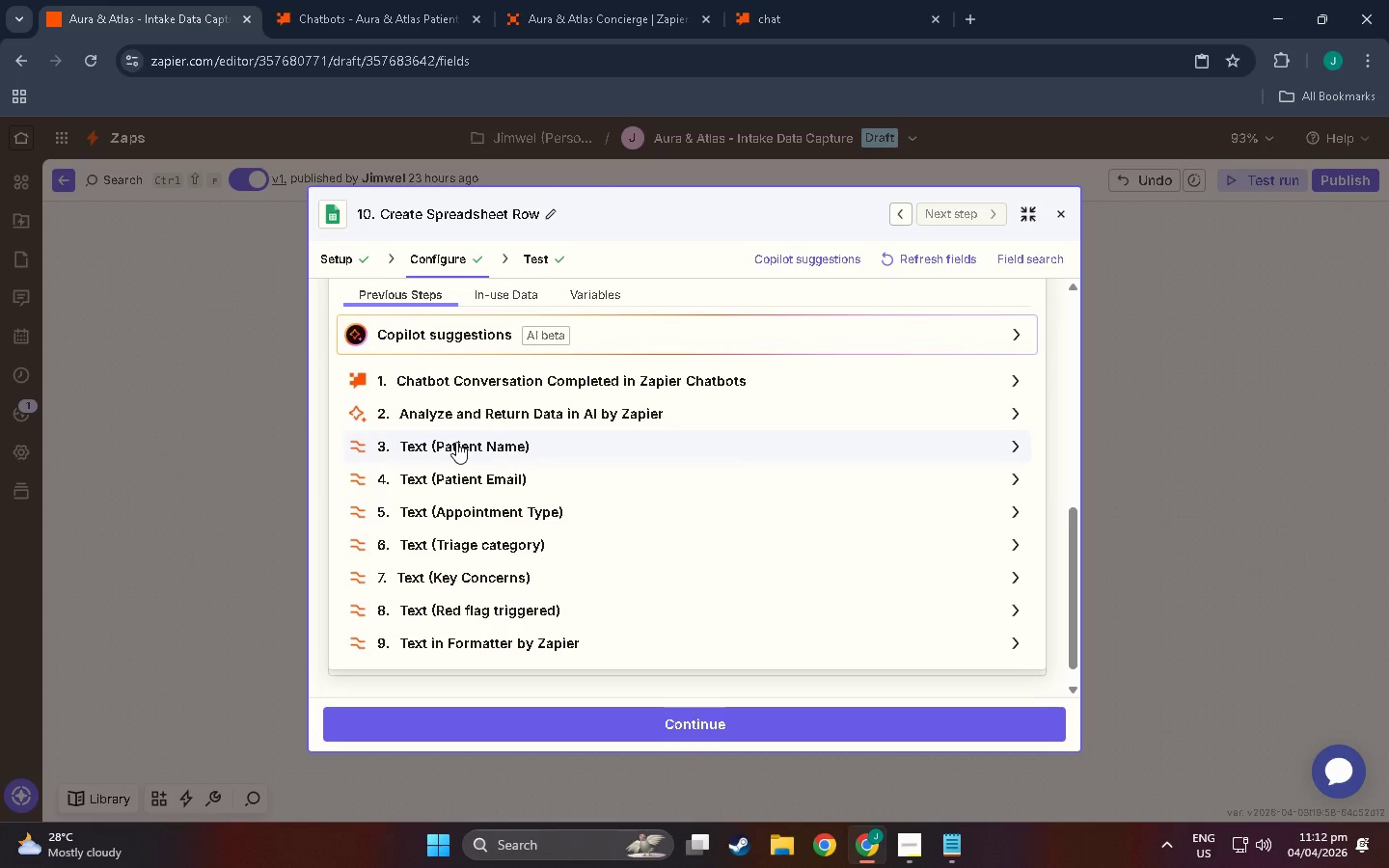 
left_click([456, 442])
 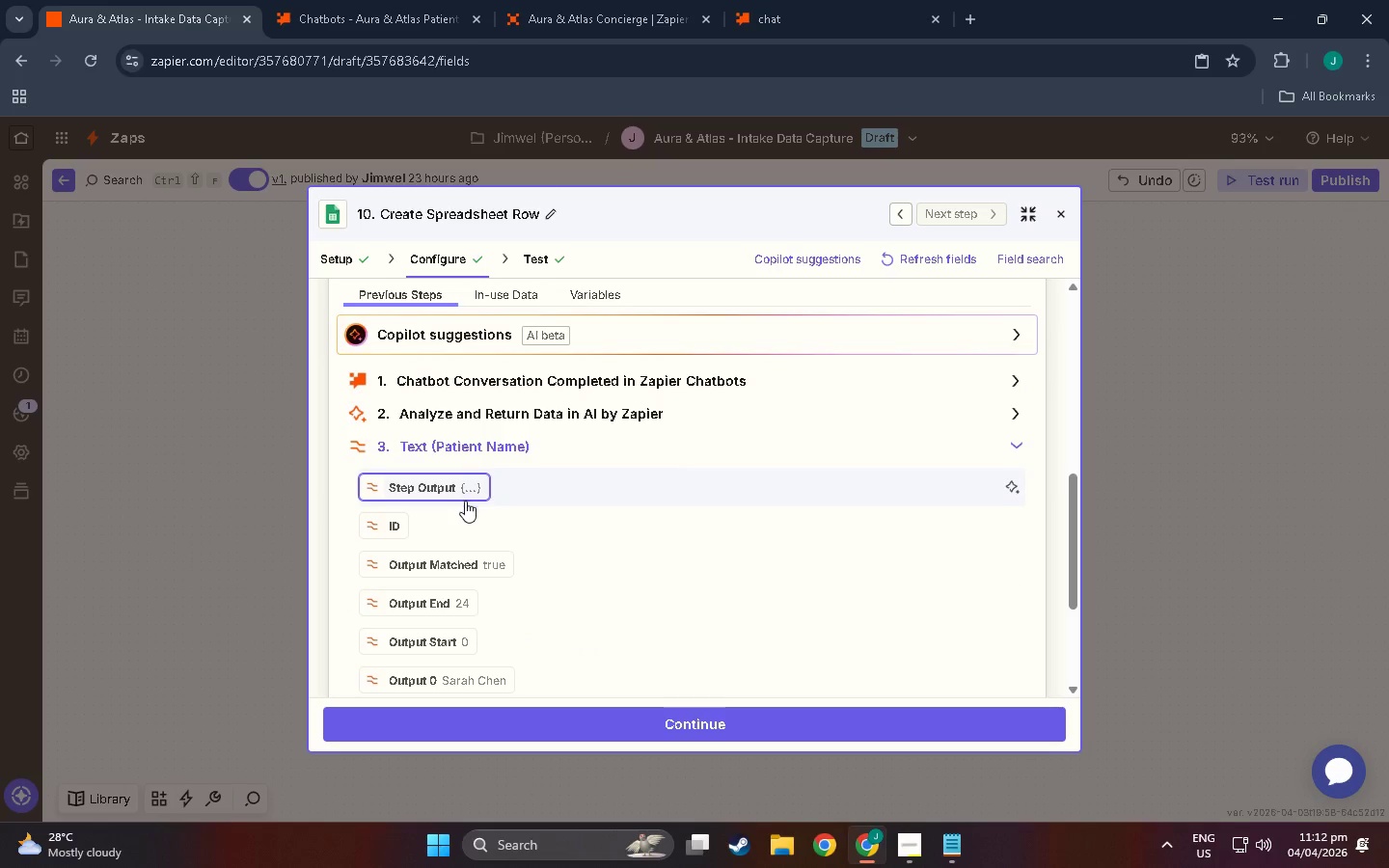 
scroll: coordinate [465, 501], scroll_direction: down, amount: 2.0
 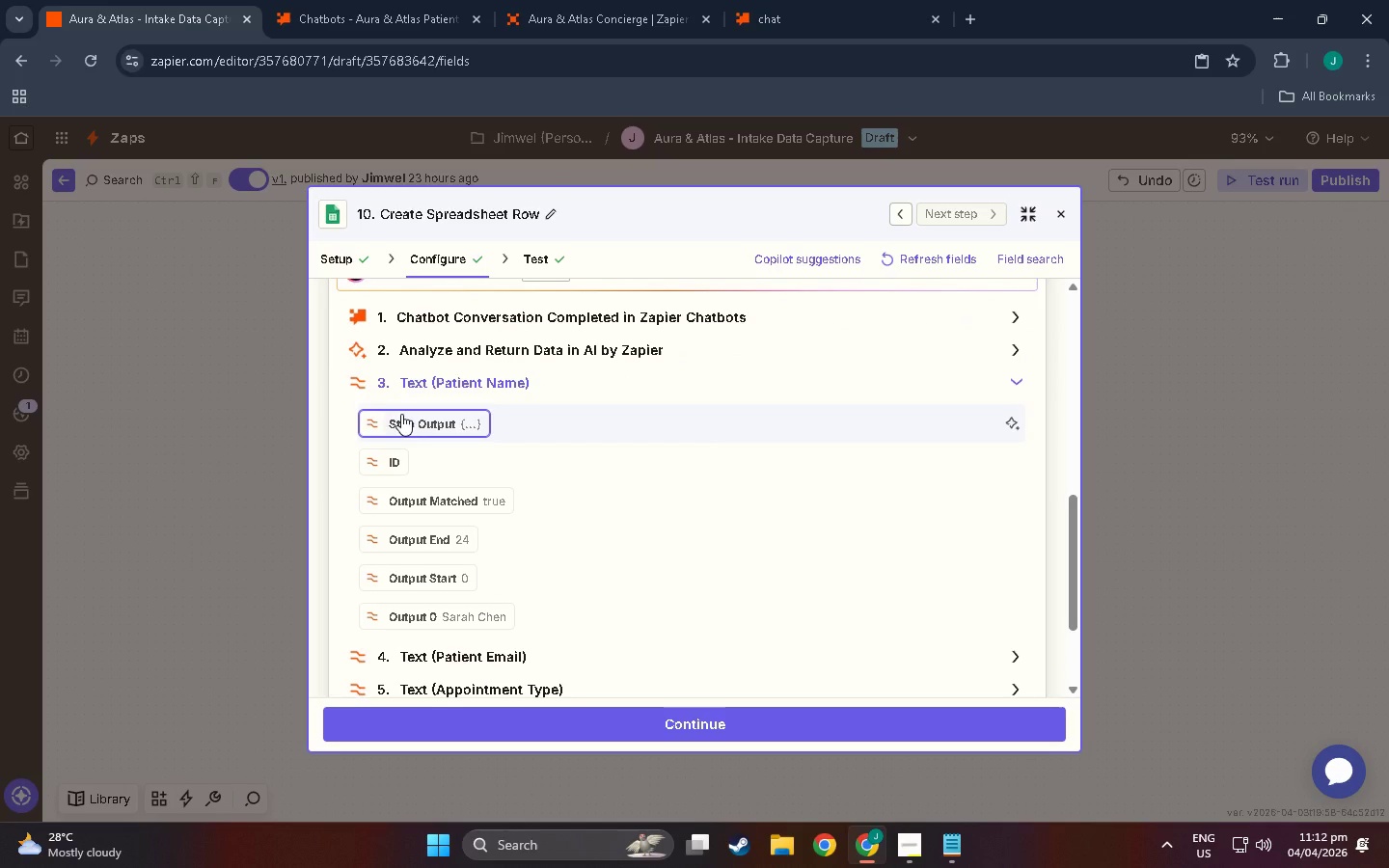 
left_click([401, 414])
 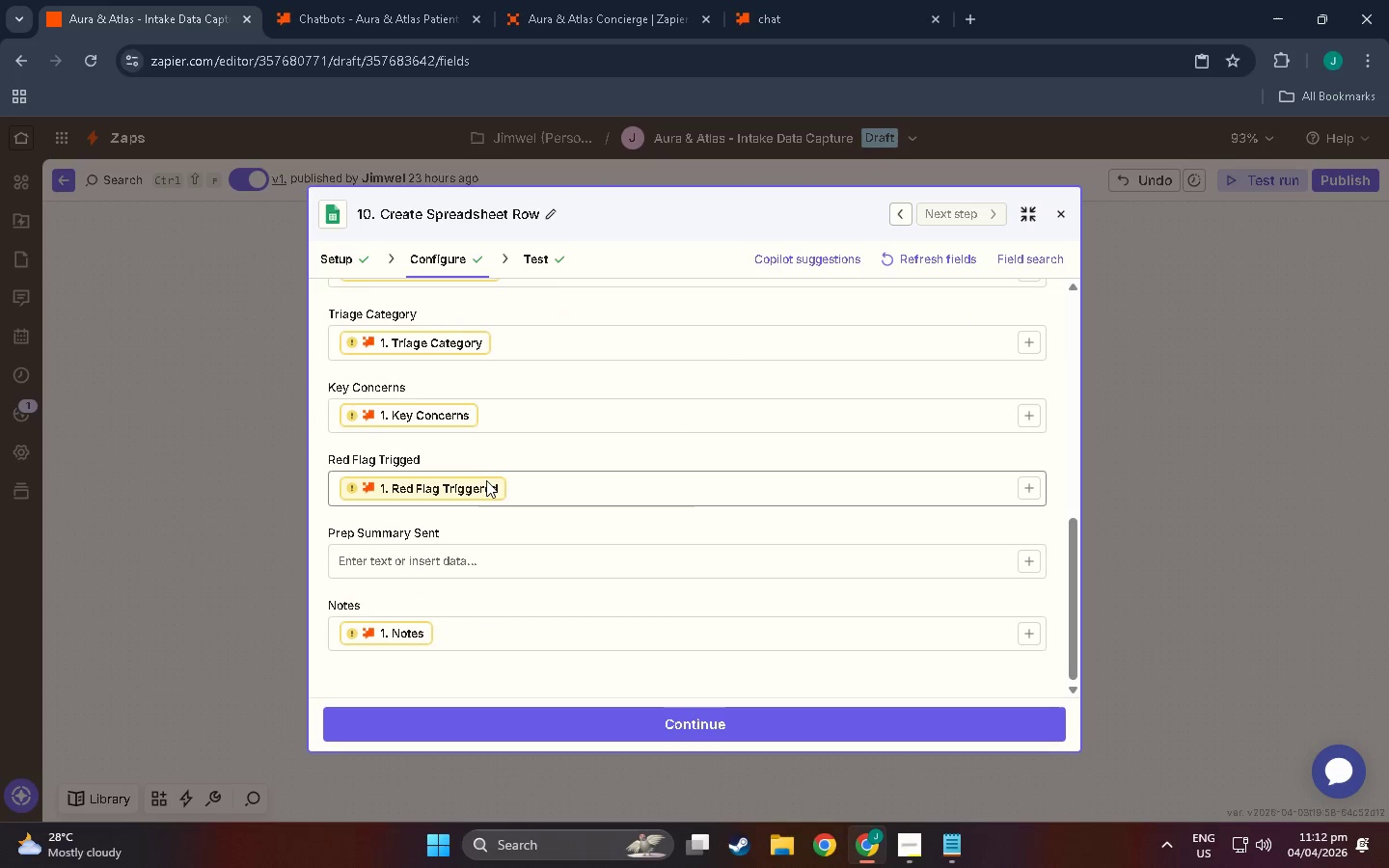 
scroll: coordinate [650, 637], scroll_direction: up, amount: 8.0
 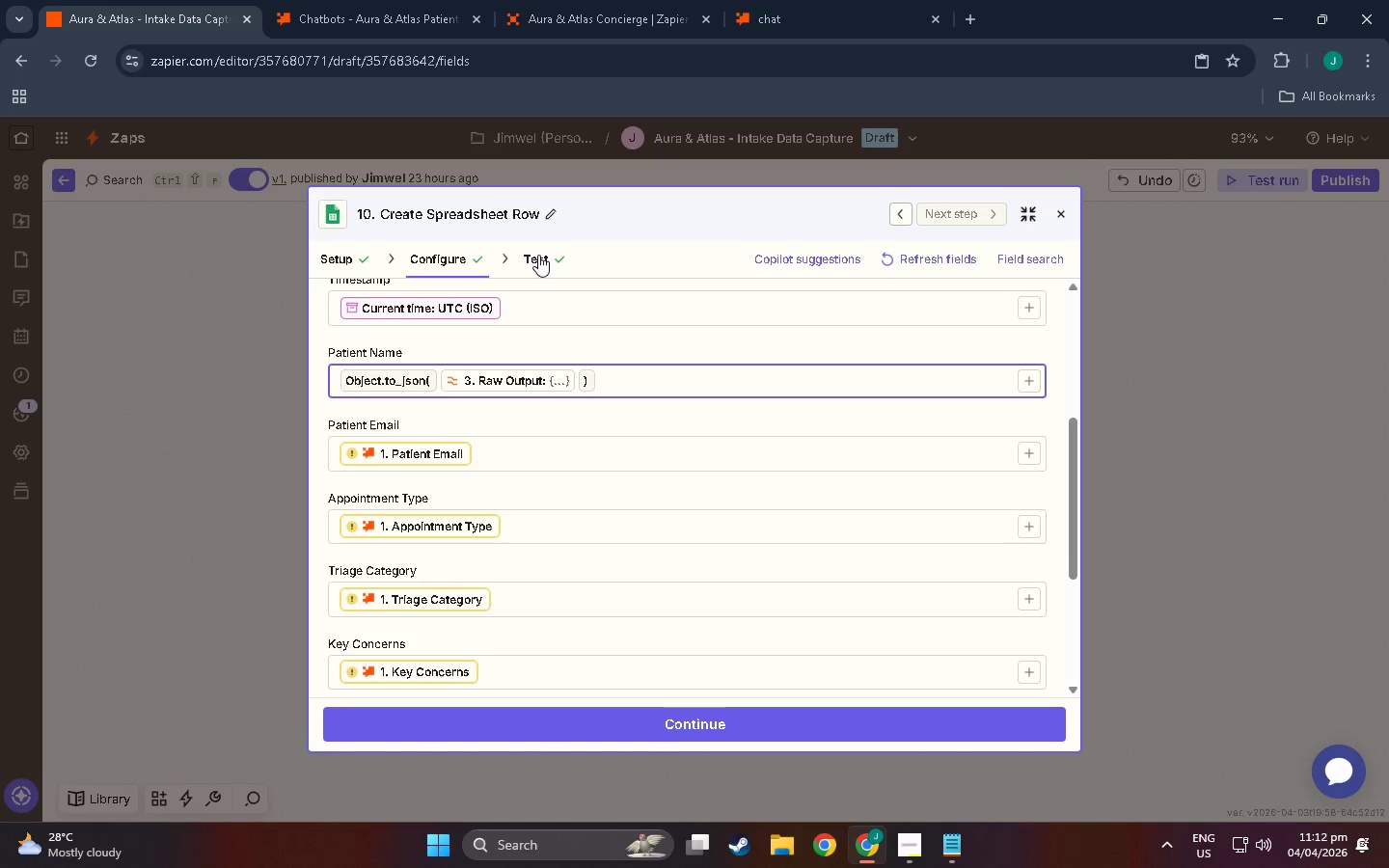 
left_click([538, 255])
 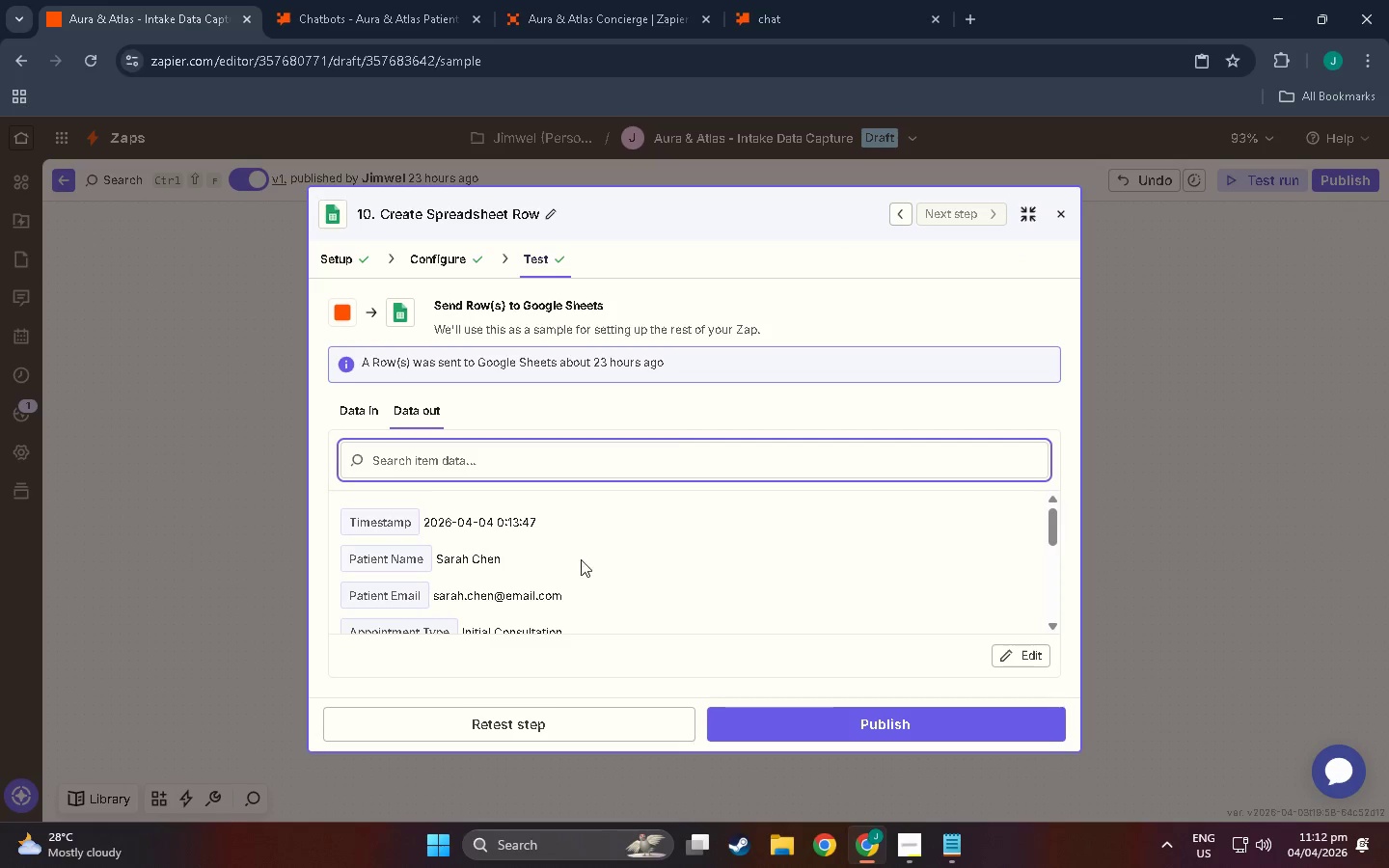 
scroll: coordinate [608, 615], scroll_direction: down, amount: 1.0
 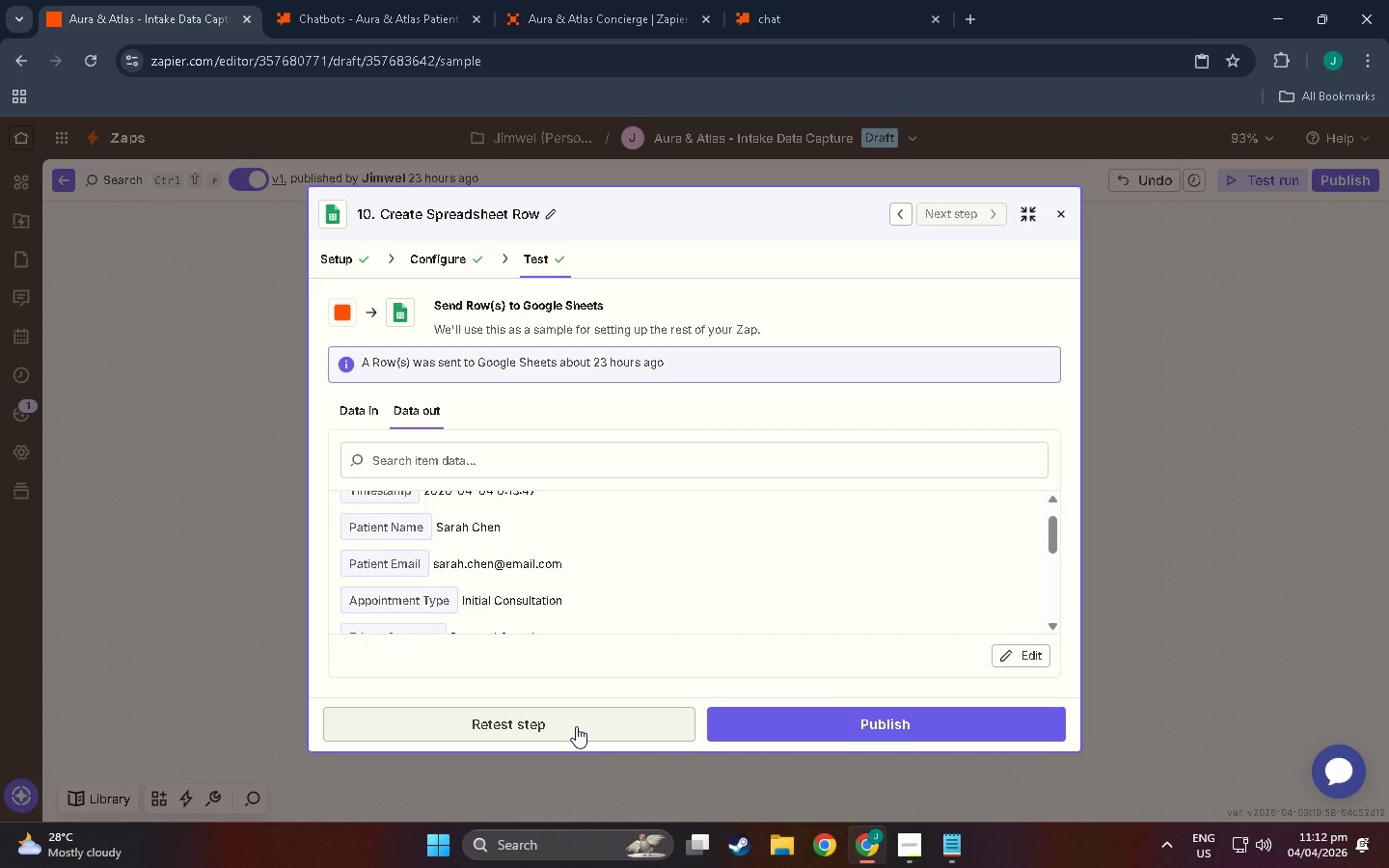 
left_click([576, 726])
 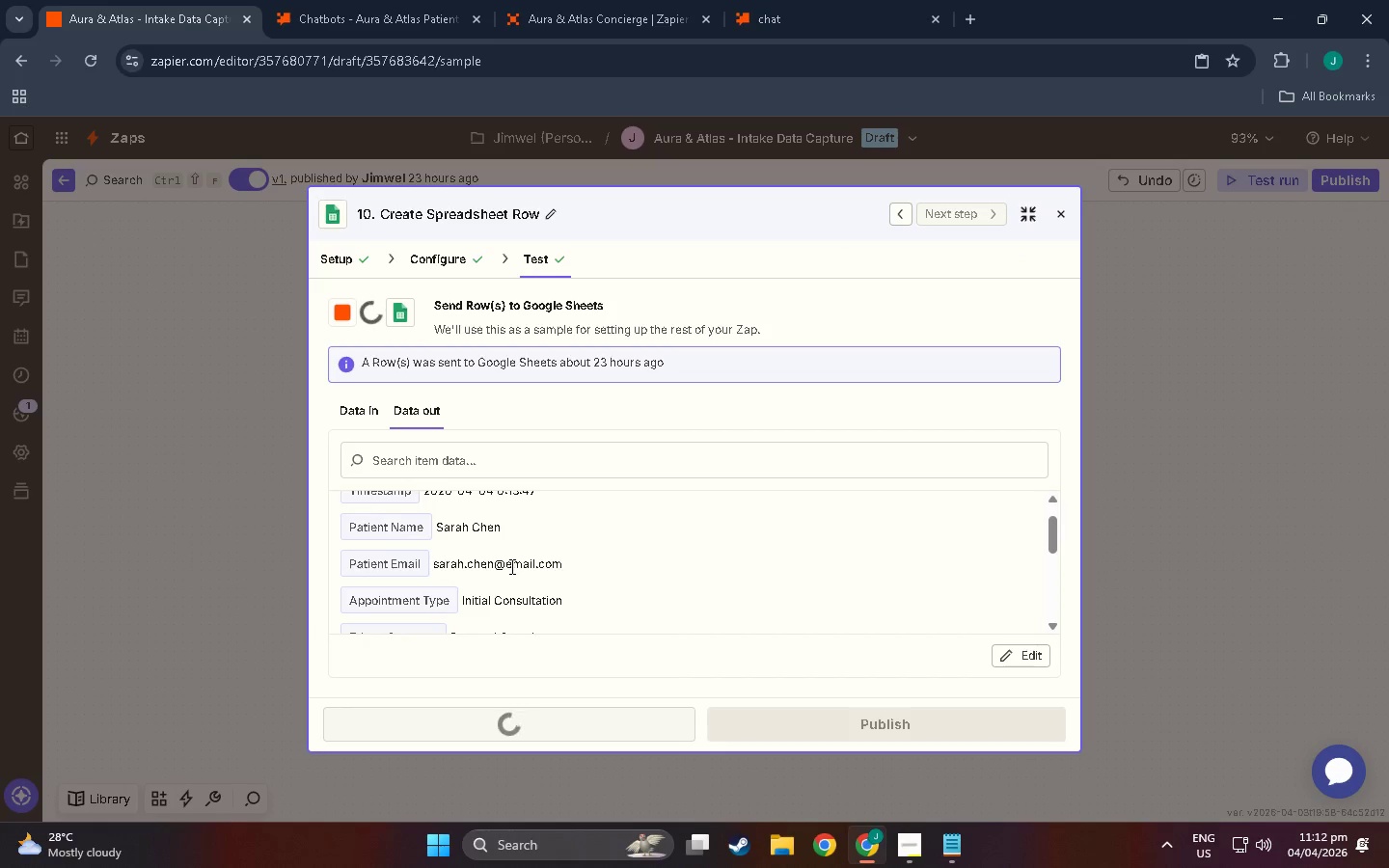 
scroll: coordinate [510, 568], scroll_direction: down, amount: 2.0
 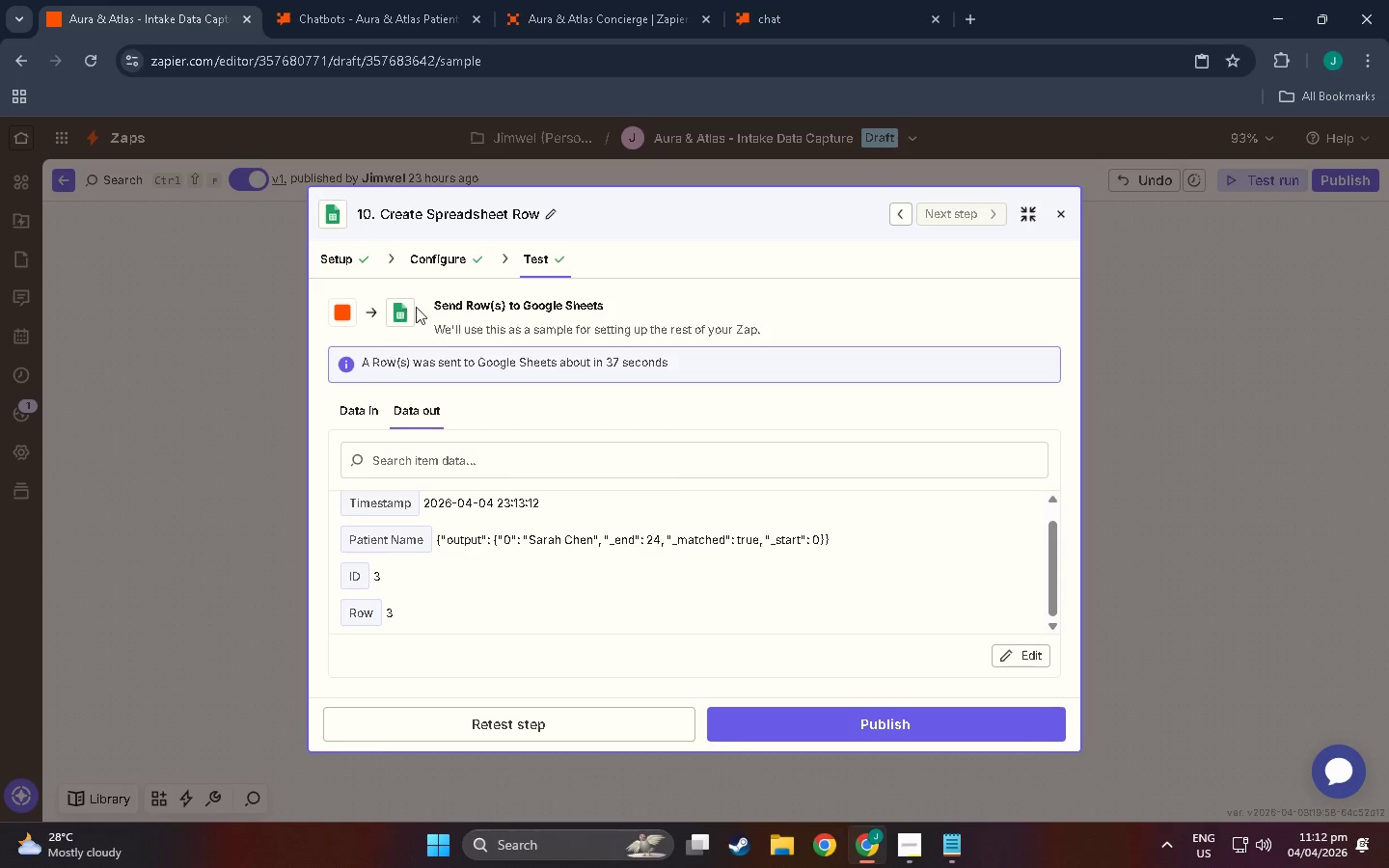 
left_click([433, 258])
 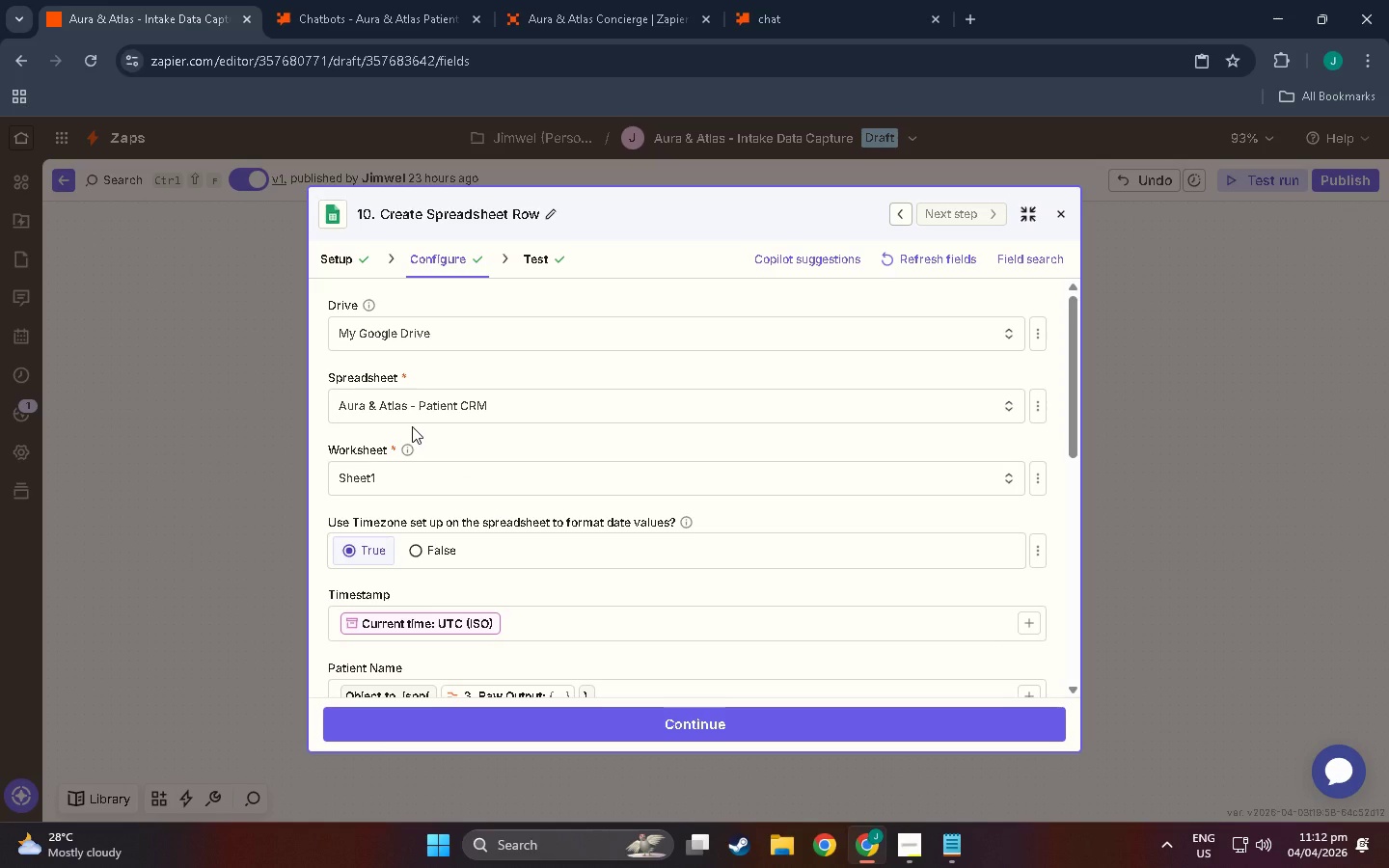 
scroll: coordinate [412, 426], scroll_direction: up, amount: 1.0
 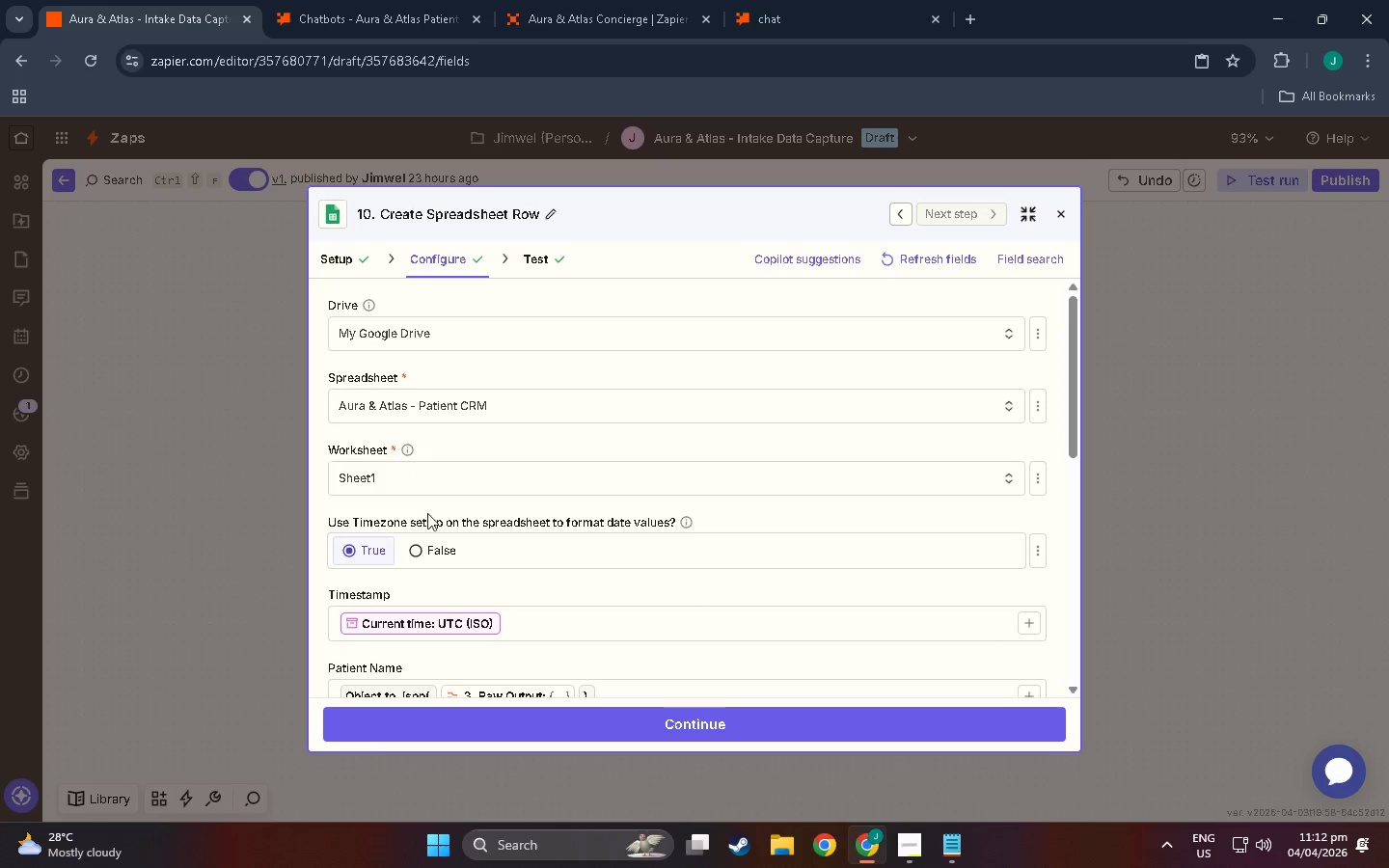 
scroll: coordinate [439, 553], scroll_direction: down, amount: 7.0
 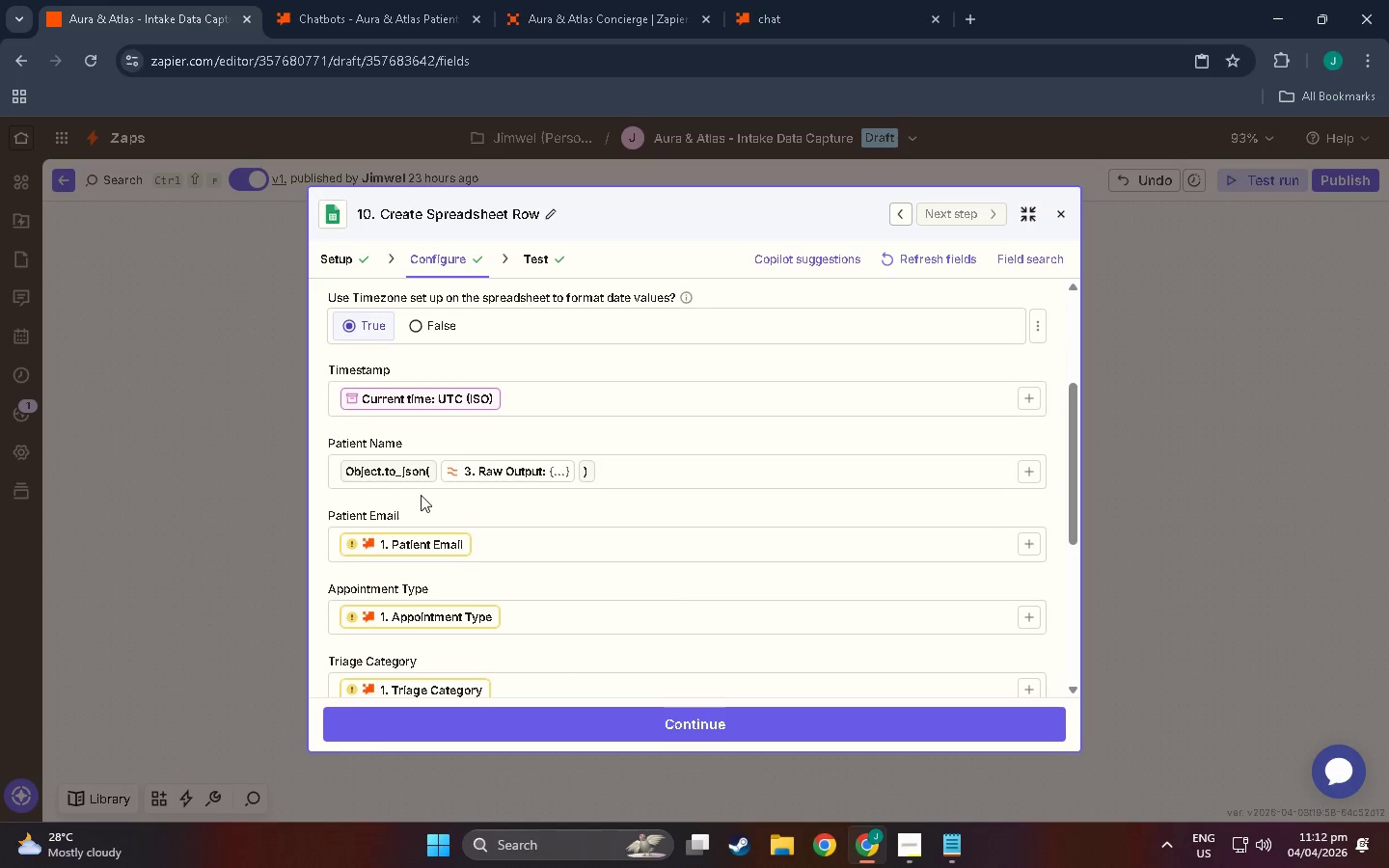 
left_click([422, 470])
 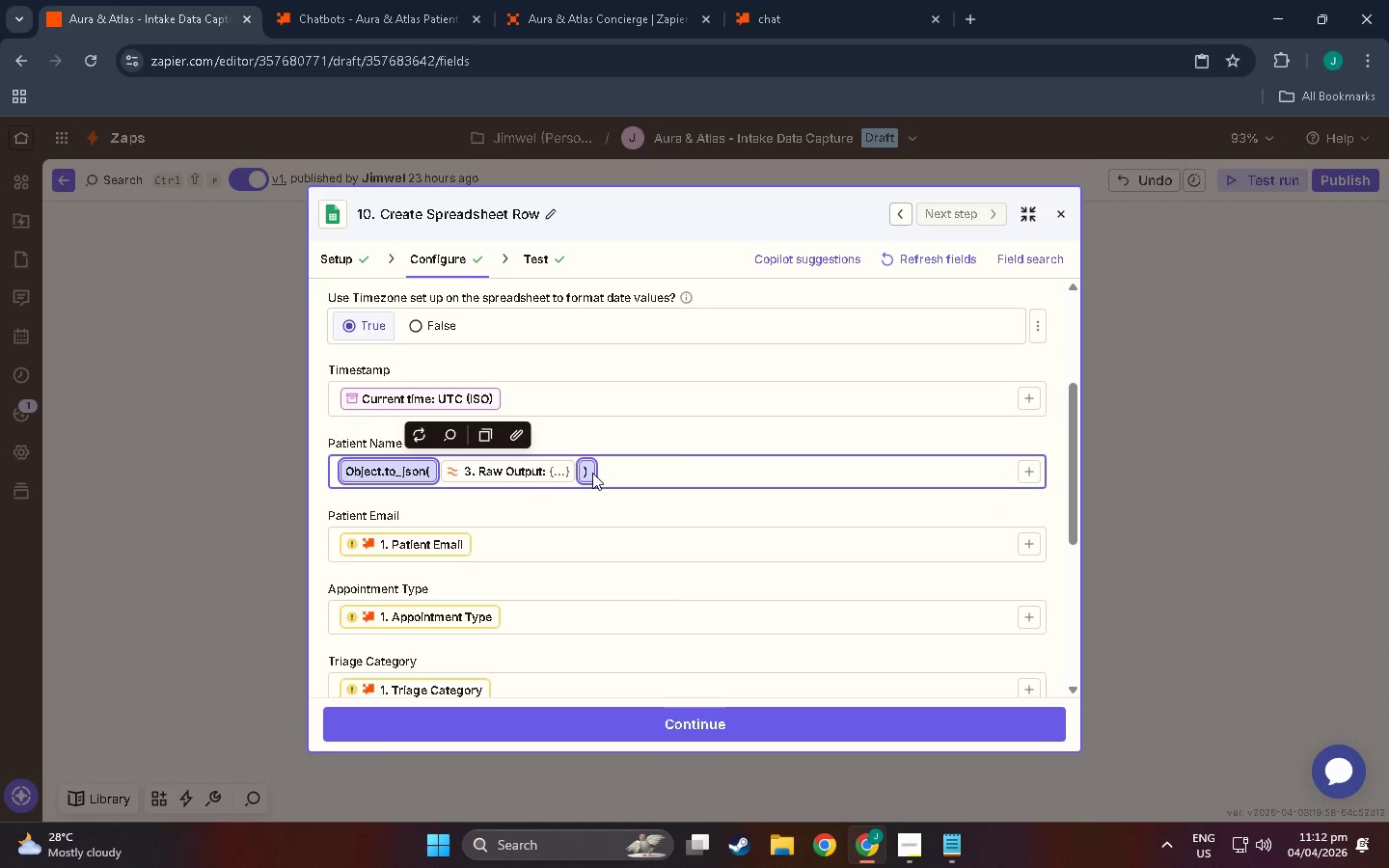 
key(Backspace)
 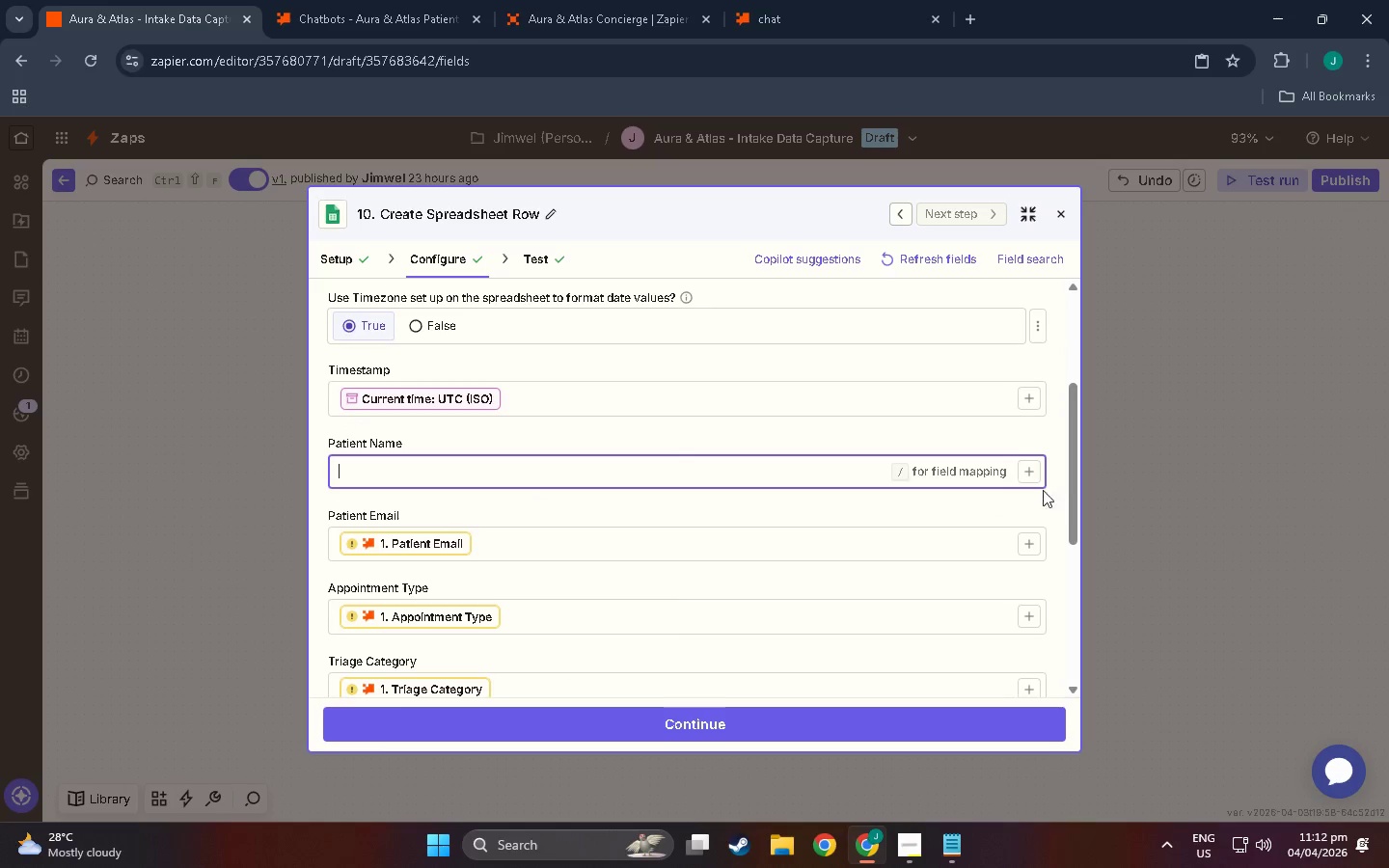 
left_click([1033, 474])
 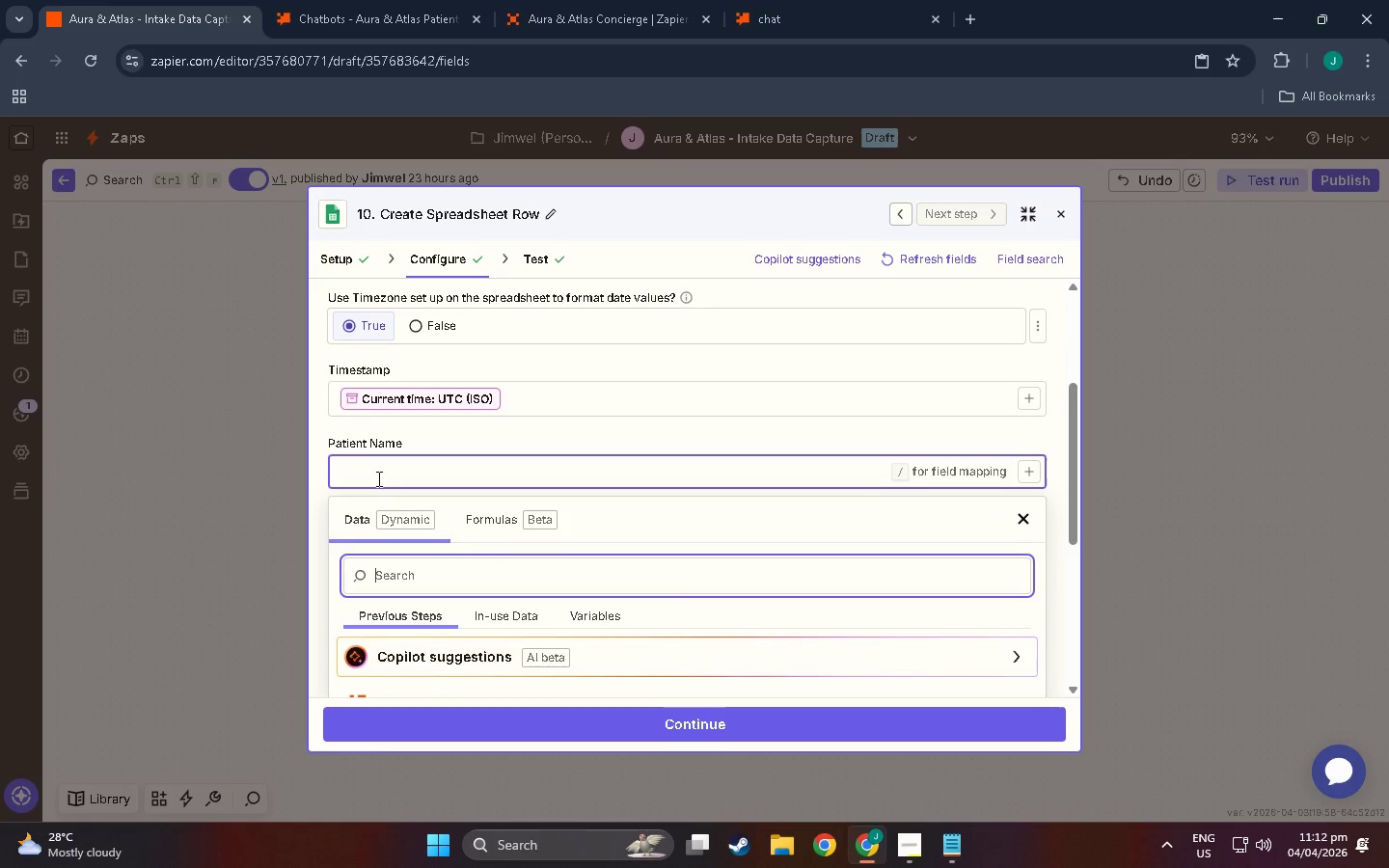 
scroll: coordinate [480, 608], scroll_direction: down, amount: 10.0
 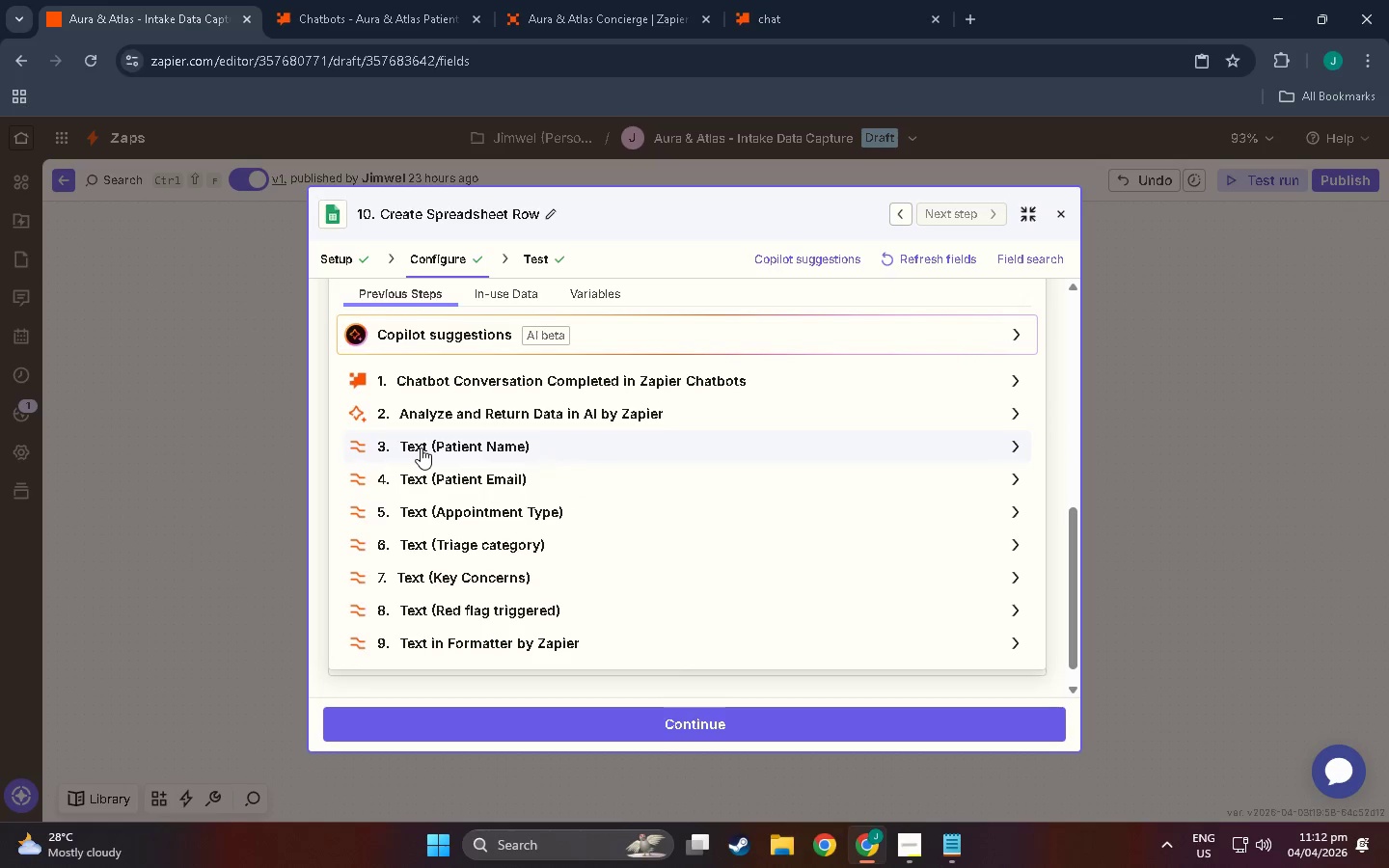 
left_click([421, 448])
 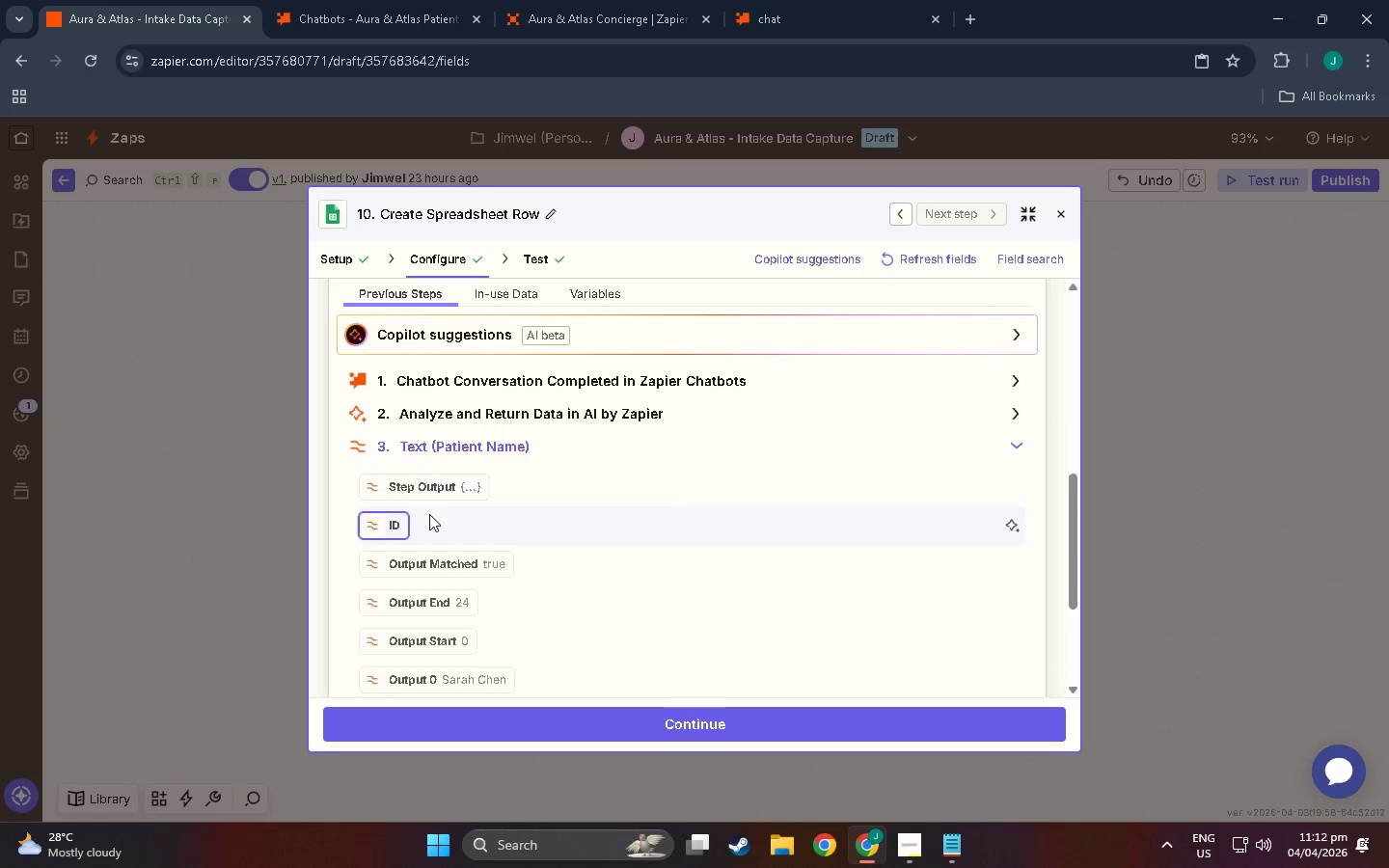 
scroll: coordinate [429, 514], scroll_direction: down, amount: 2.0
 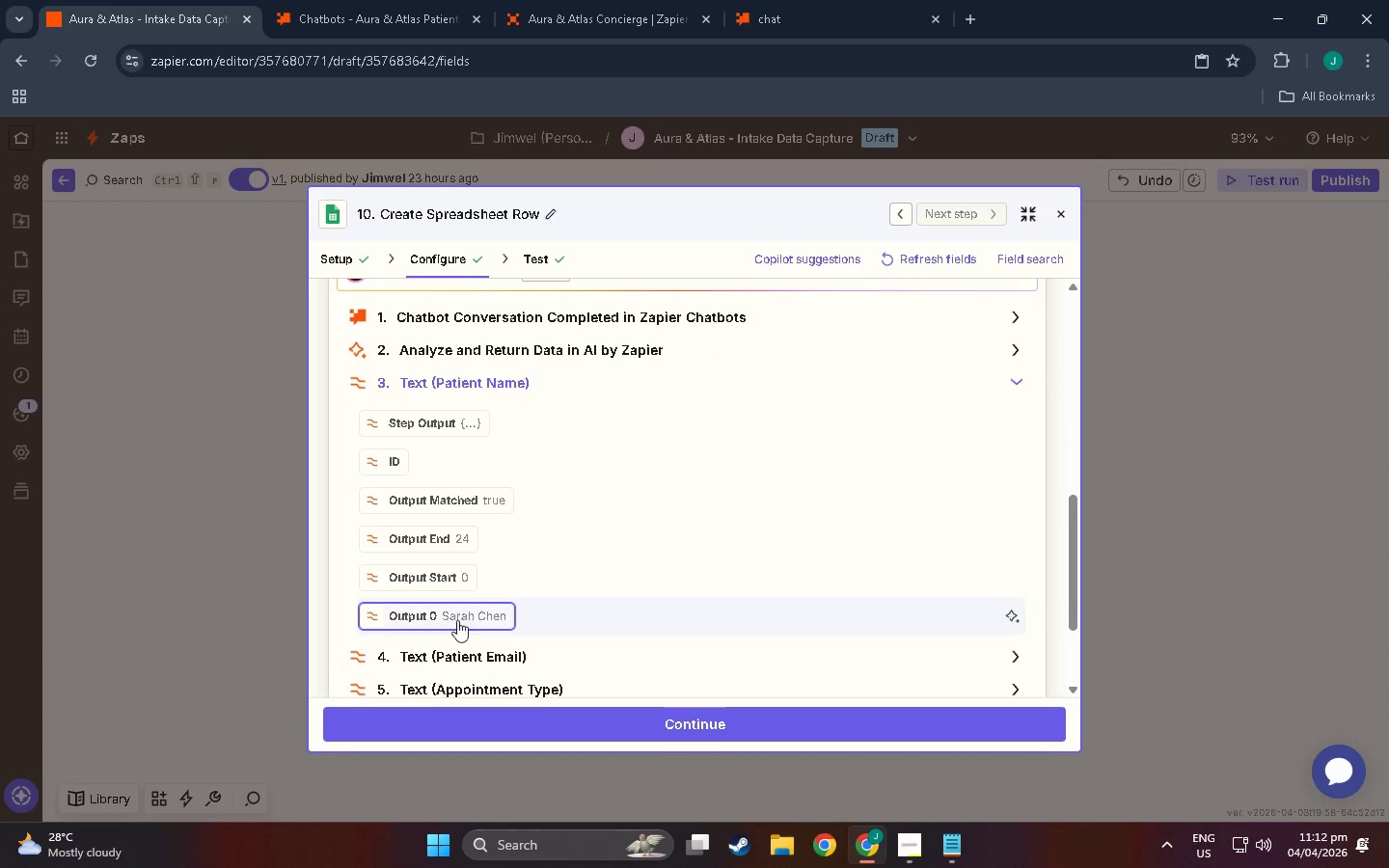 
left_click([452, 622])
 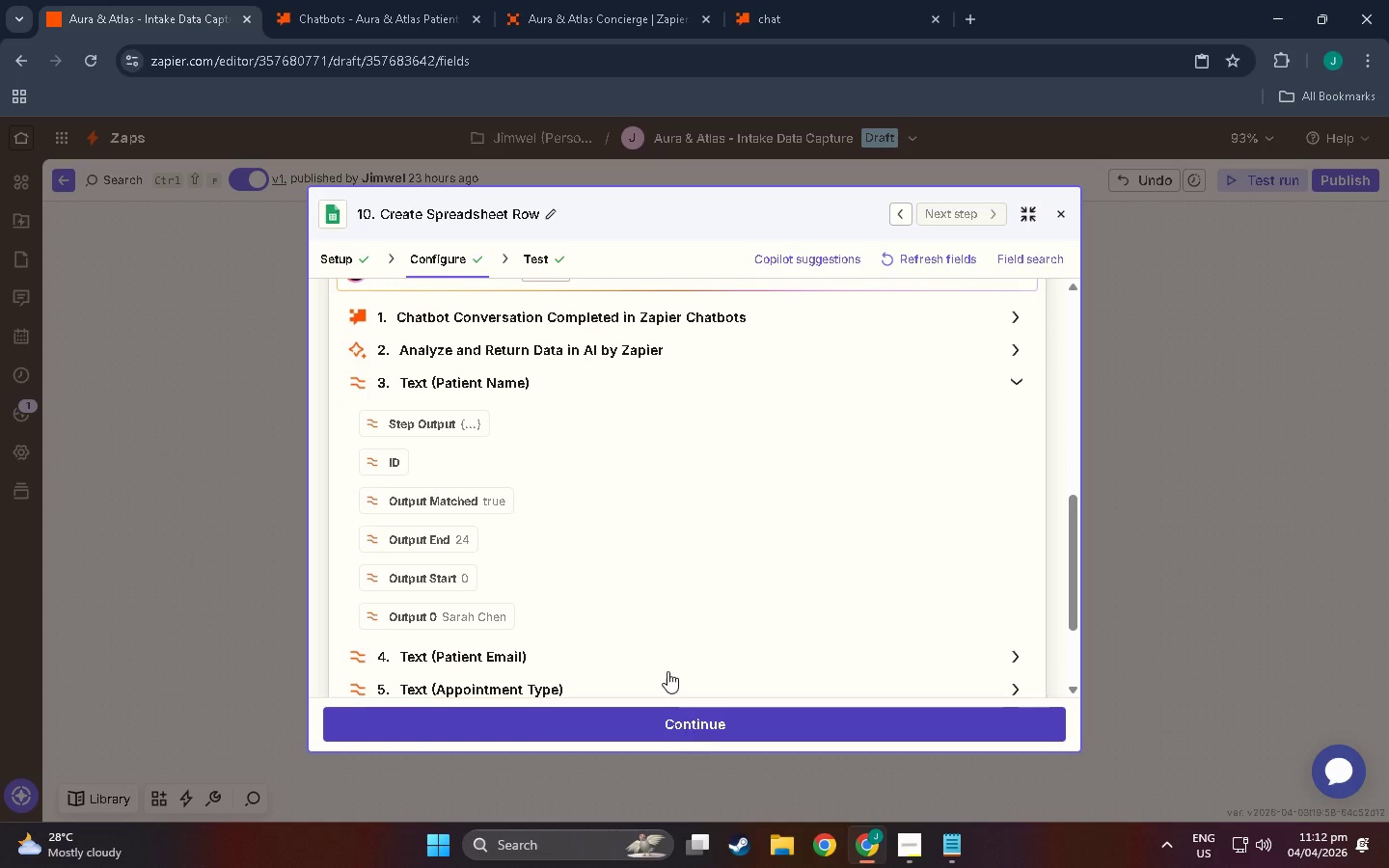 
double_click([548, 264])
 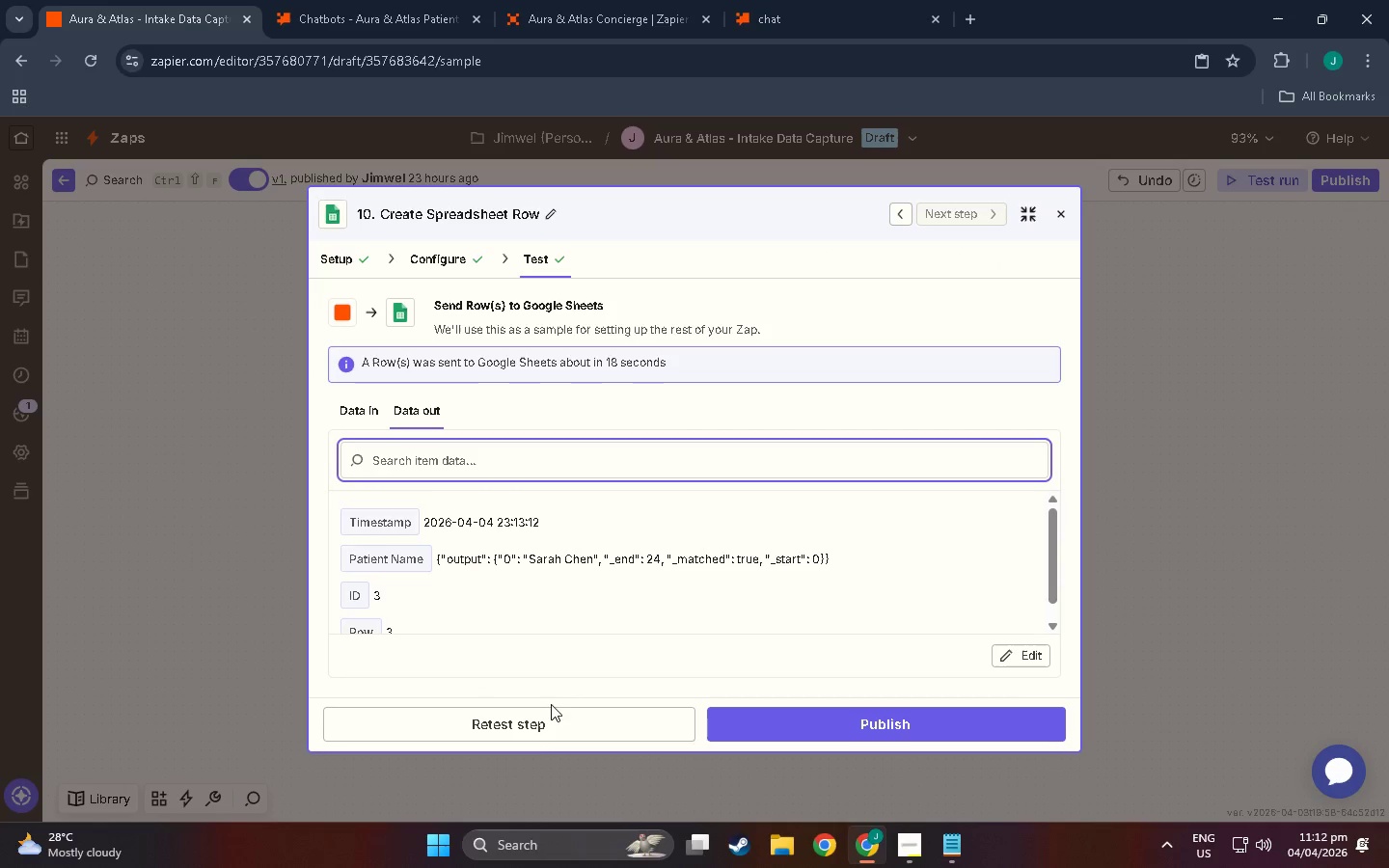 
left_click([561, 717])
 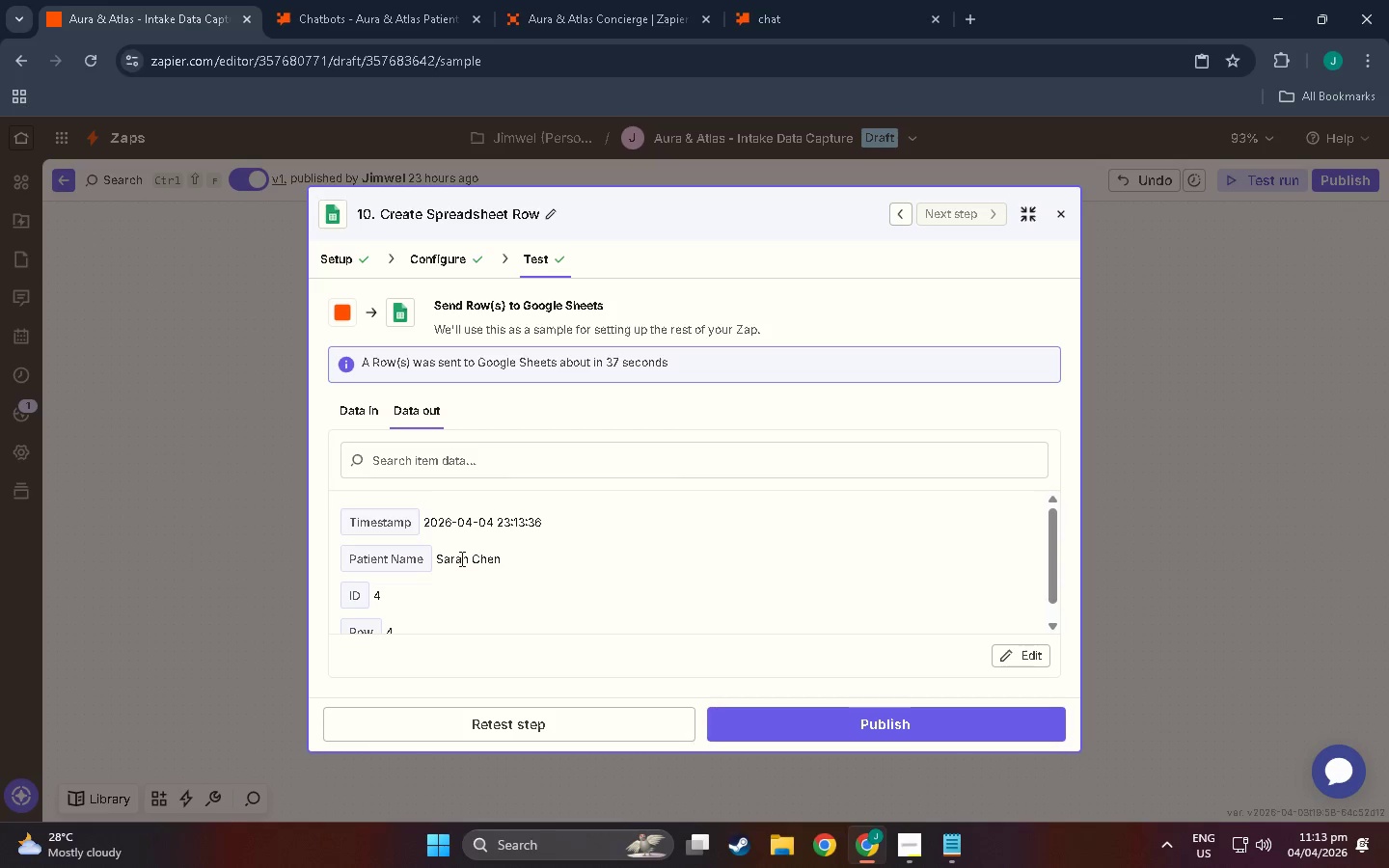 
left_click([418, 270])
 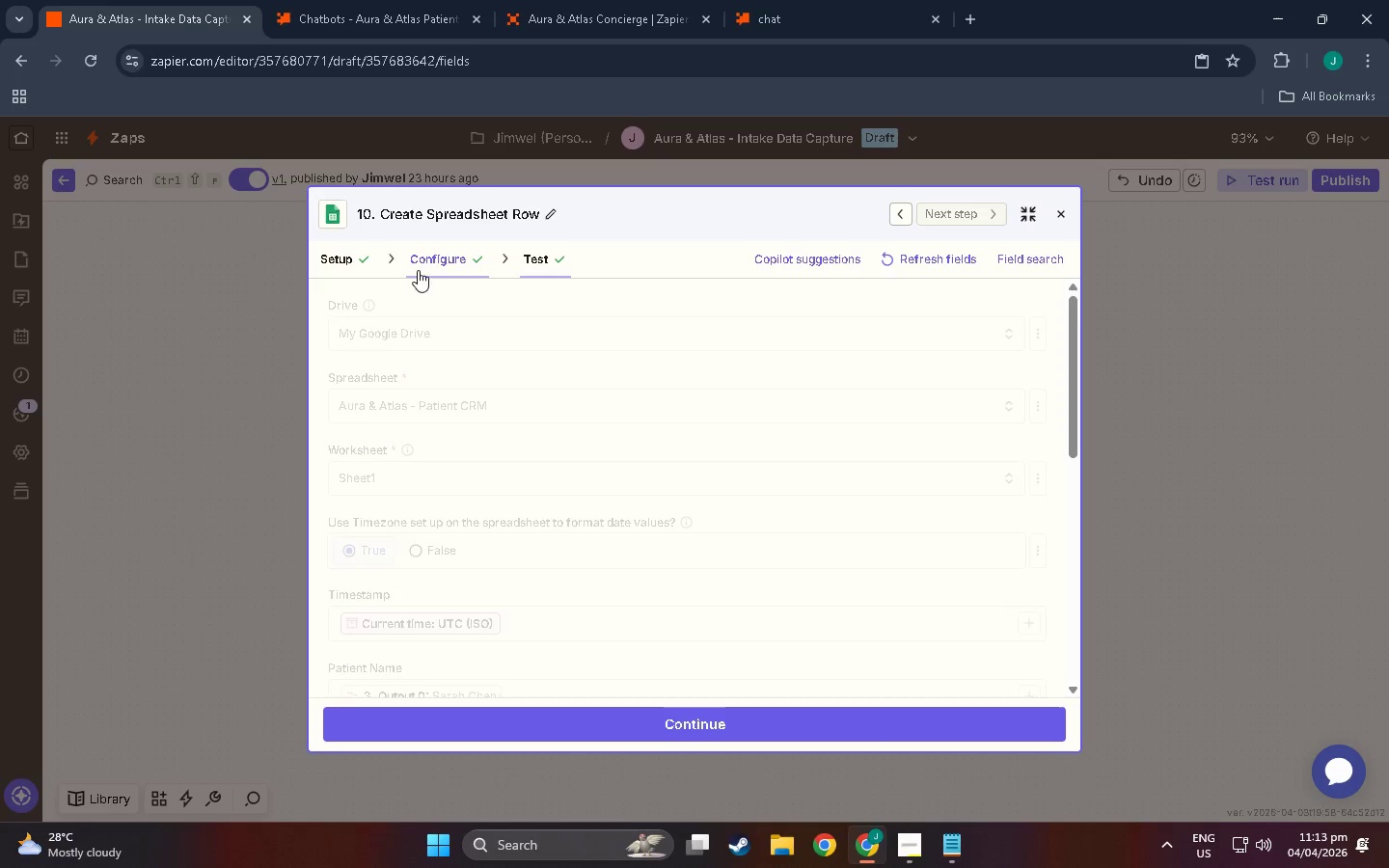 
scroll: coordinate [449, 601], scroll_direction: down, amount: 6.0
 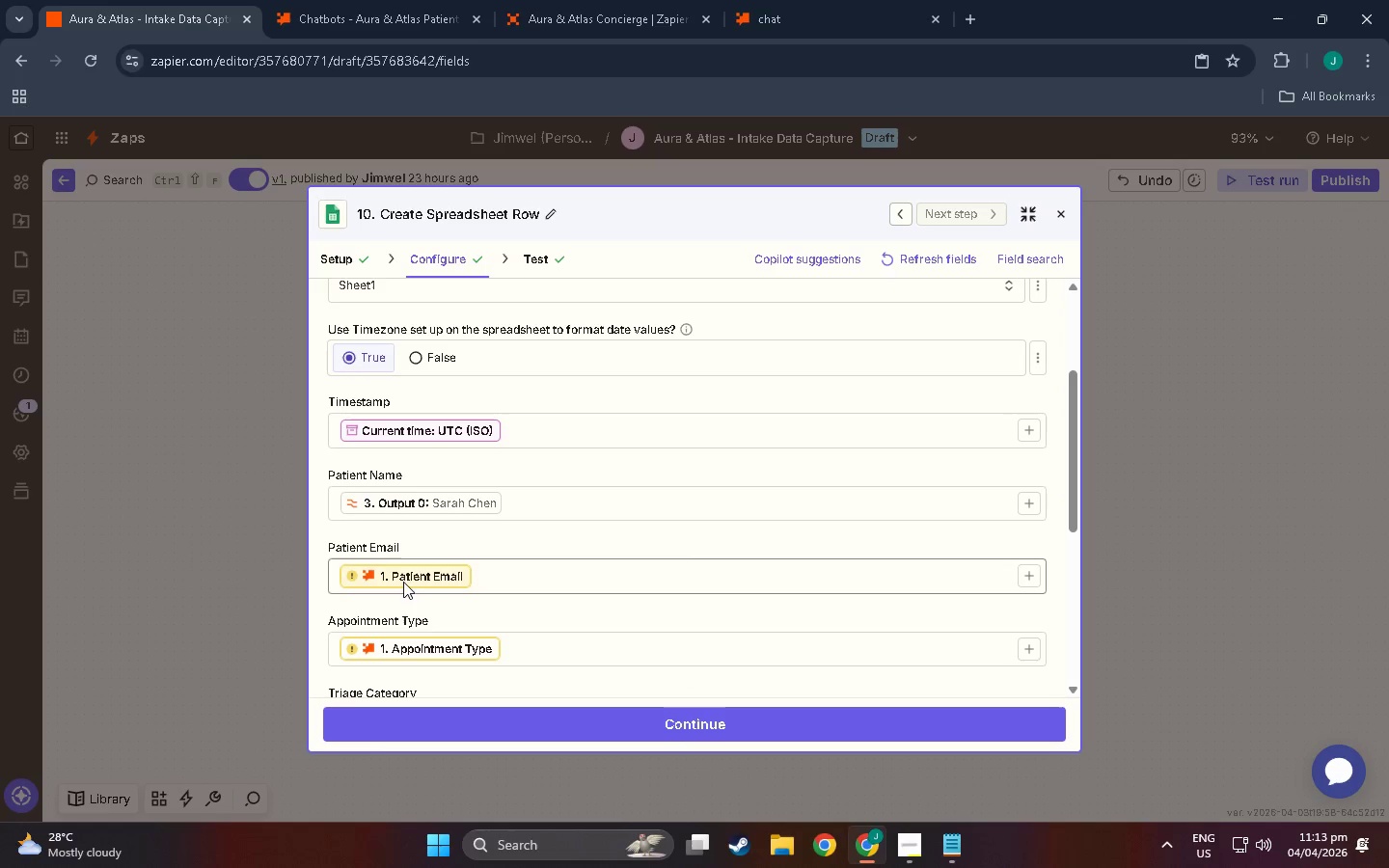 
left_click([401, 577])
 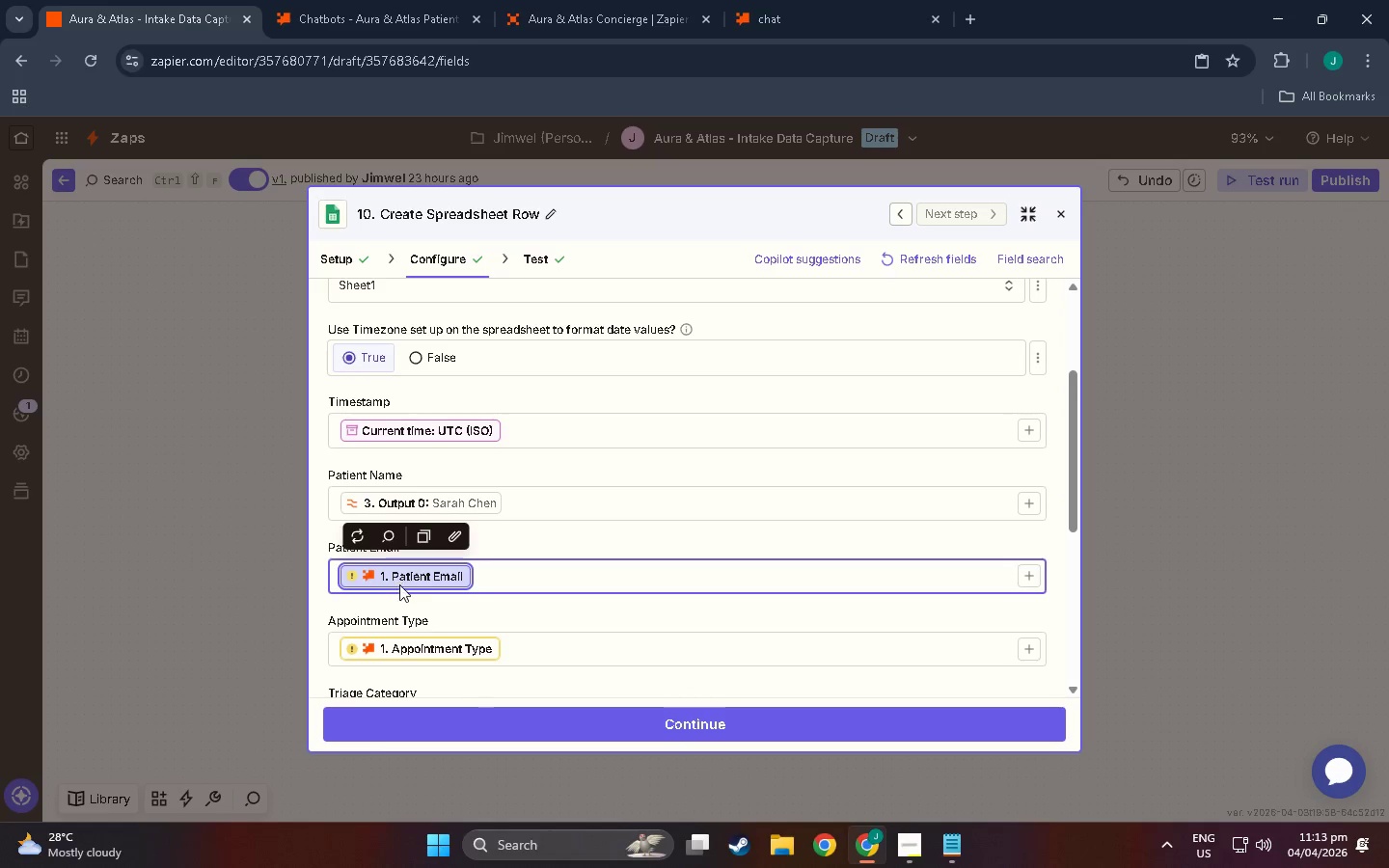 
scroll: coordinate [399, 583], scroll_direction: down, amount: 2.0
 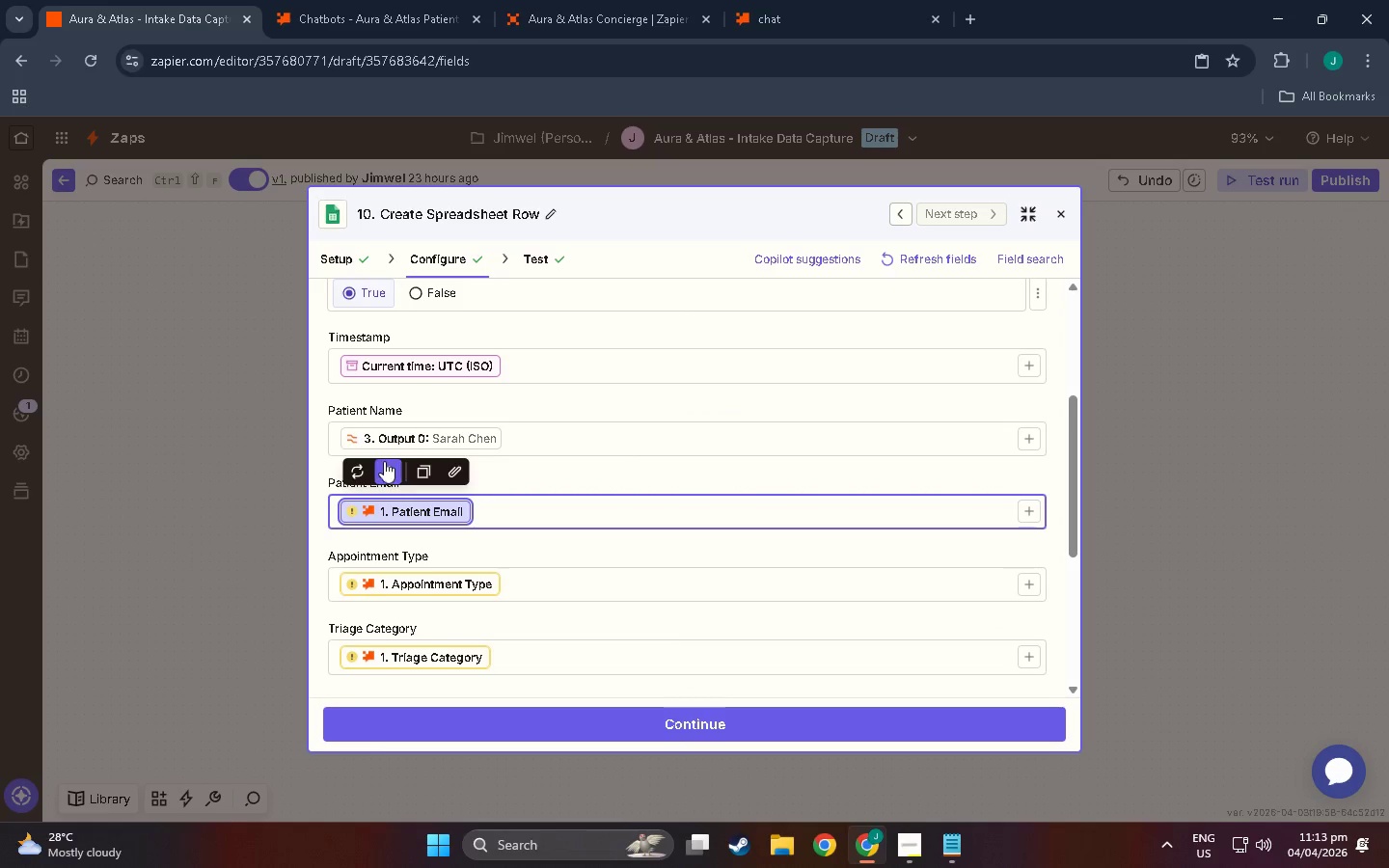 
left_click([349, 468])
 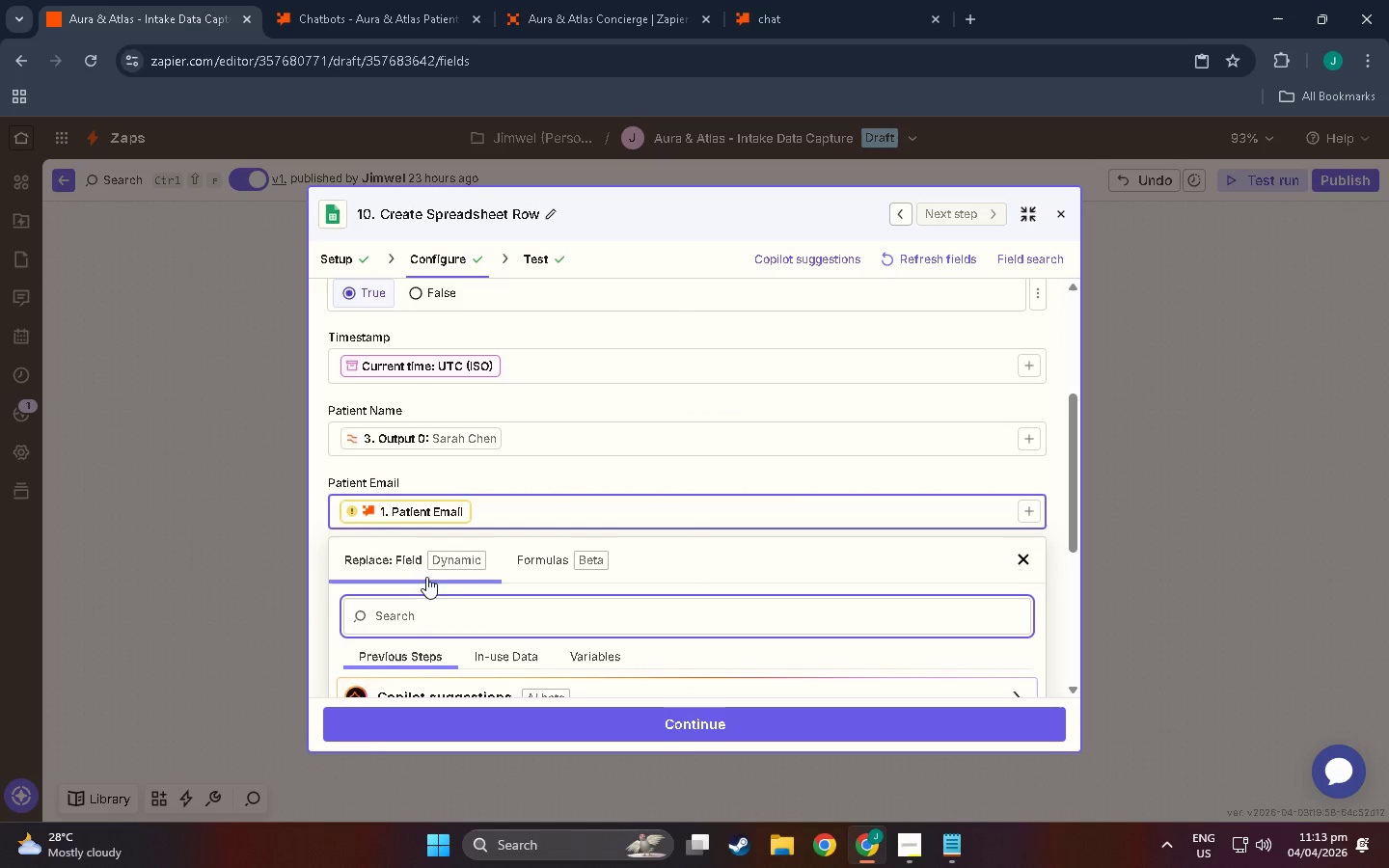 
scroll: coordinate [414, 575], scroll_direction: down, amount: 9.0
 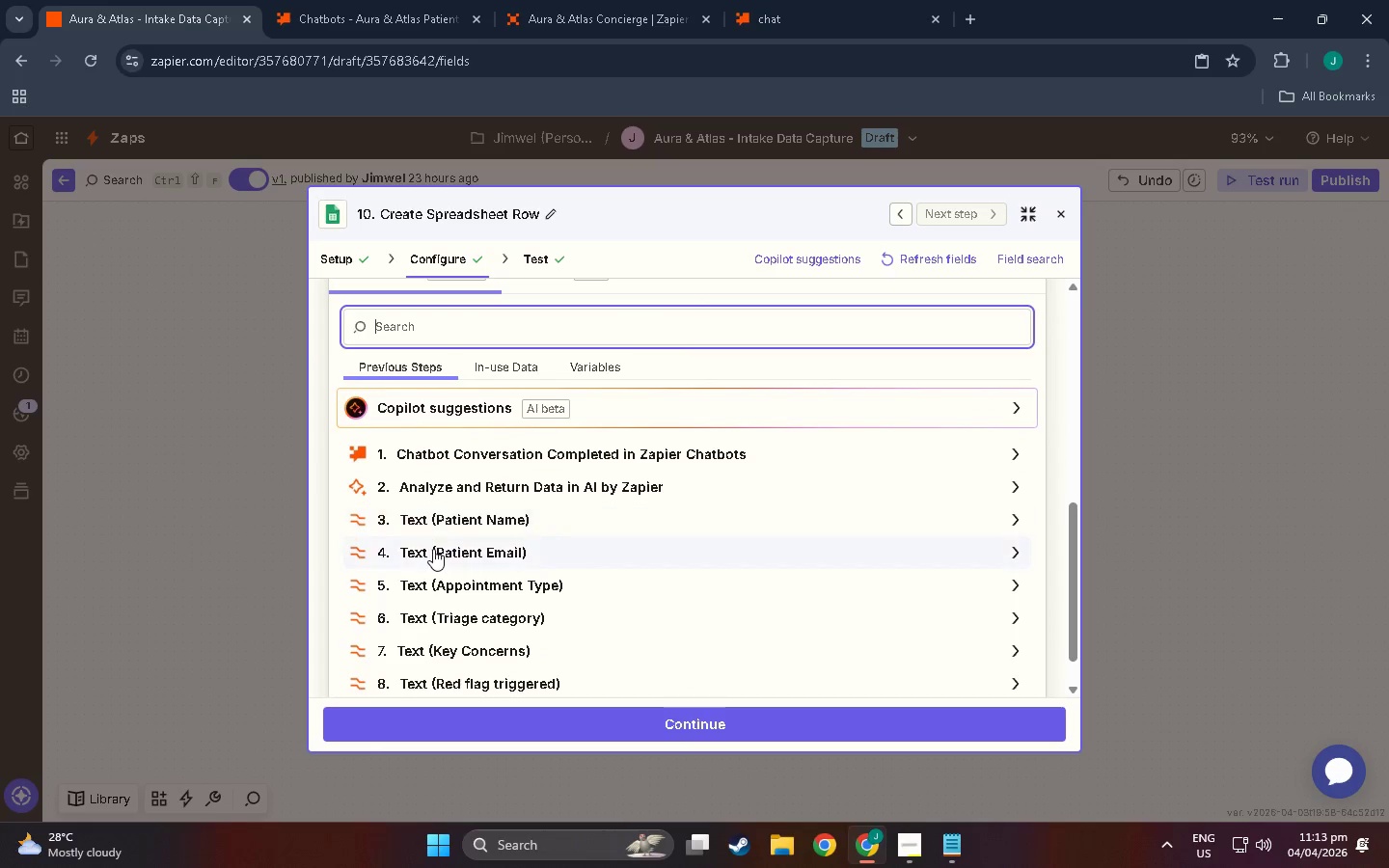 
left_click([433, 549])
 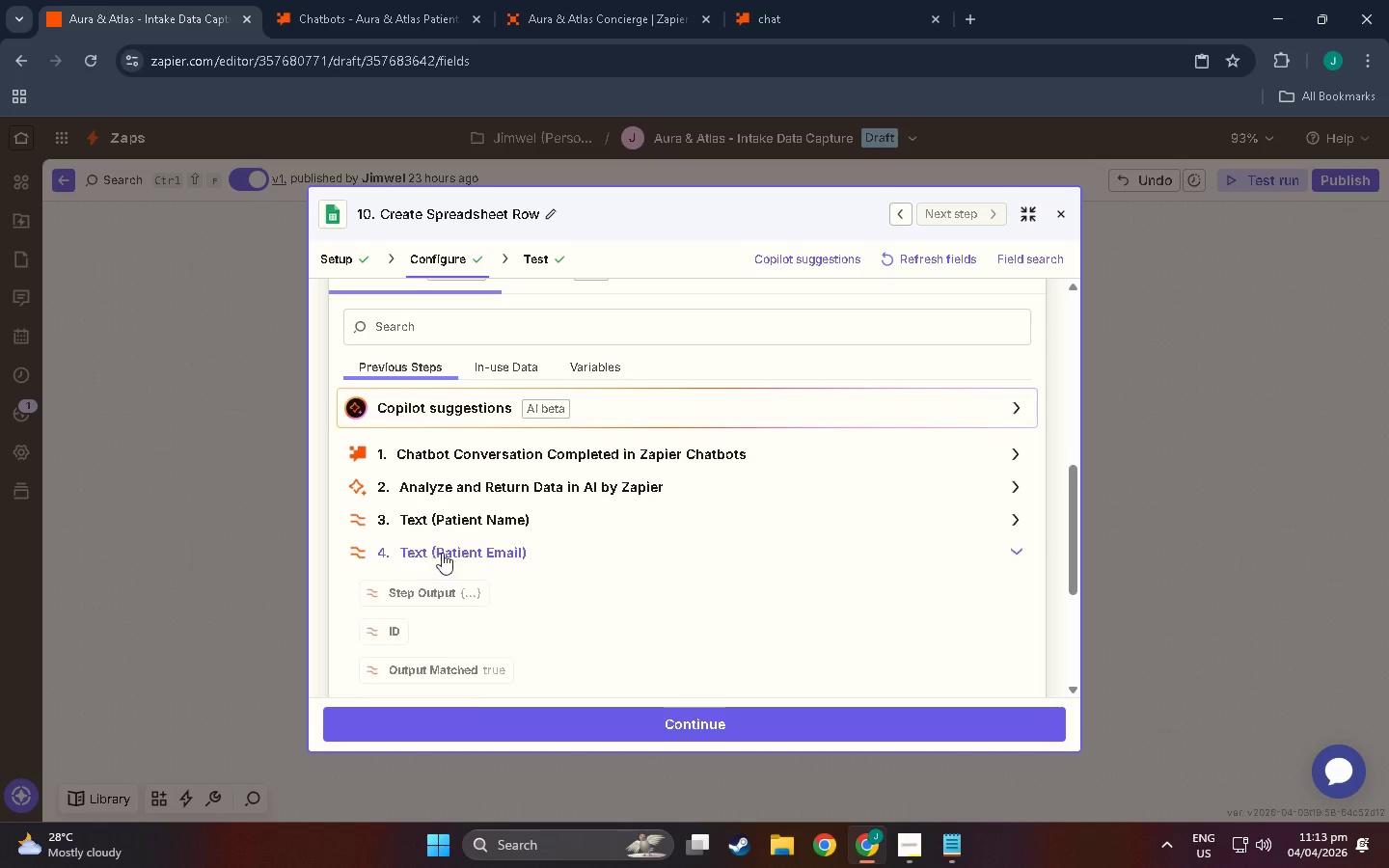 
scroll: coordinate [468, 646], scroll_direction: down, amount: 5.0
 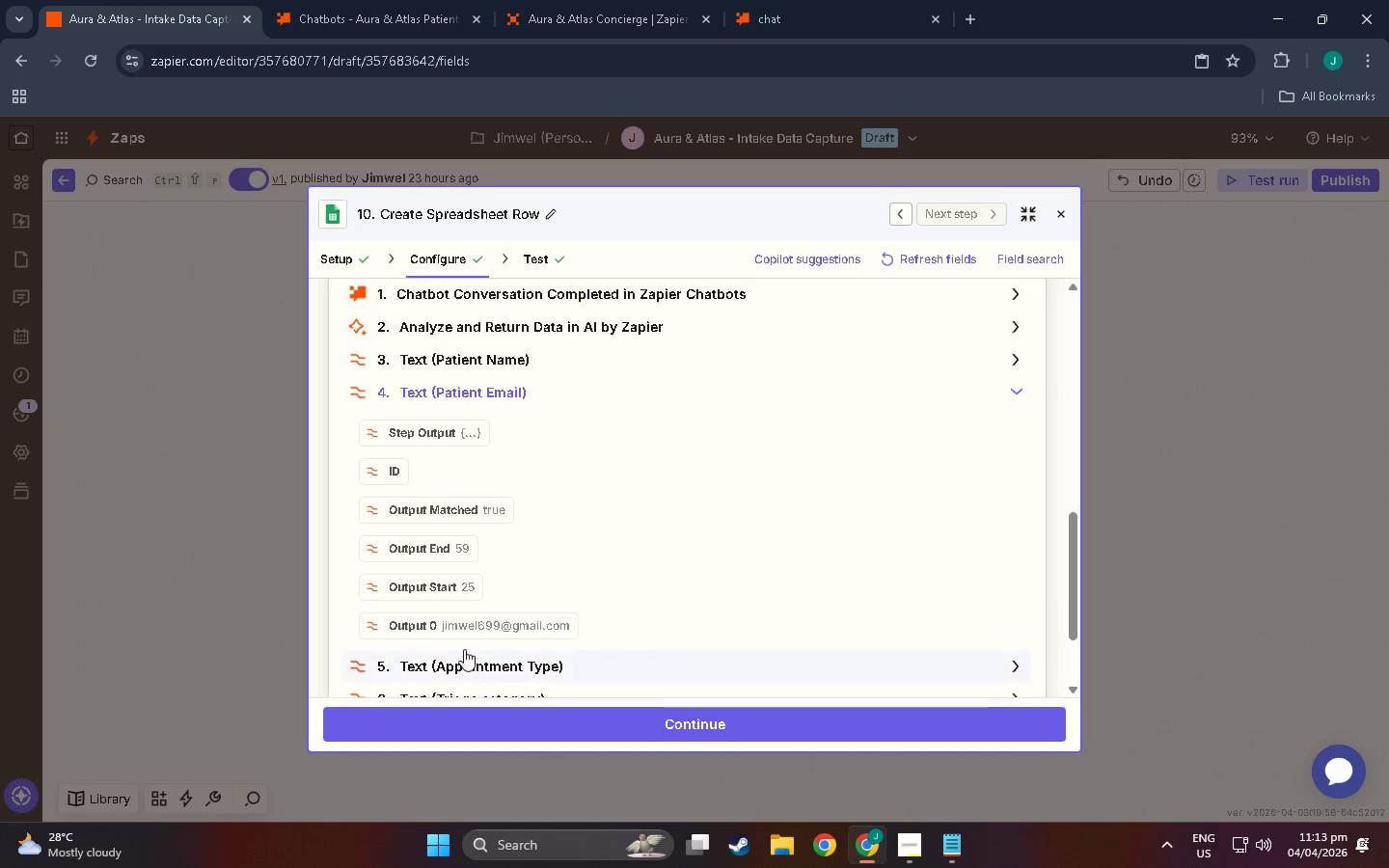 
left_click([454, 629])
 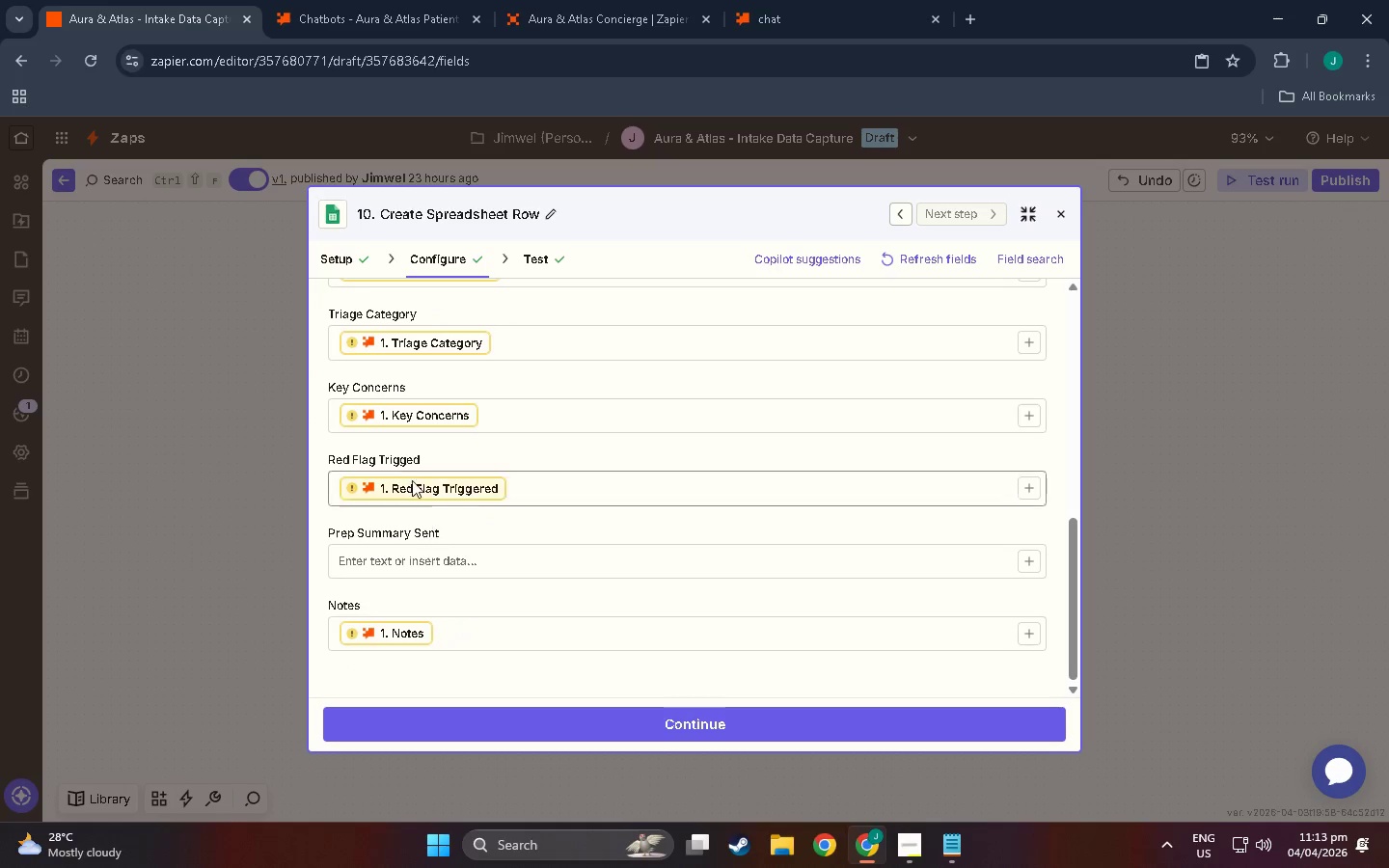 
scroll: coordinate [408, 420], scroll_direction: up, amount: 4.0
 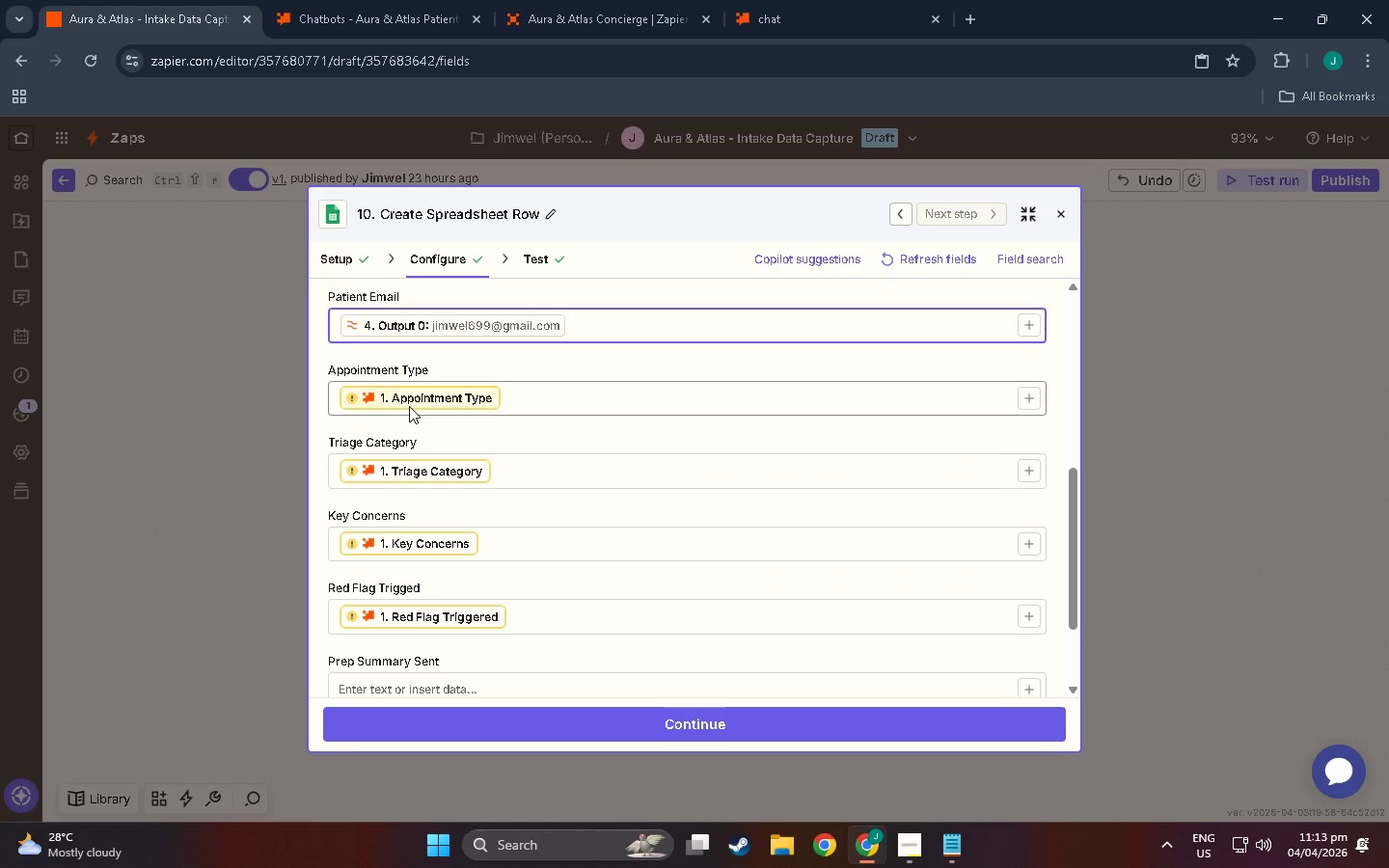 
left_click([409, 406])
 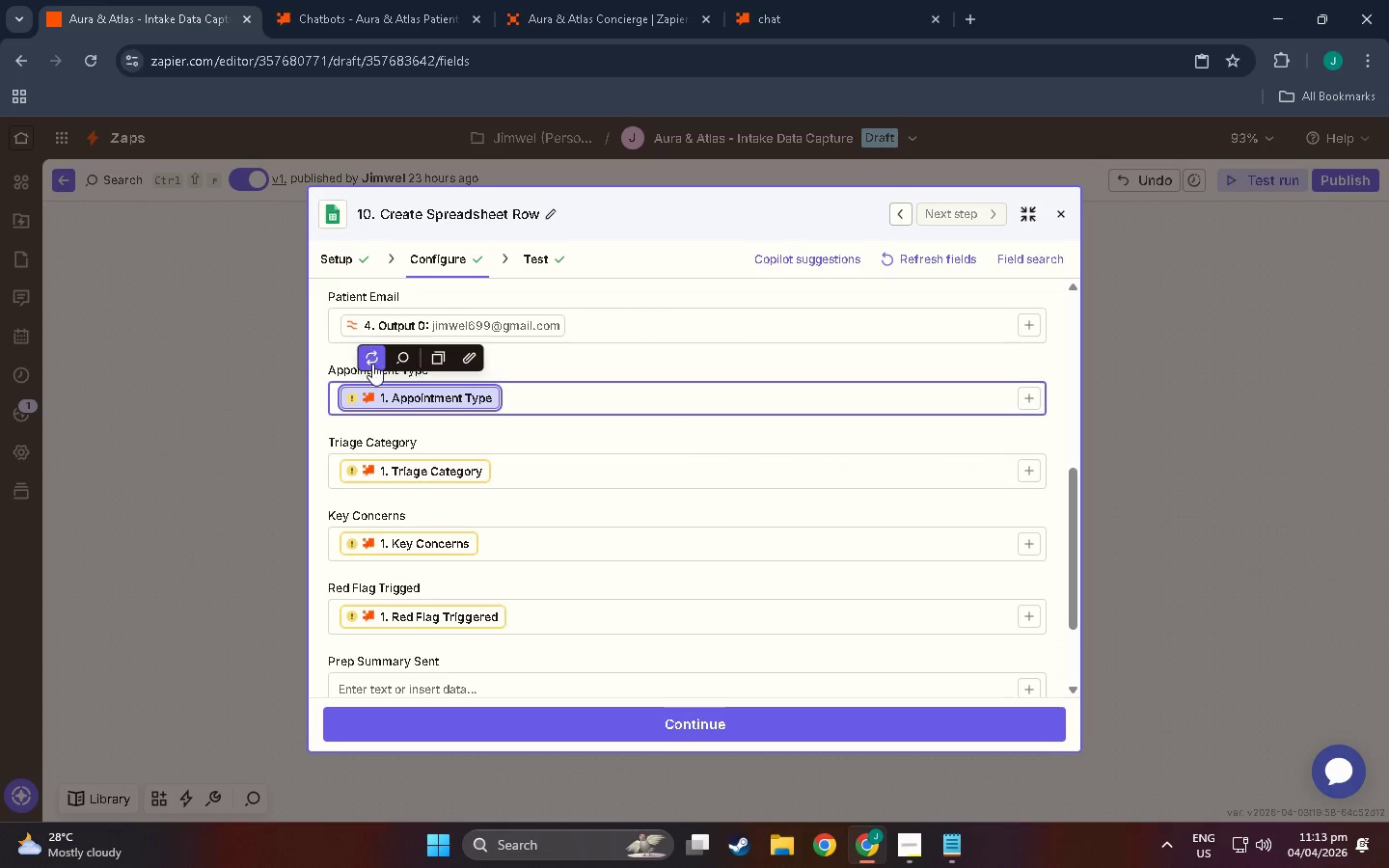 
left_click([372, 363])
 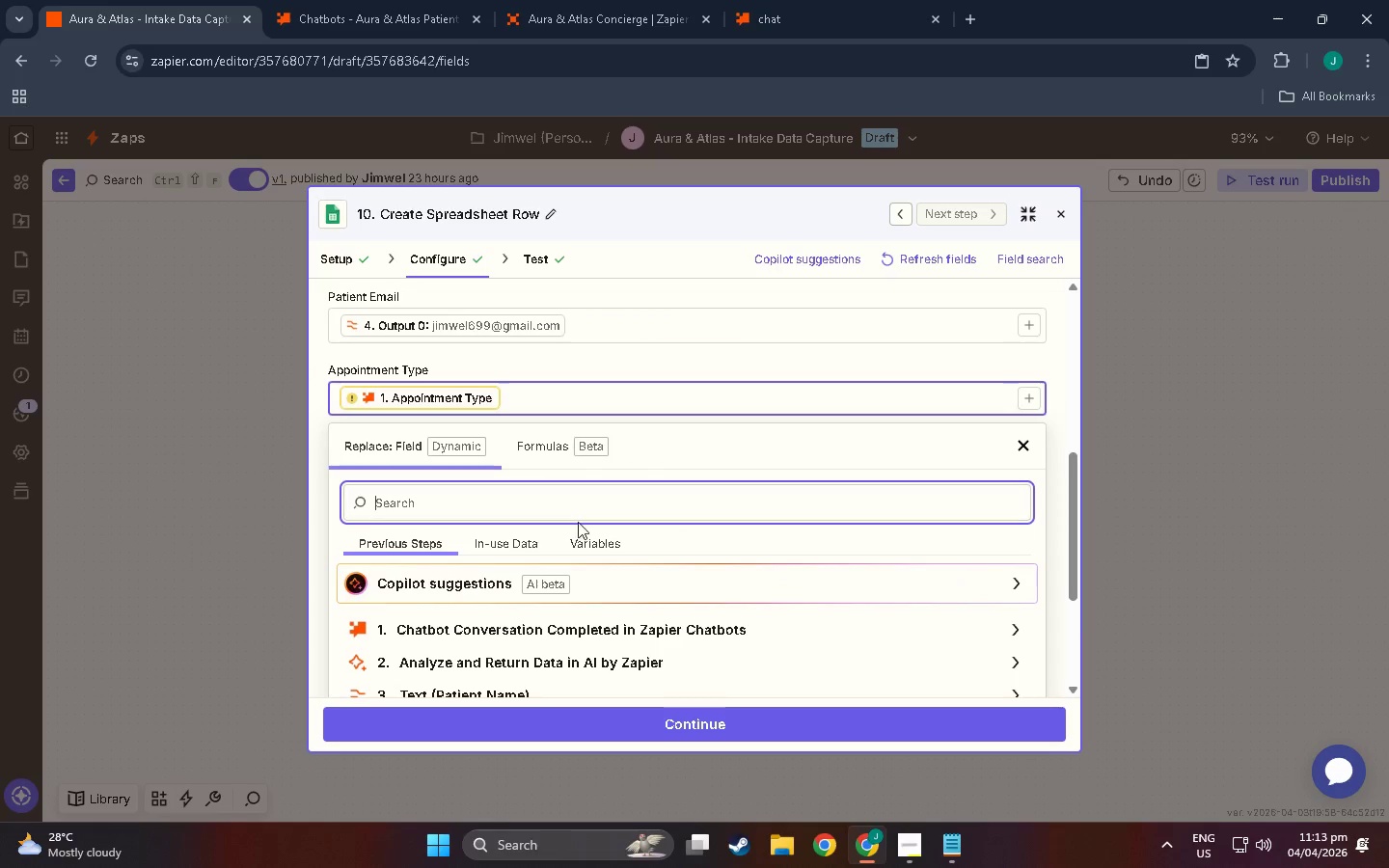 
scroll: coordinate [478, 548], scroll_direction: down, amount: 6.0
 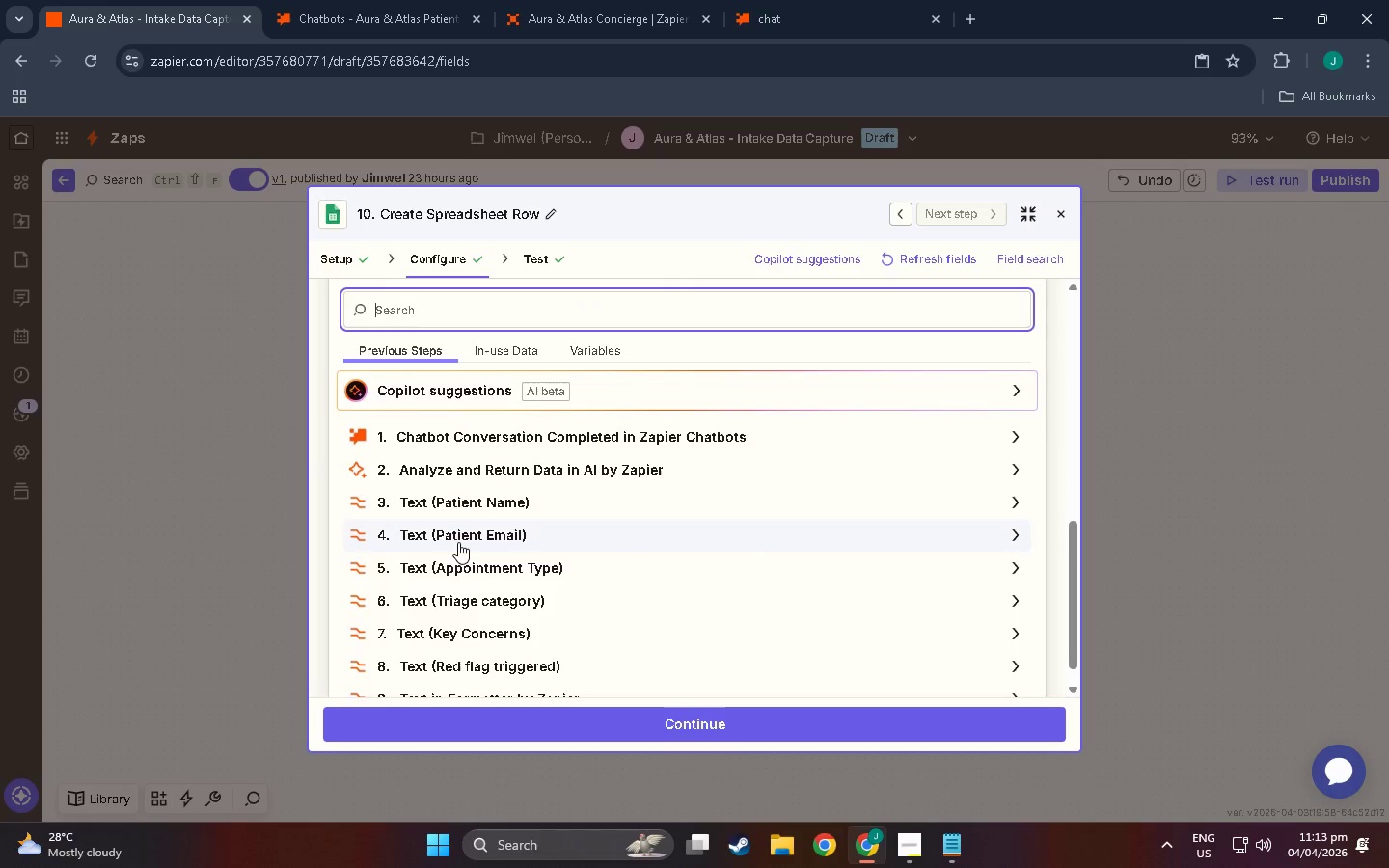 
left_click([463, 561])
 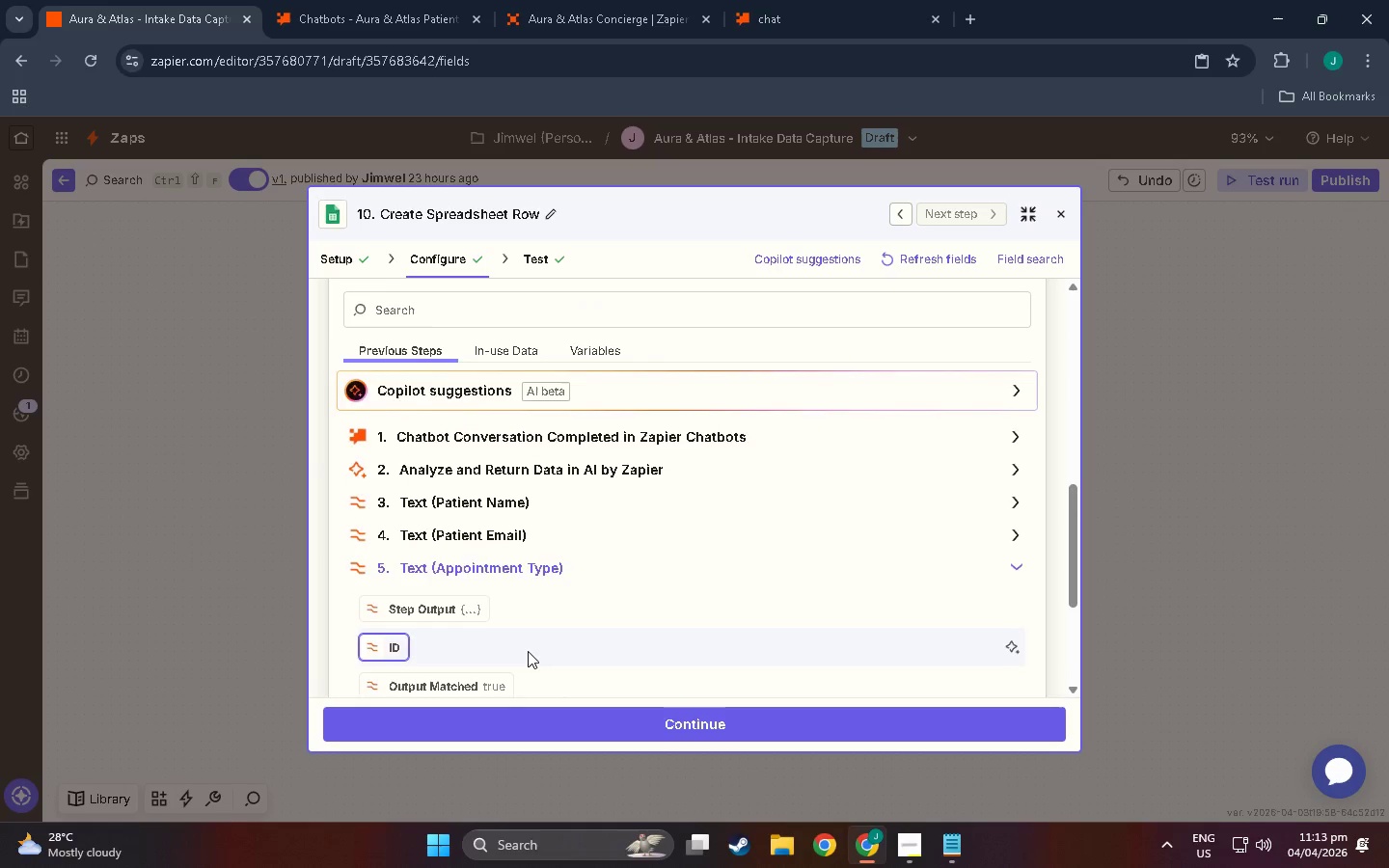 
scroll: coordinate [445, 665], scroll_direction: down, amount: 5.0
 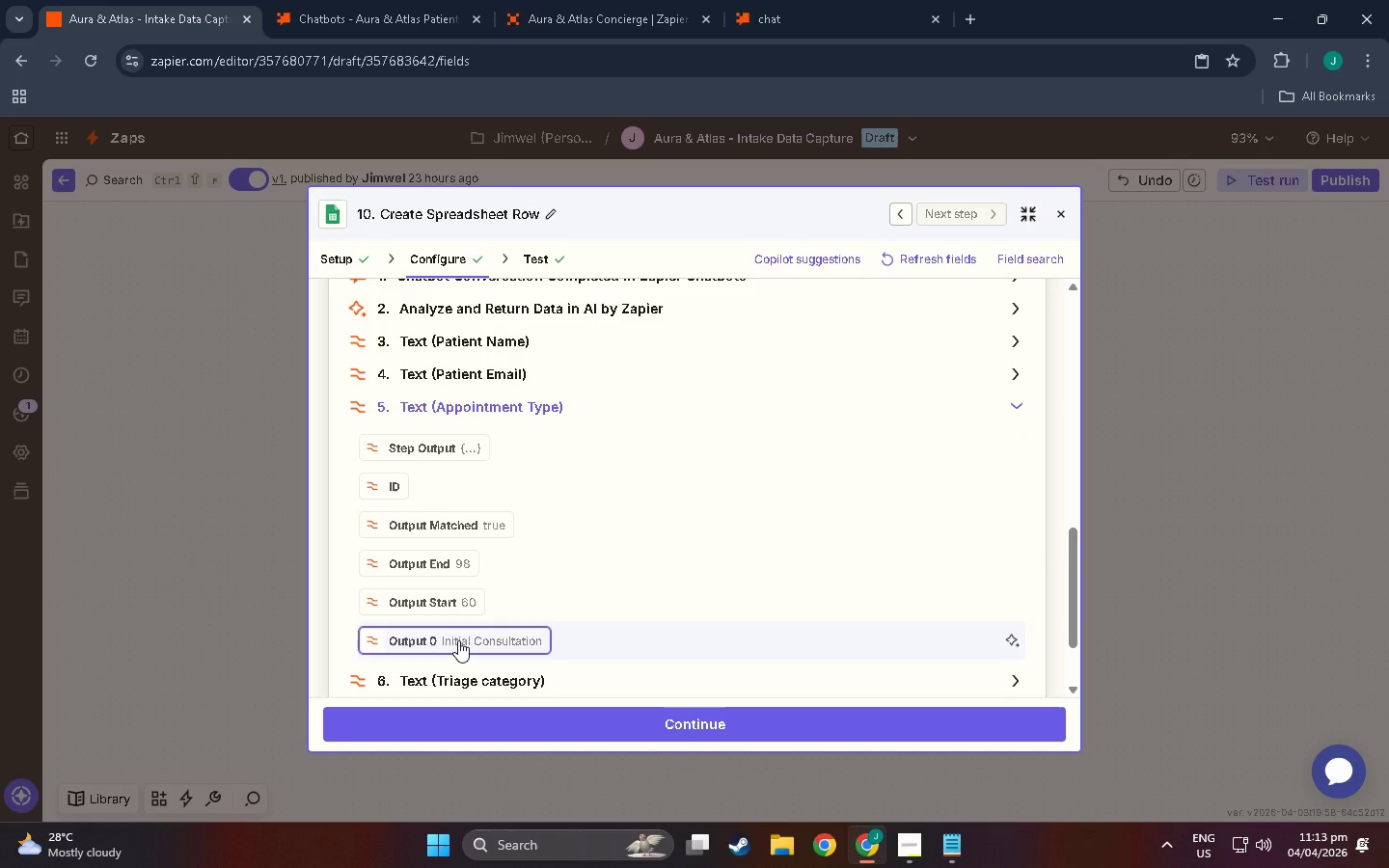 
left_click([458, 640])
 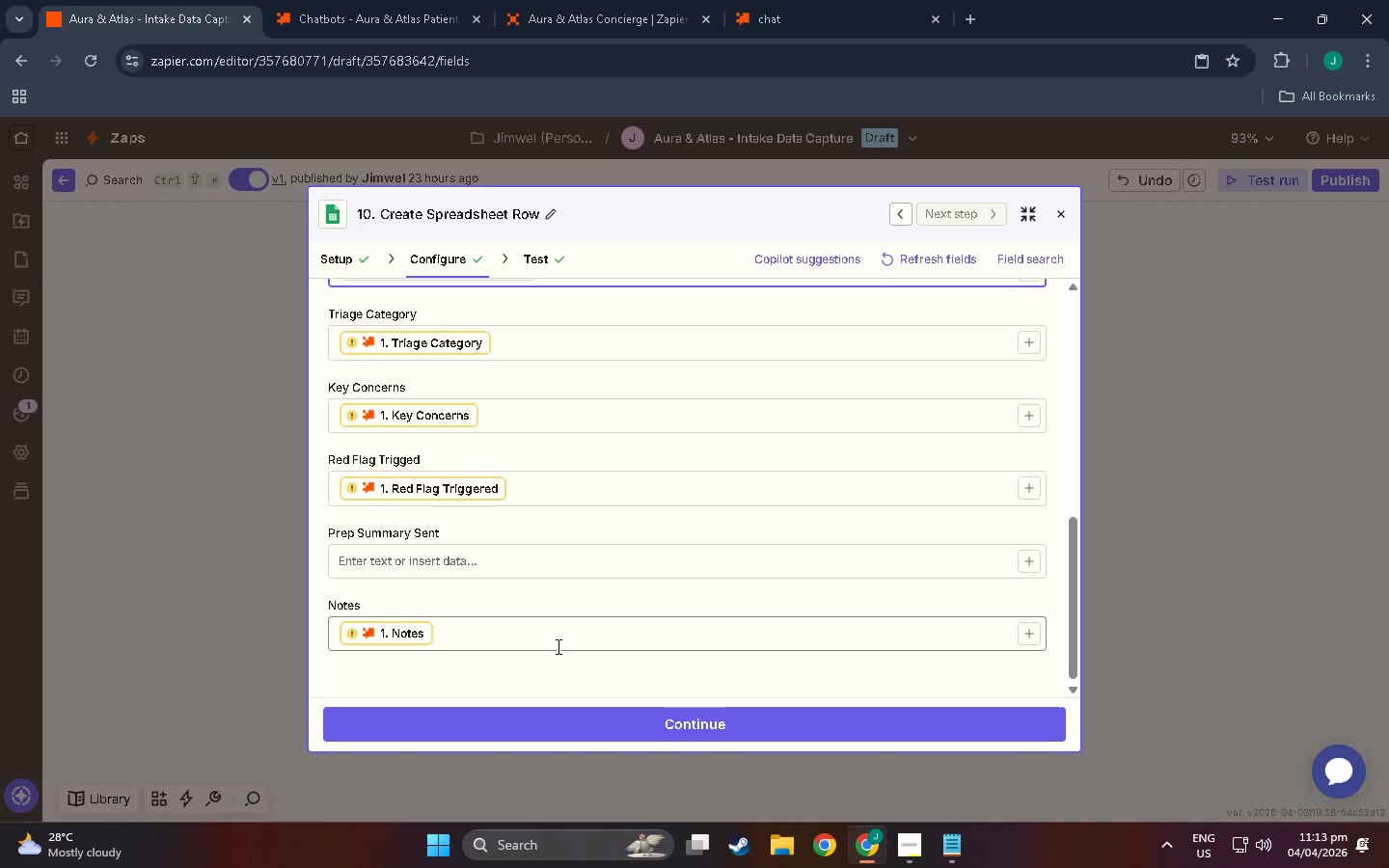 
scroll: coordinate [571, 637], scroll_direction: down, amount: 1.0
 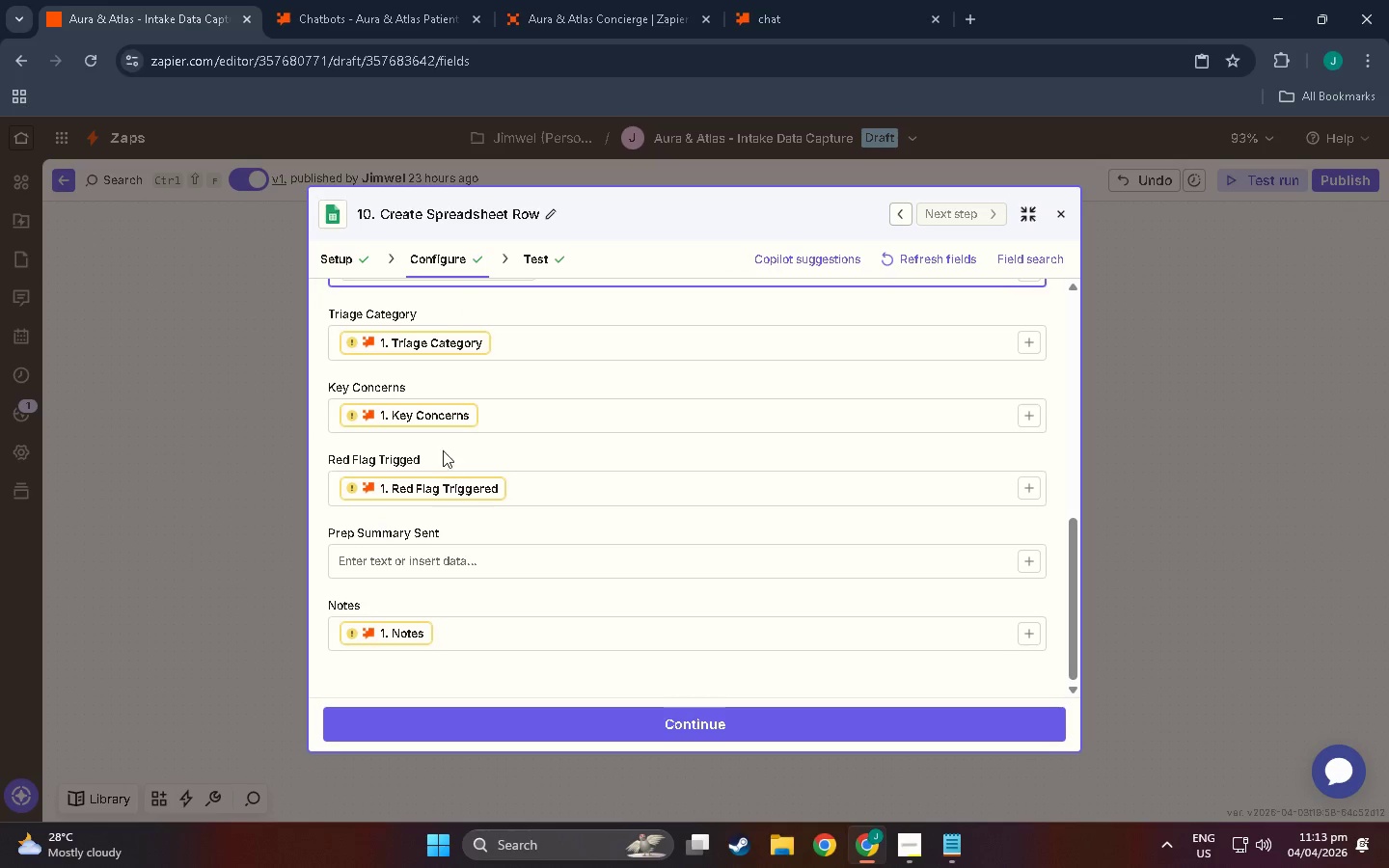 
scroll: coordinate [437, 416], scroll_direction: up, amount: 2.0
 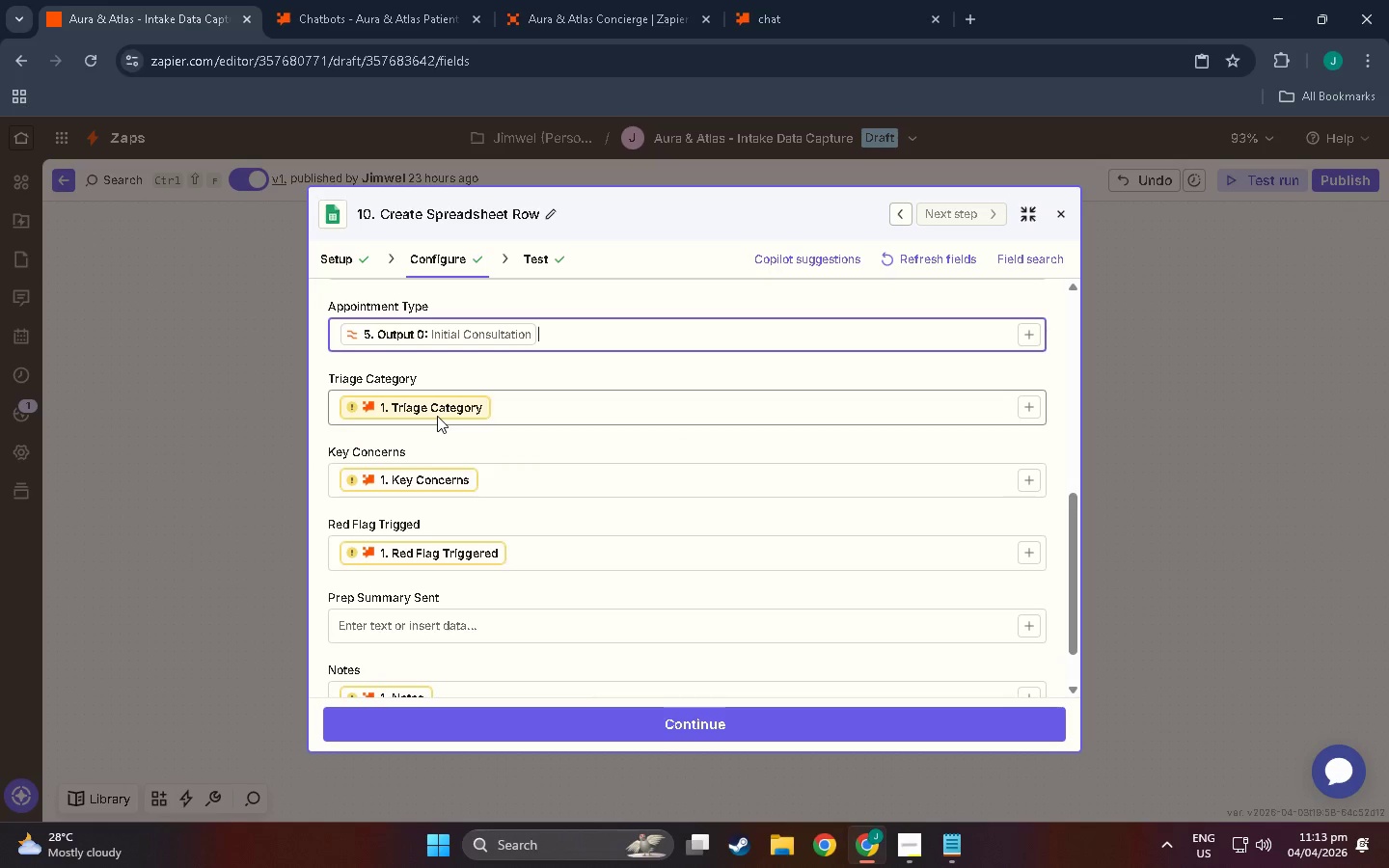 
left_click([437, 416])
 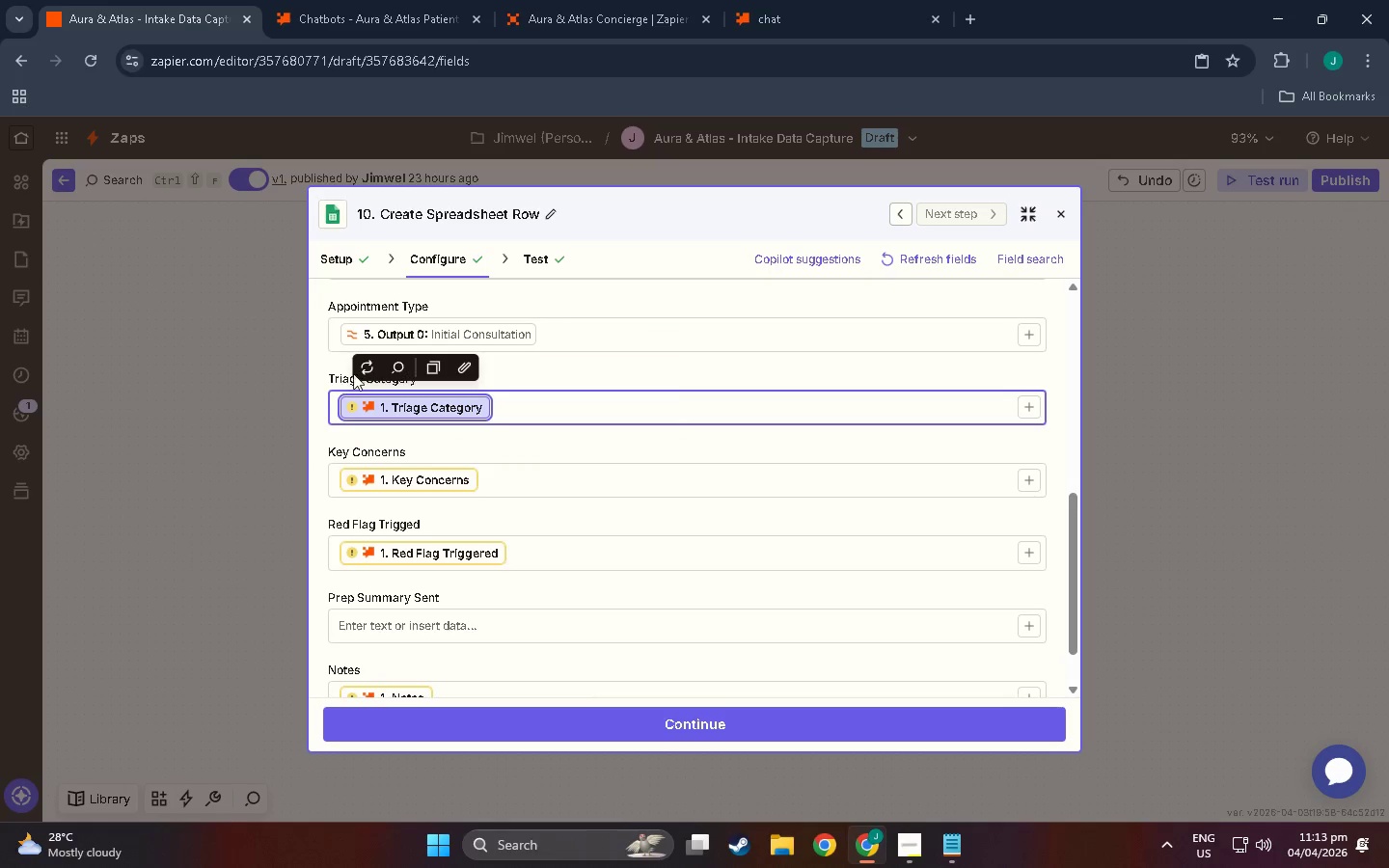 
left_click([365, 370])
 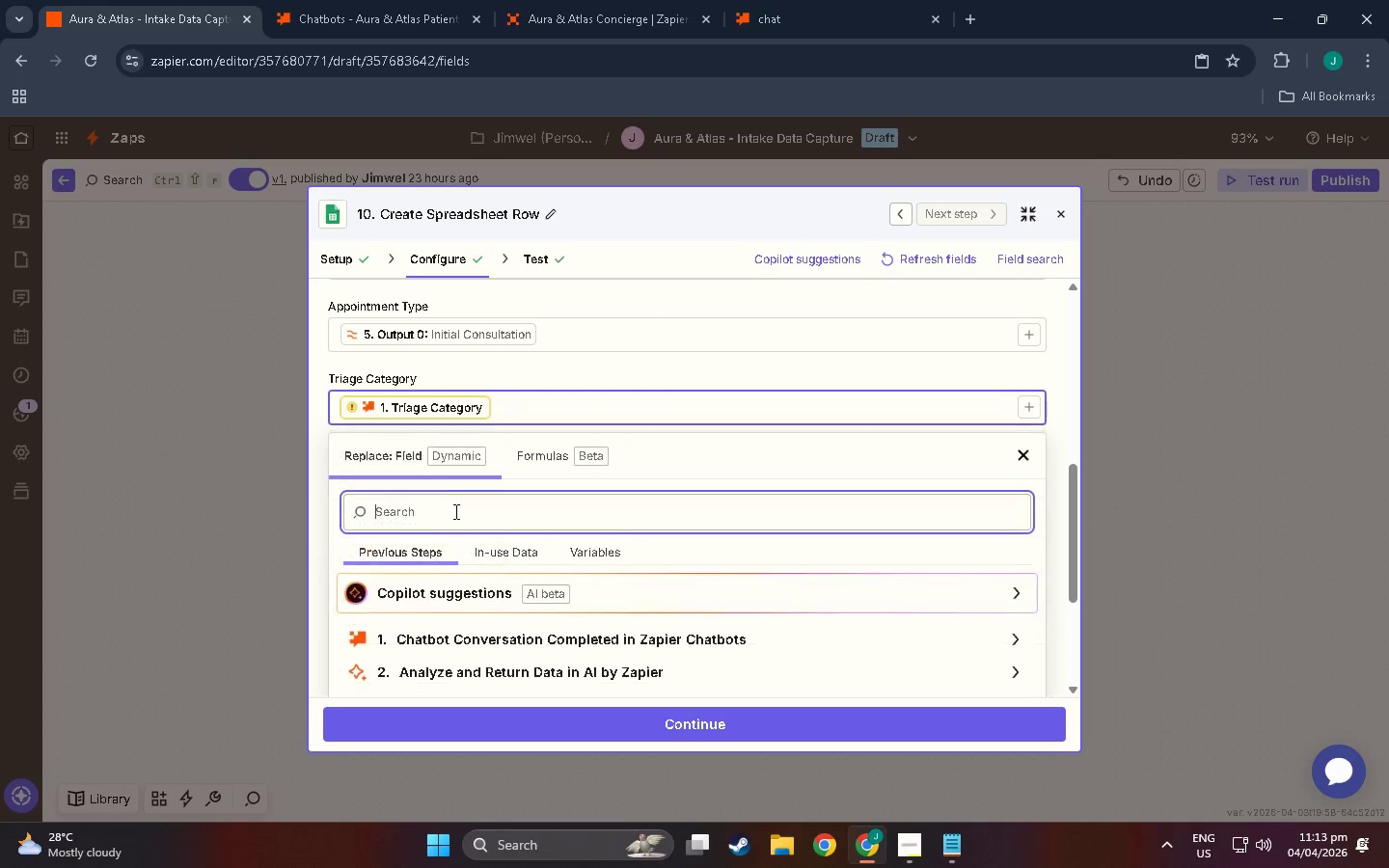 
scroll: coordinate [440, 591], scroll_direction: down, amount: 9.0
 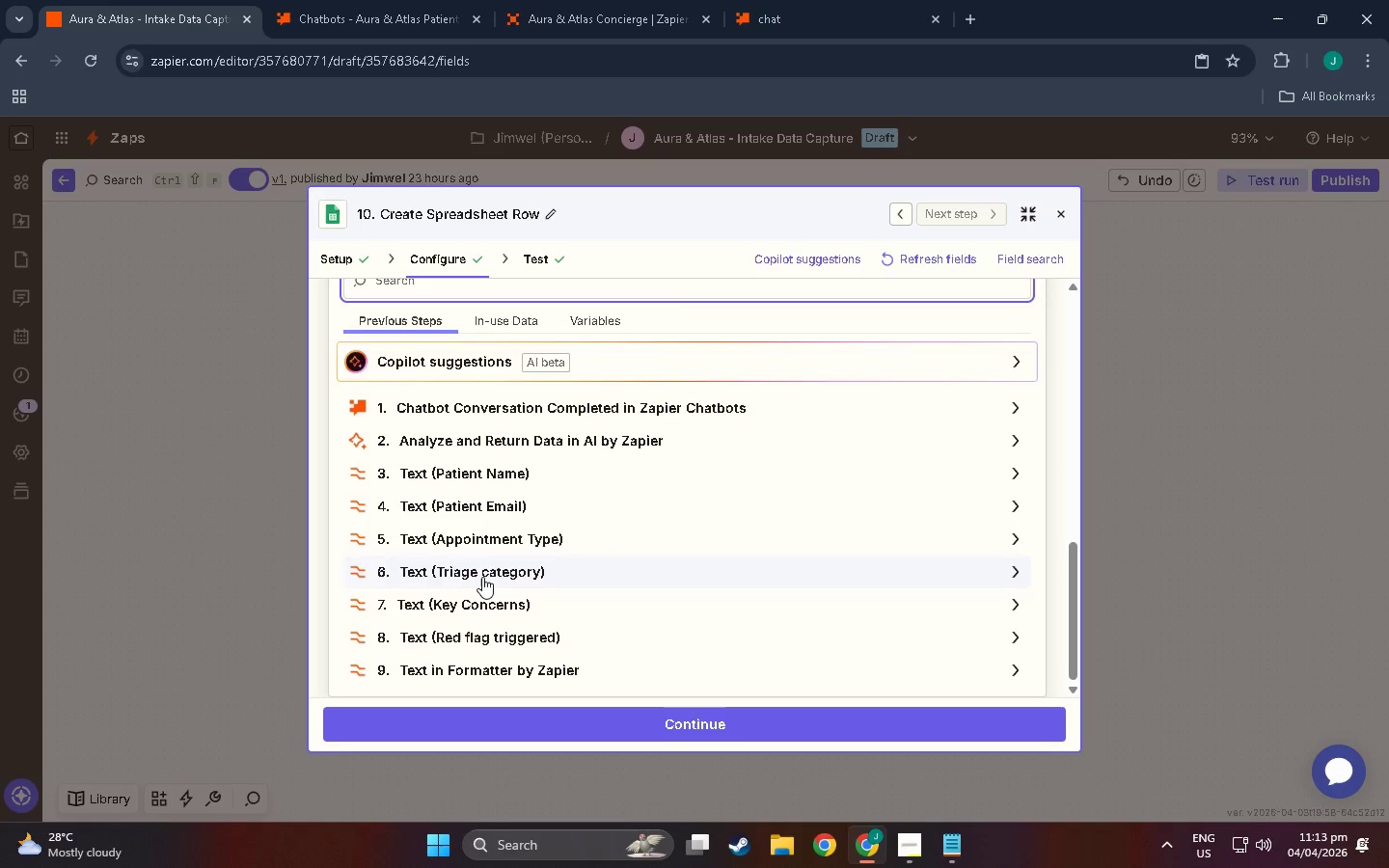 
left_click([482, 577])
 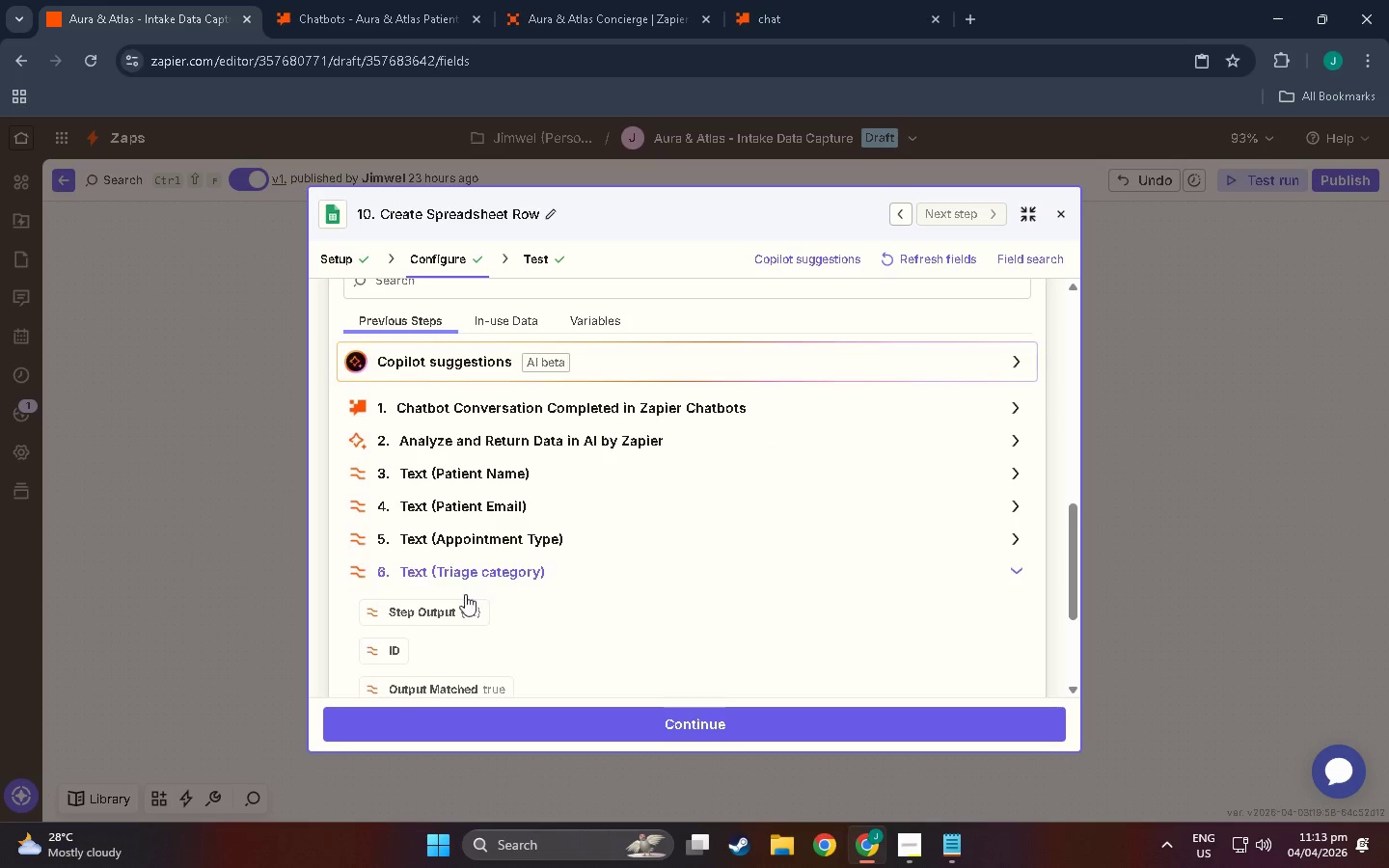 
scroll: coordinate [447, 612], scroll_direction: down, amount: 6.0
 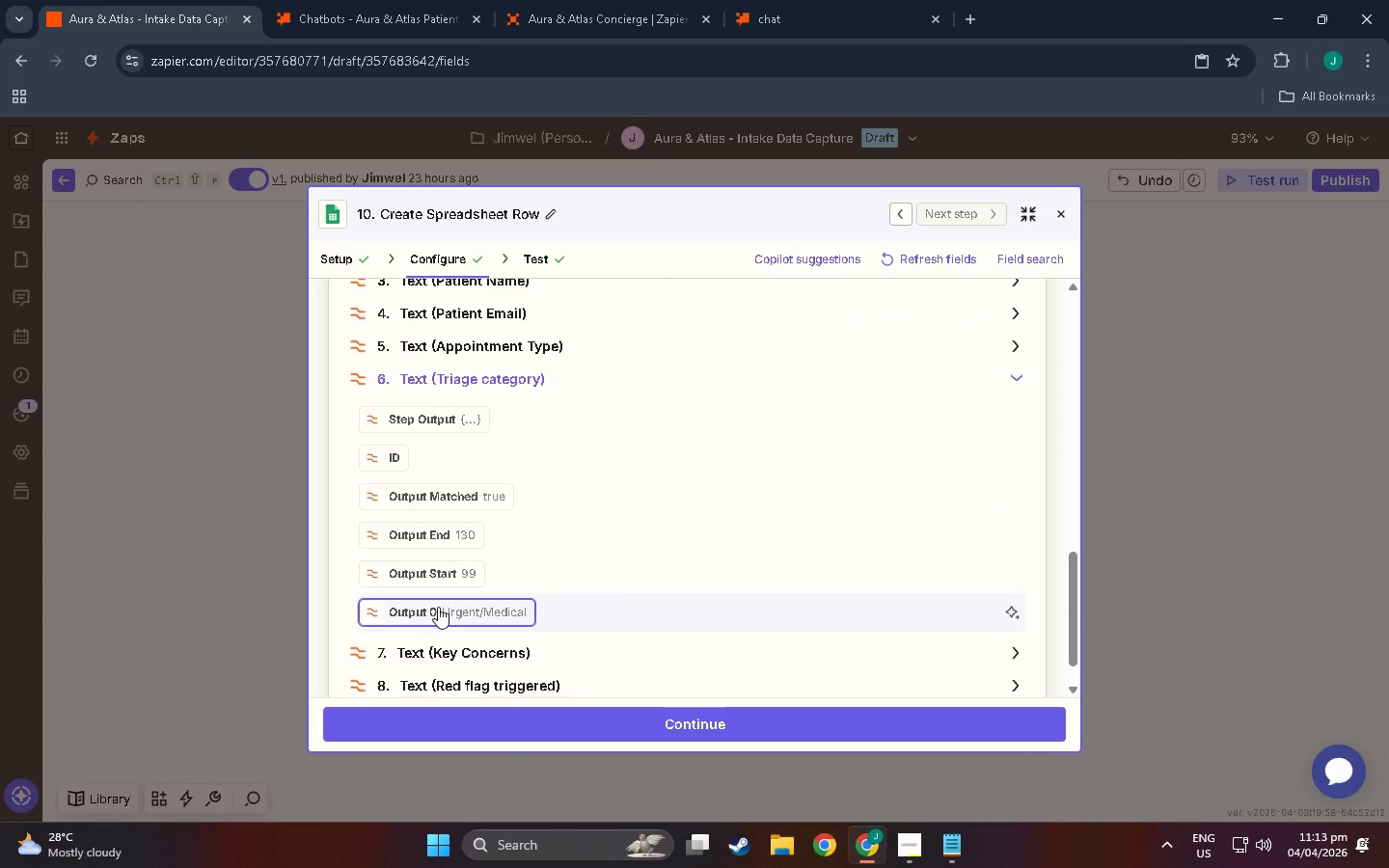 
left_click([439, 609])
 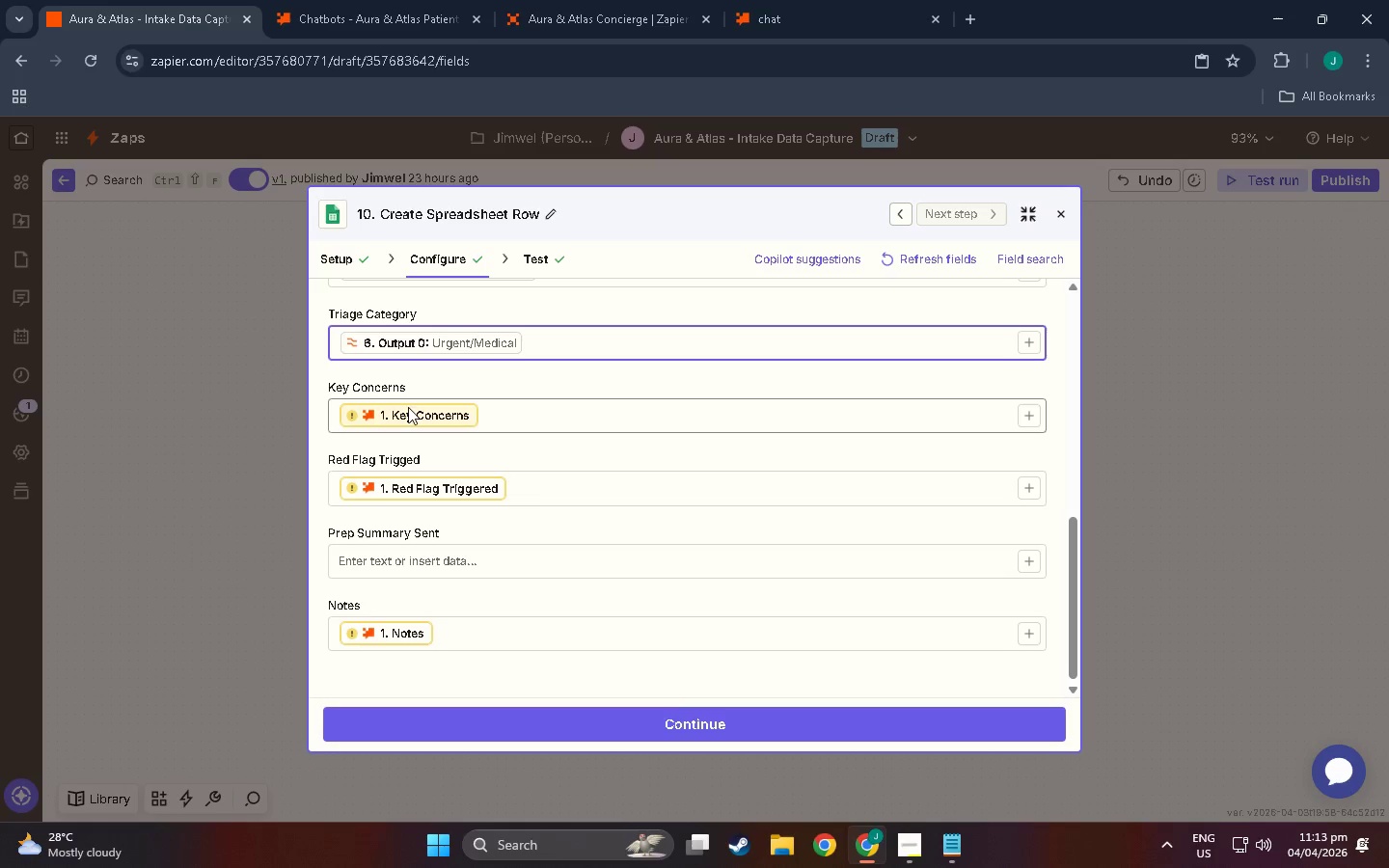 
left_click([408, 409])
 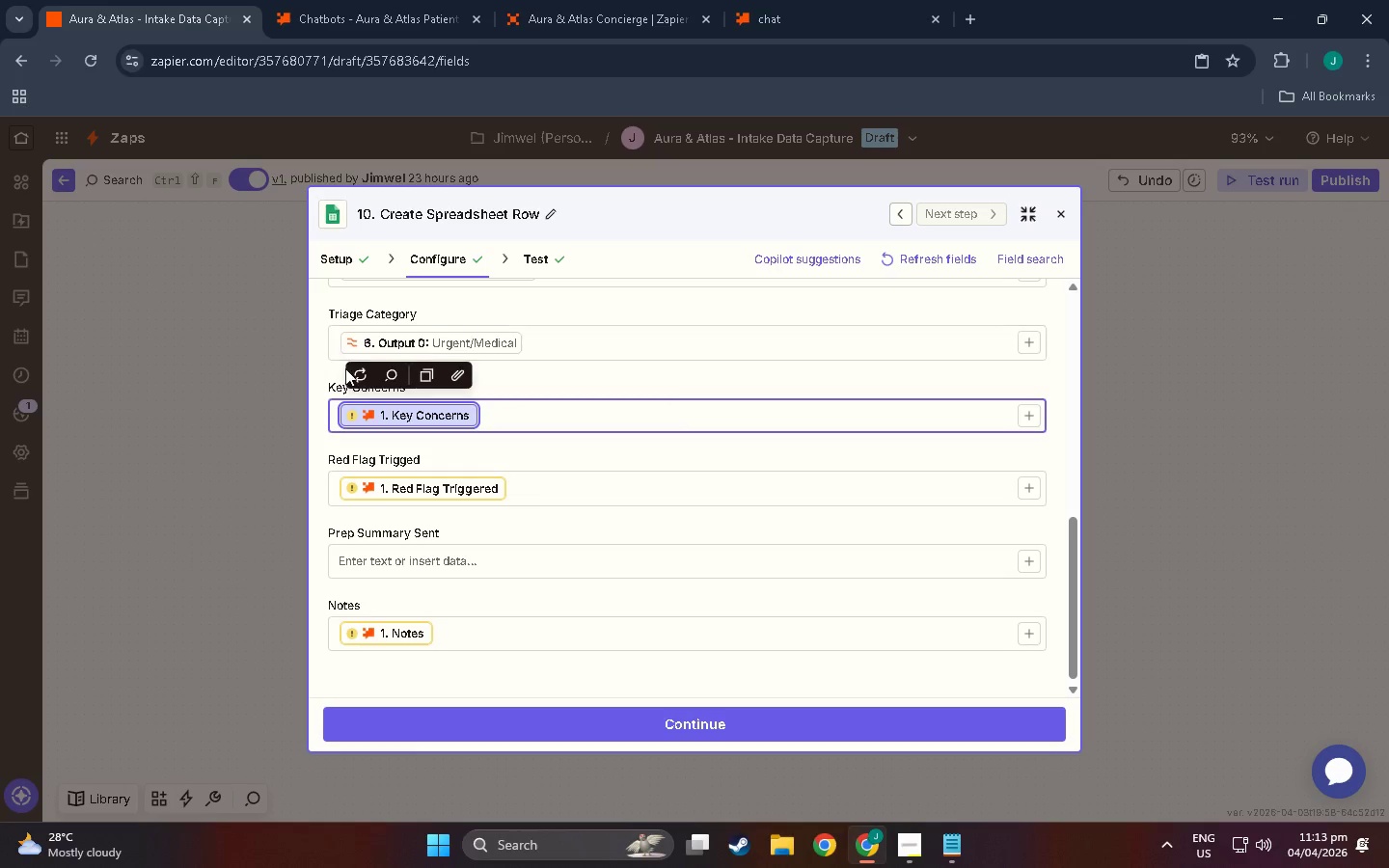 
left_click([357, 373])
 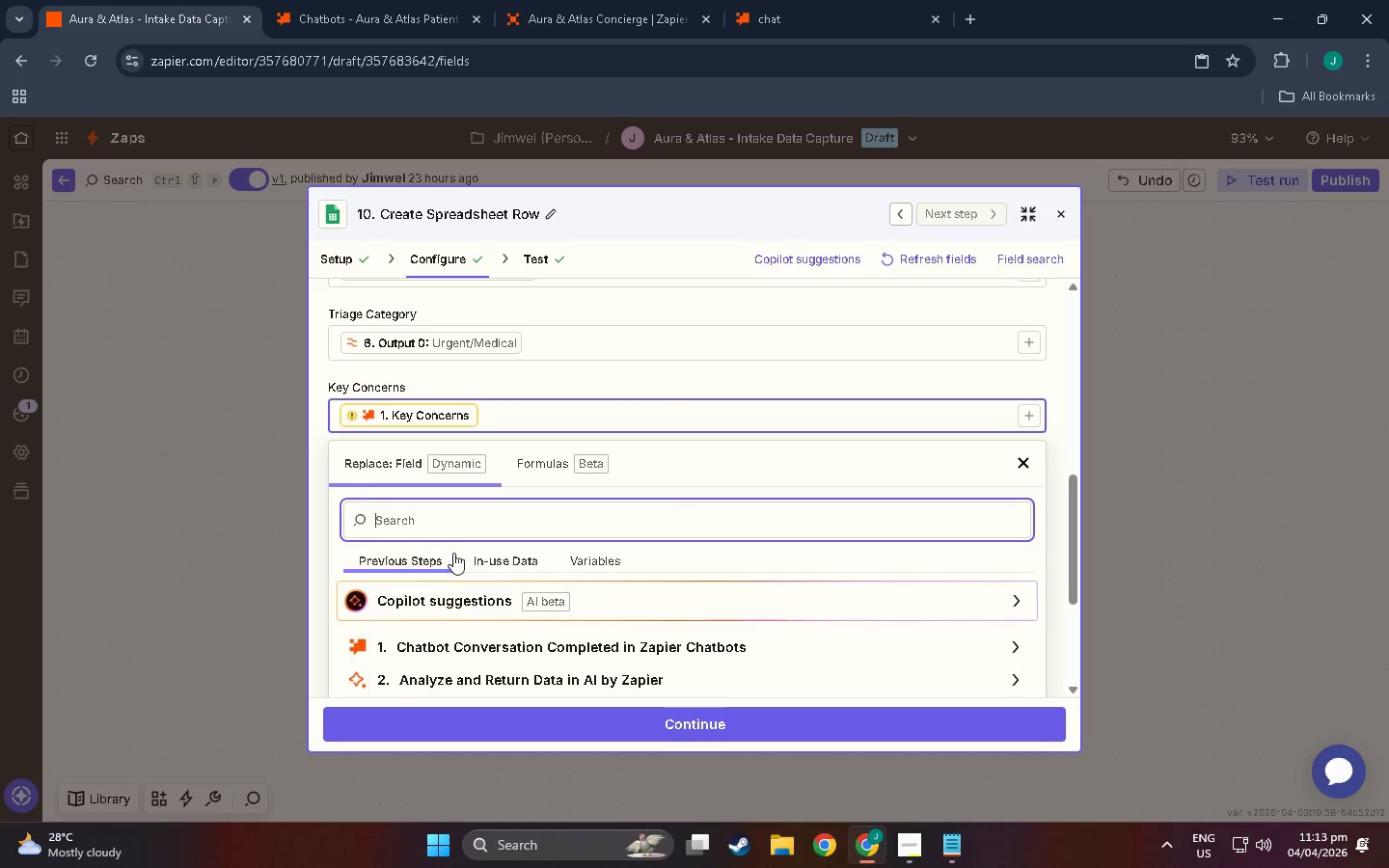 
scroll: coordinate [449, 581], scroll_direction: down, amount: 12.0
 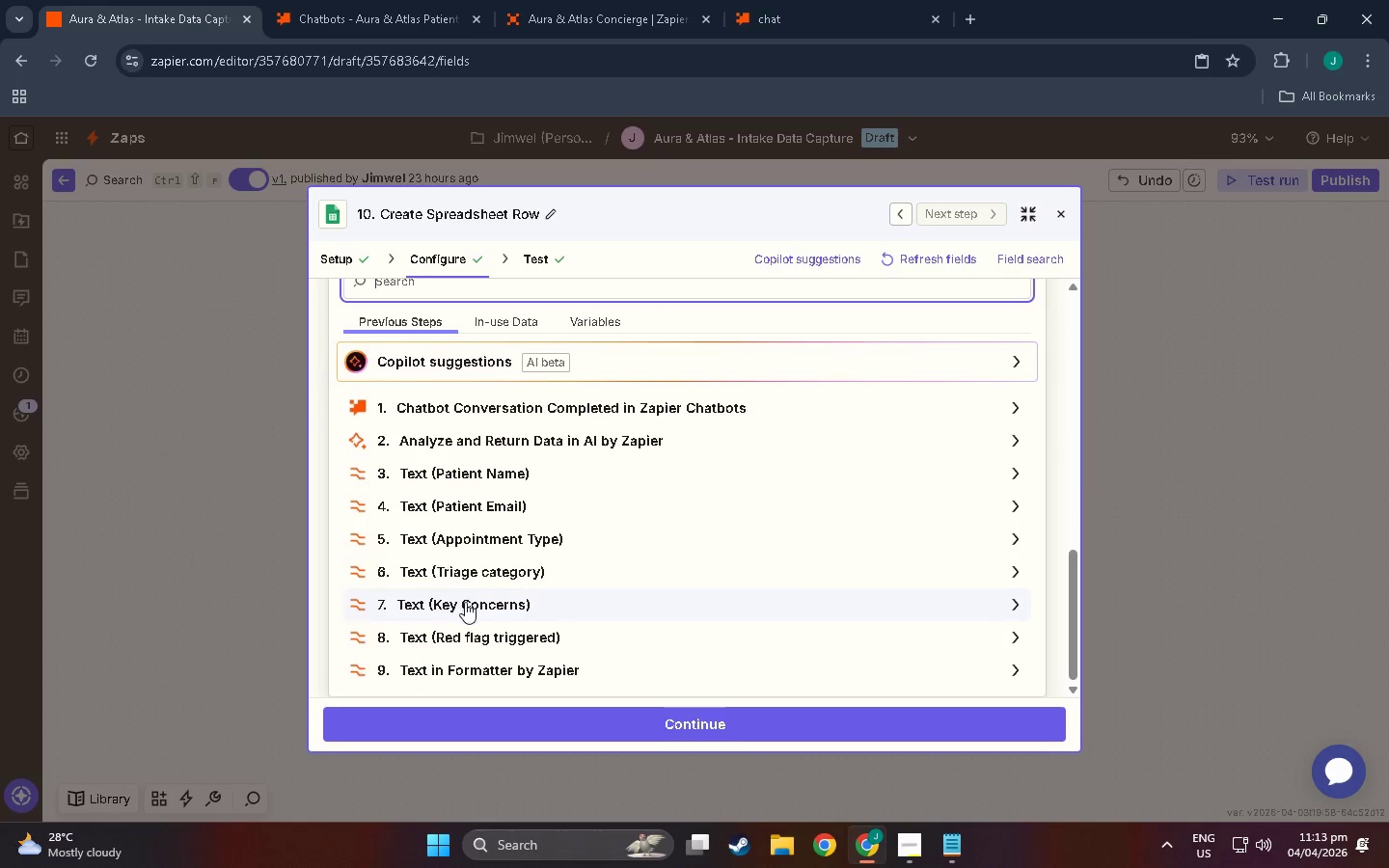 
left_click([465, 602])
 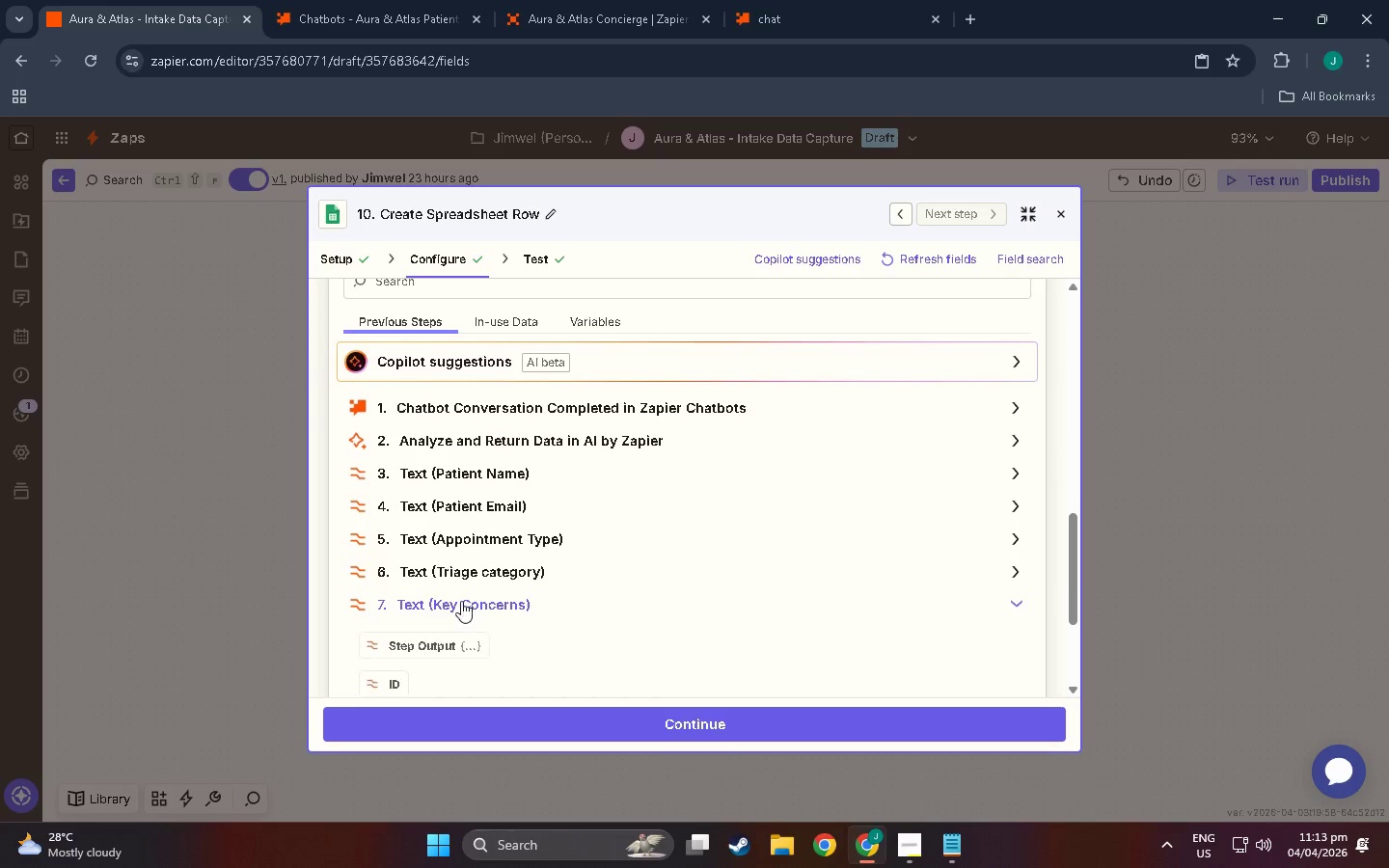 
scroll: coordinate [447, 643], scroll_direction: down, amount: 7.0
 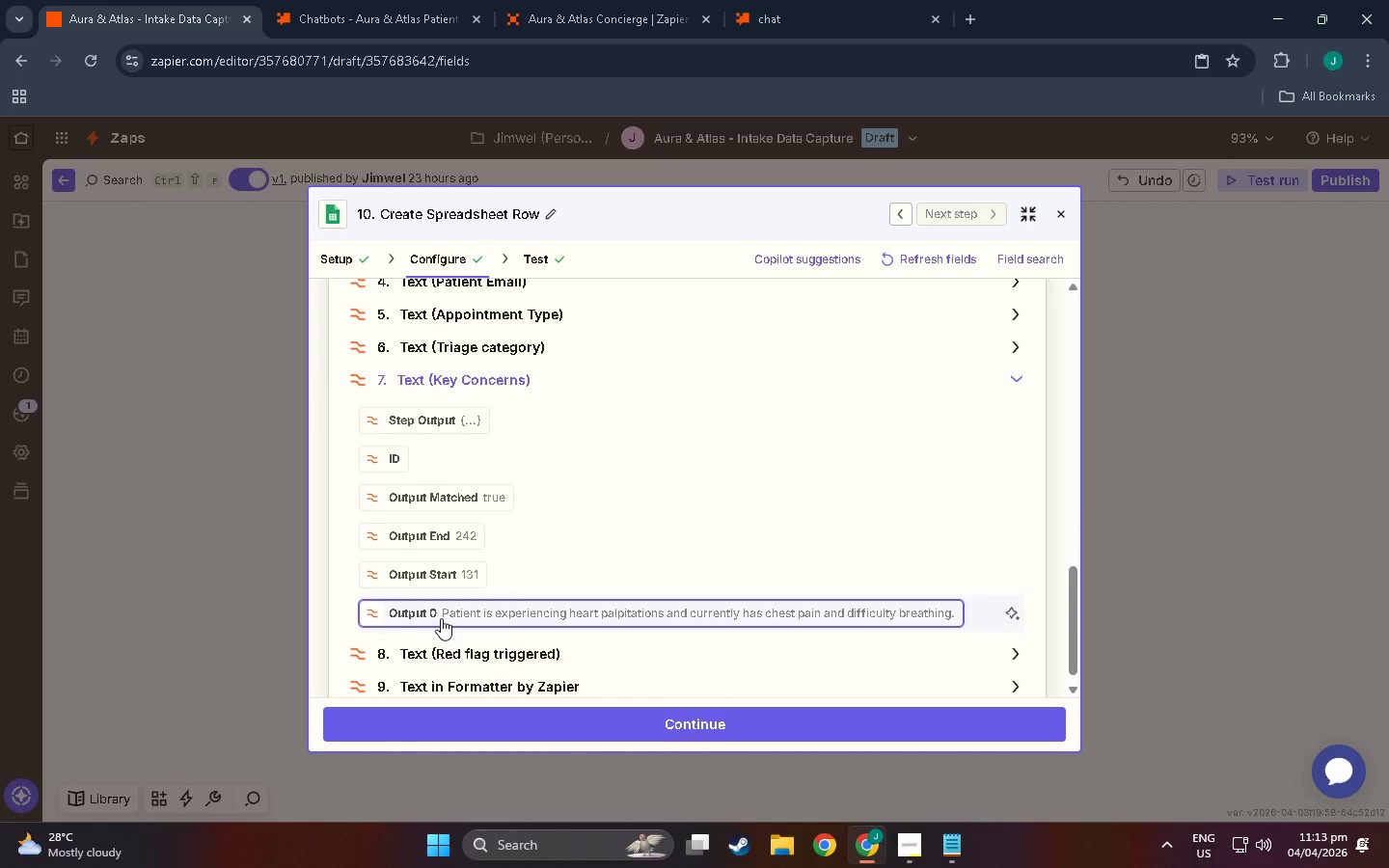 
left_click([441, 618])
 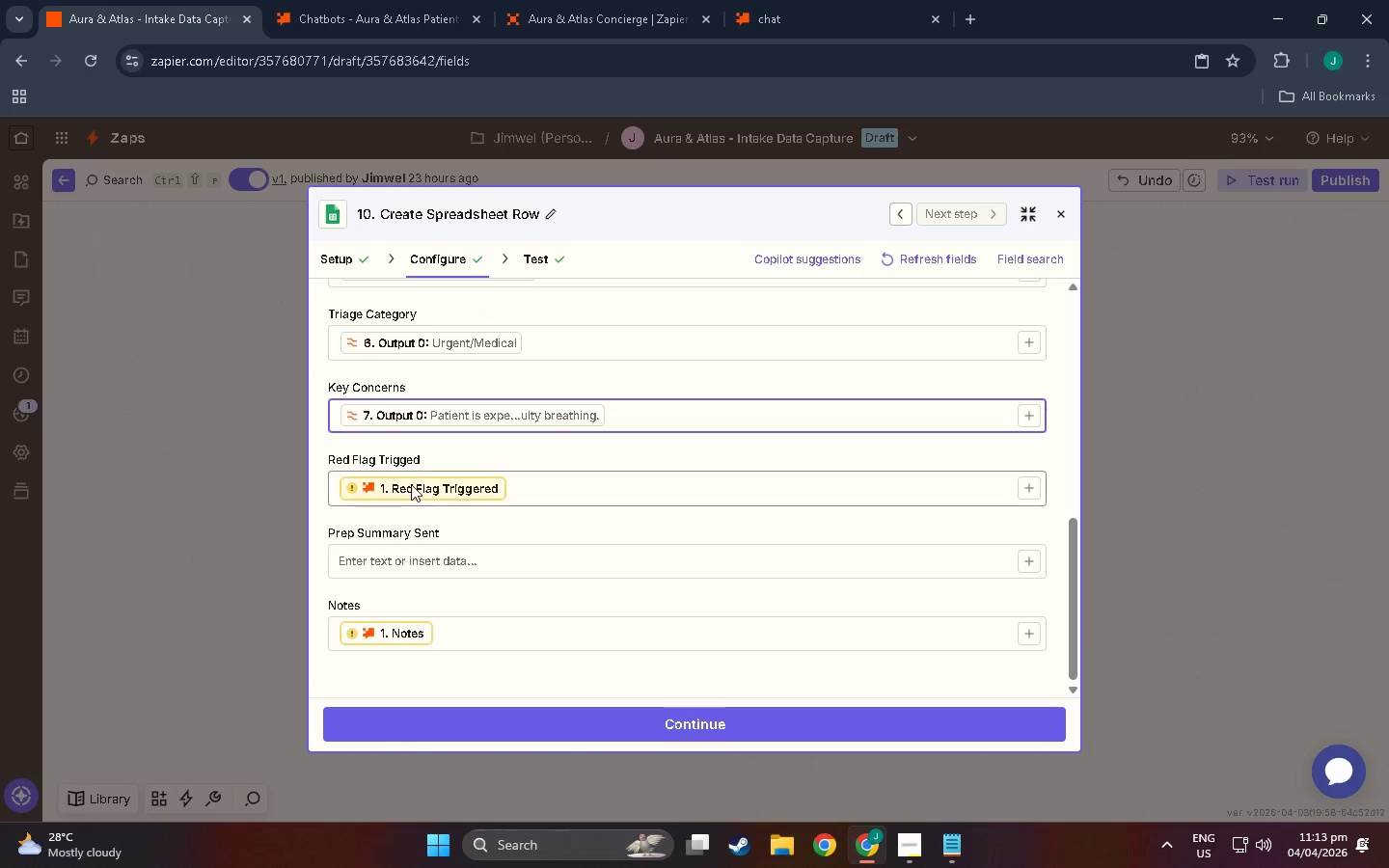 
left_click([411, 484])
 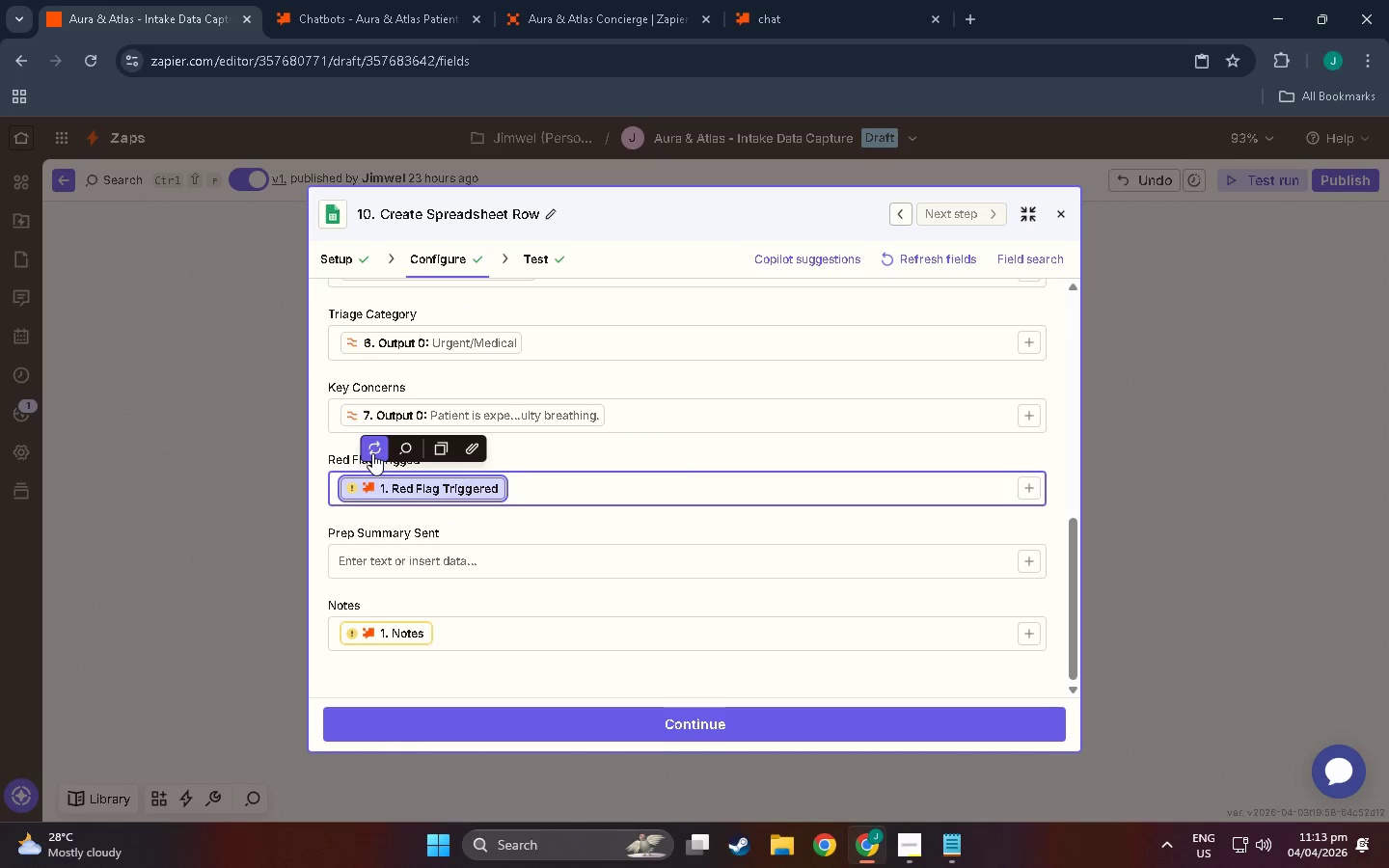 
left_click([372, 452])
 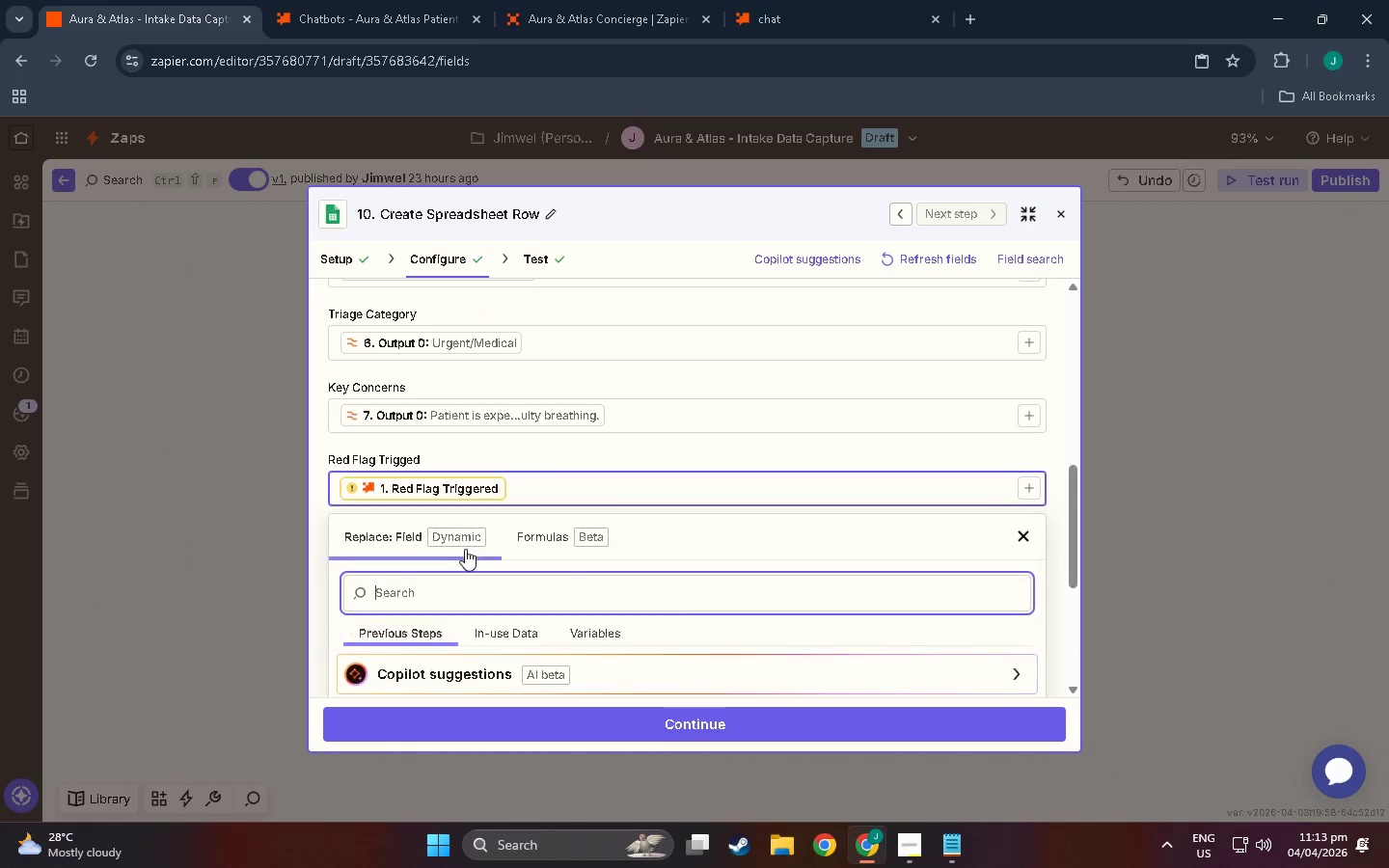 
scroll: coordinate [465, 597], scroll_direction: down, amount: 16.0
 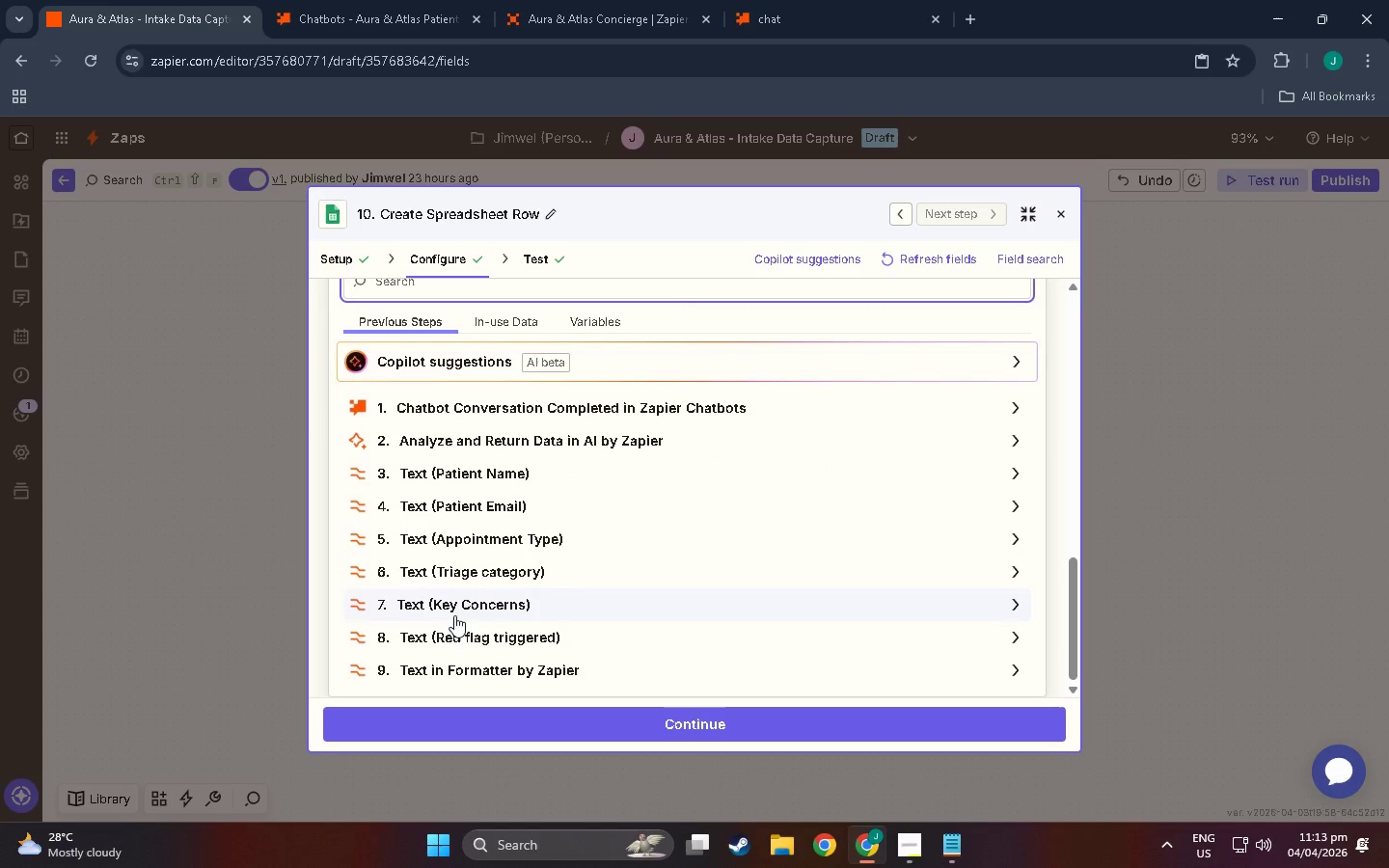 
left_click([461, 639])
 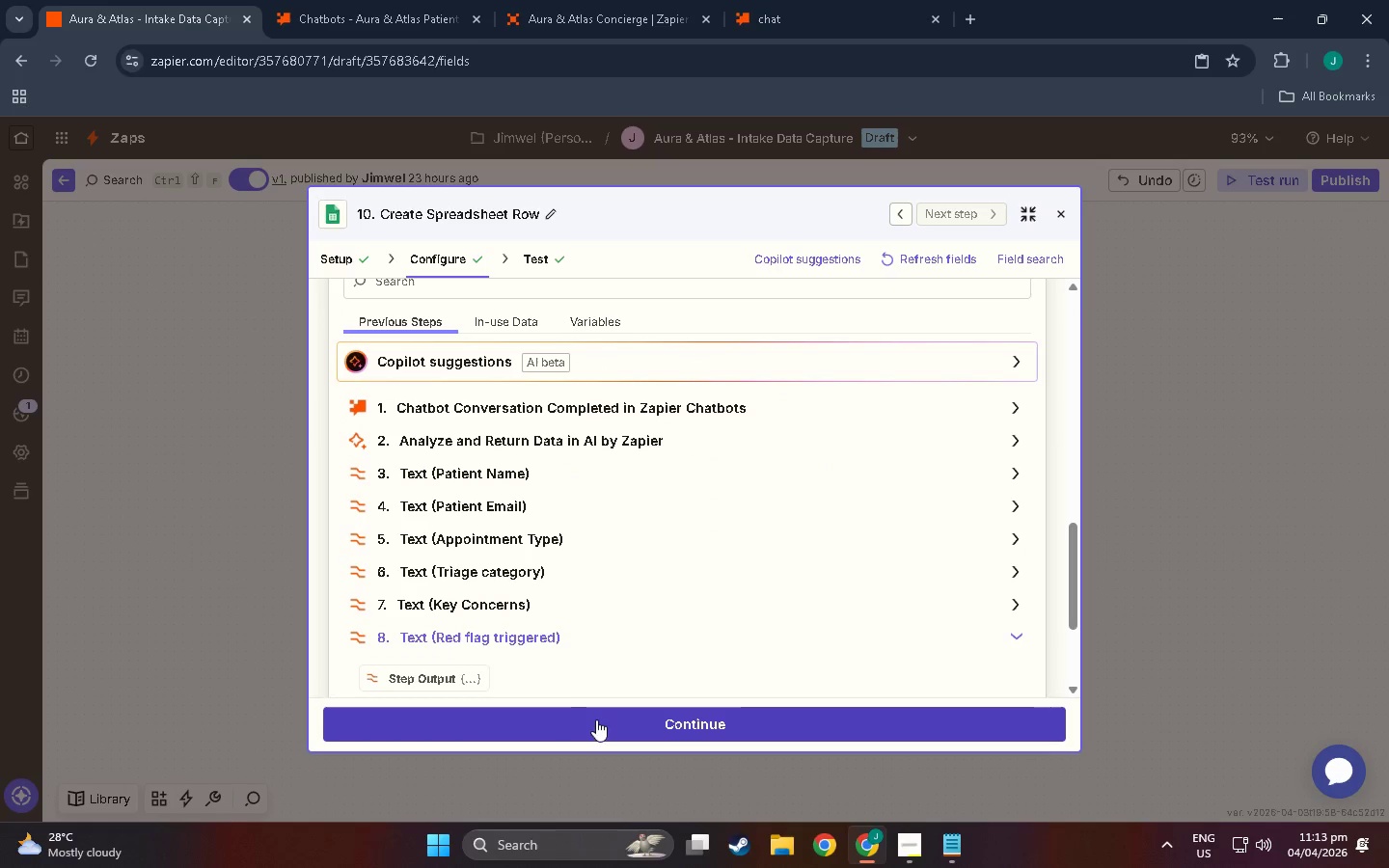 
scroll: coordinate [443, 637], scroll_direction: down, amount: 12.0
 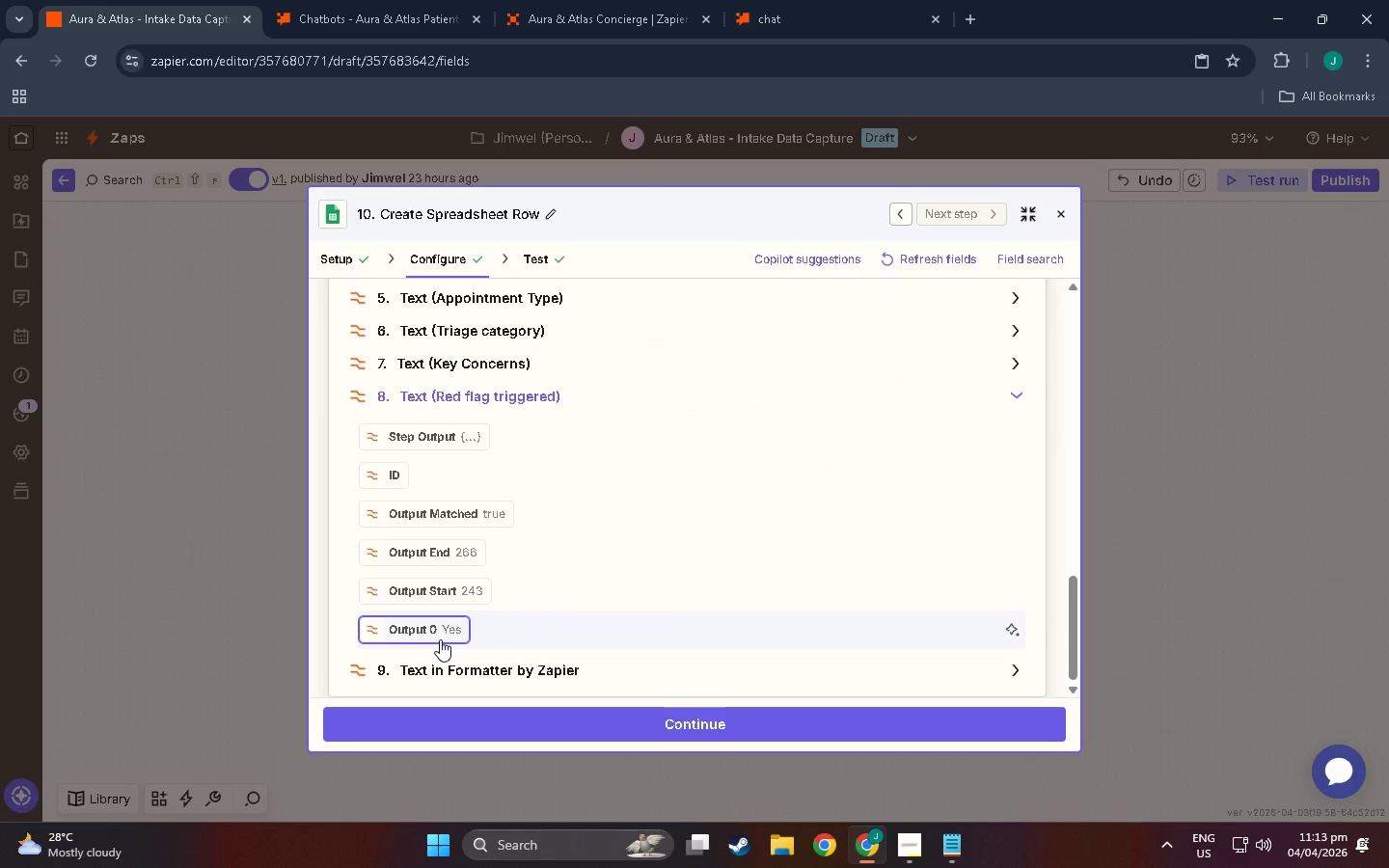 
left_click([440, 639])
 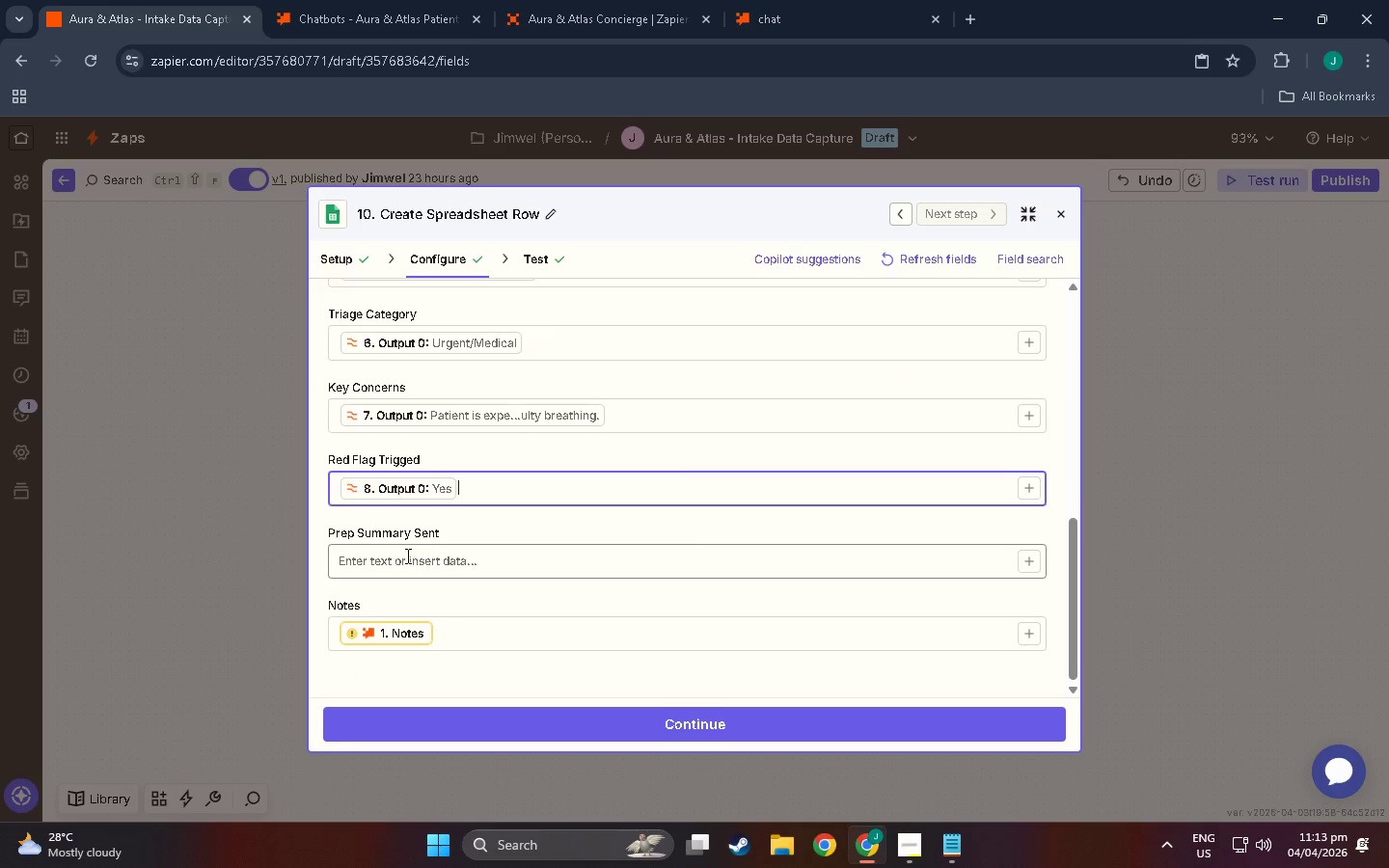 
left_click([430, 550])
 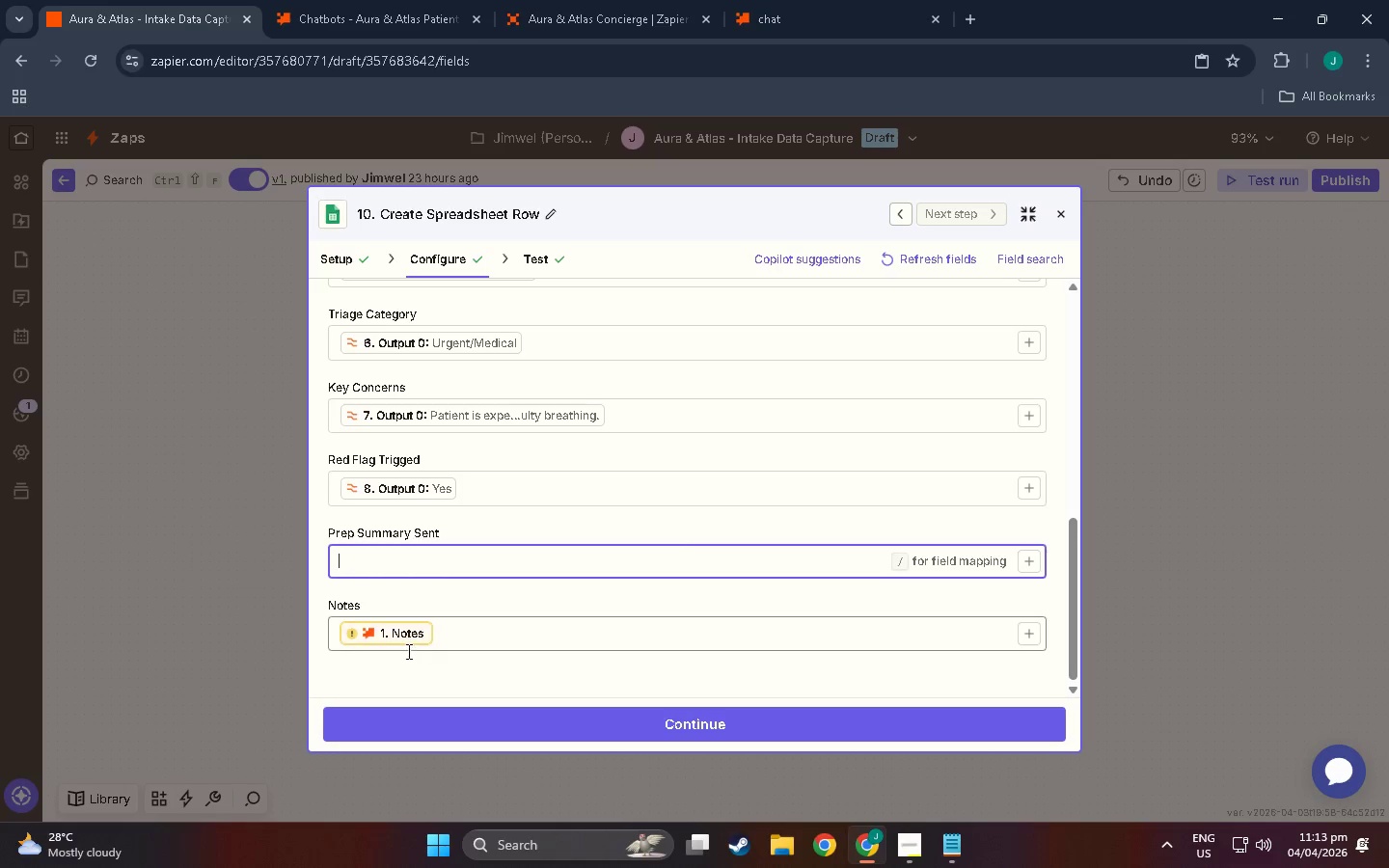 
left_click([385, 648])
 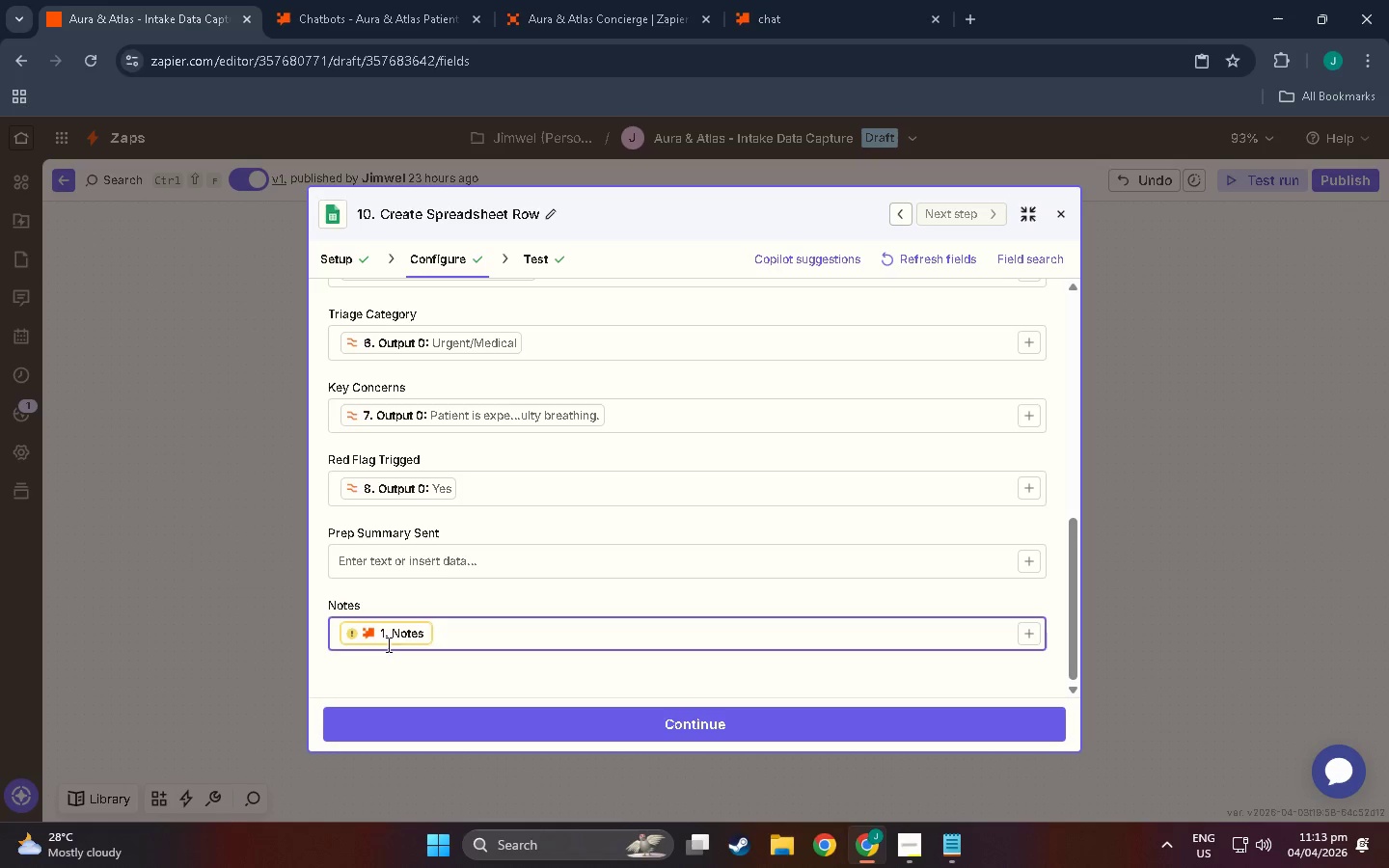 
left_click([391, 630])
 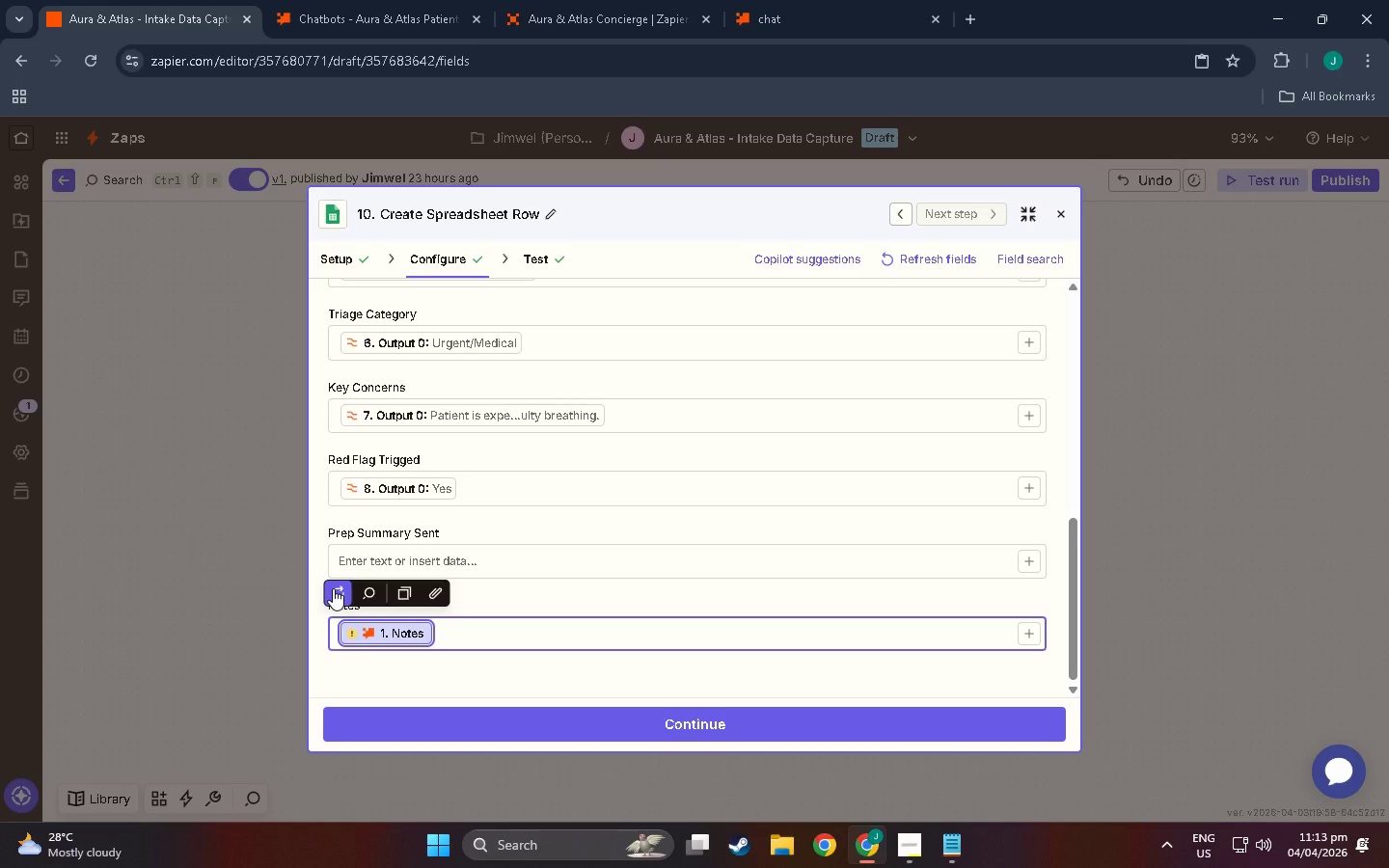 
left_click([333, 588])
 